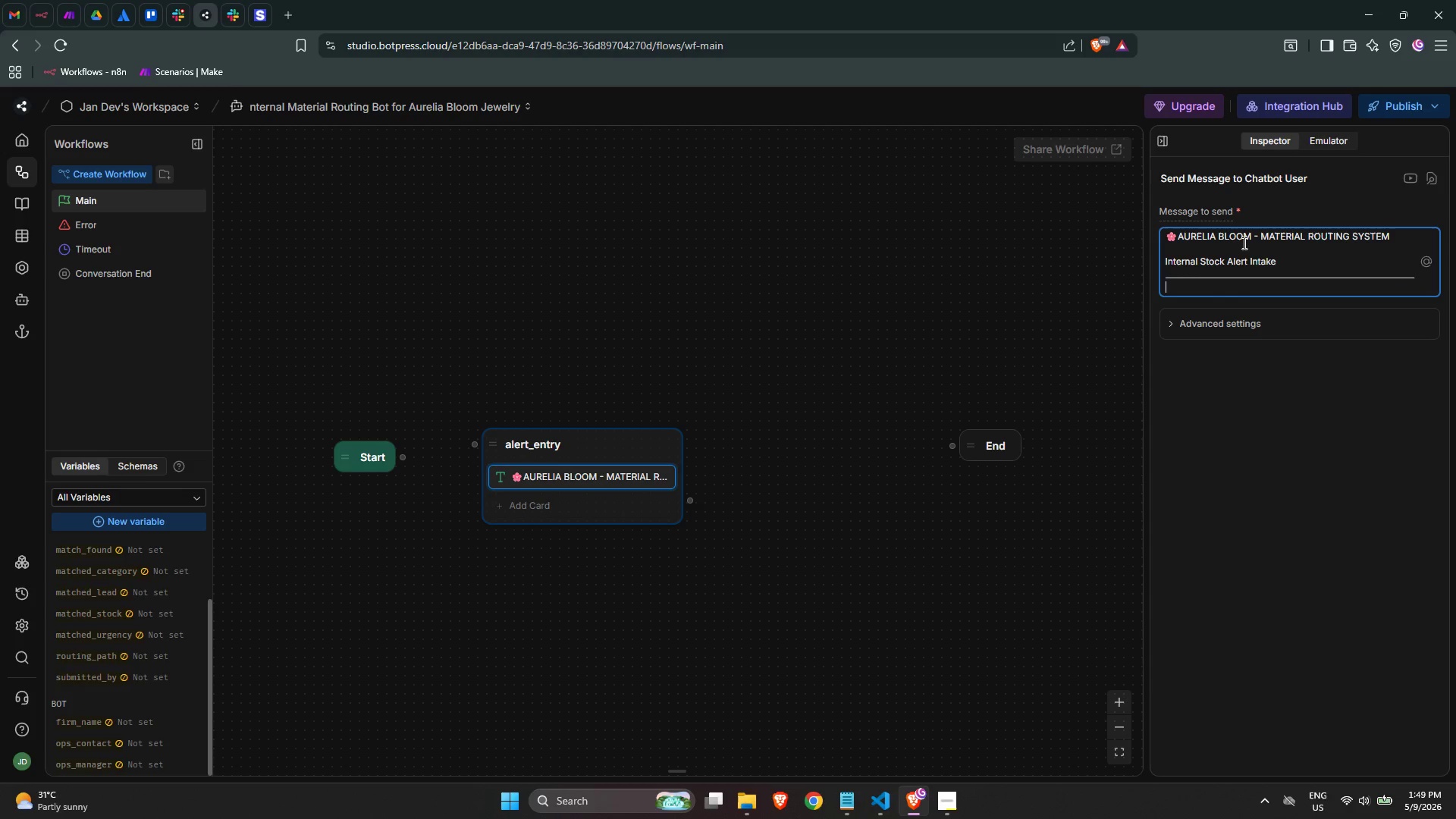 
type(Descrov[NumLock][NumLock][NumLock][NumLock][NumLock][NumLock])
key(Backspace)
key(Backspace)
type(ibe)
 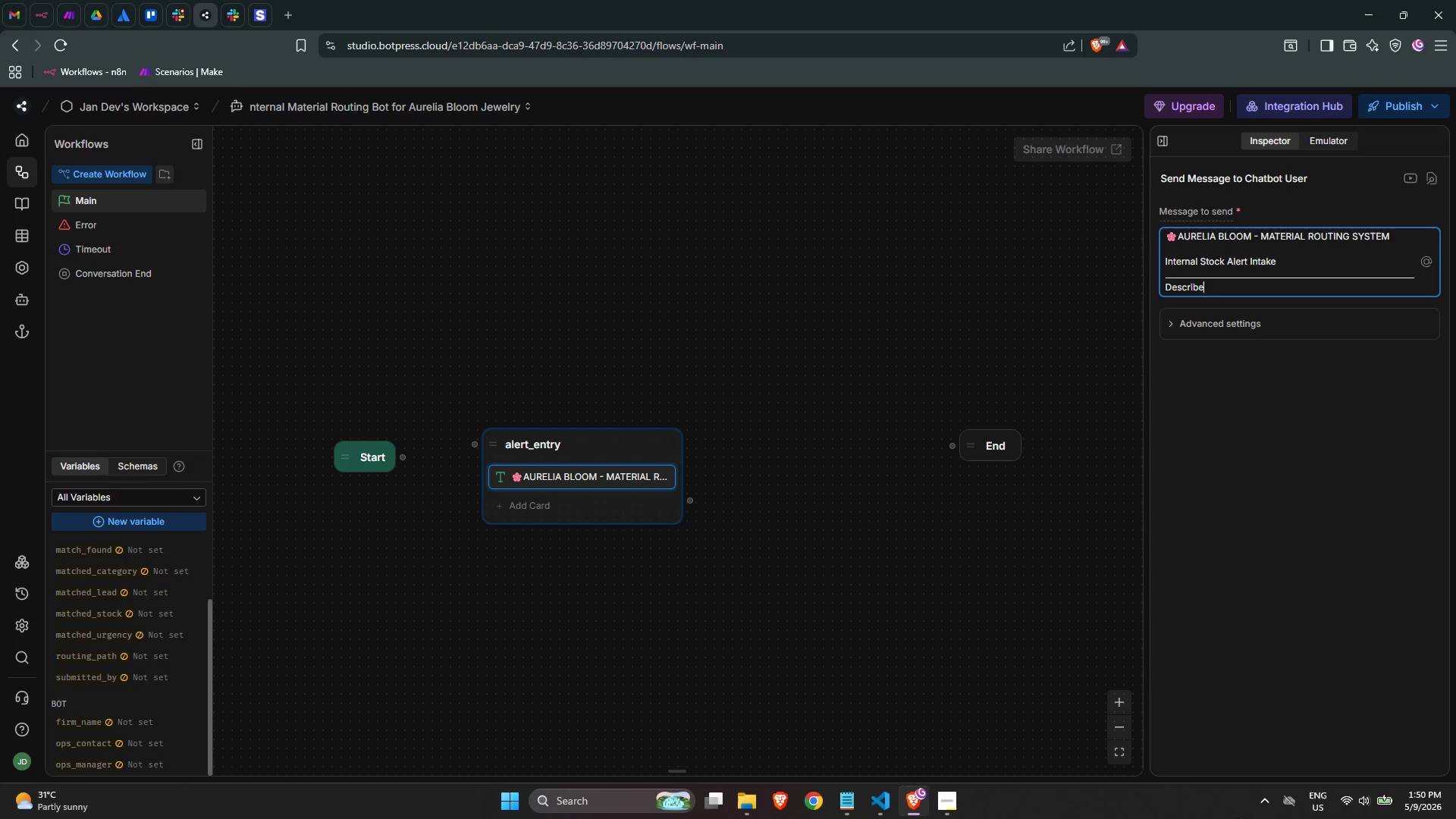 
wait(55.98)
 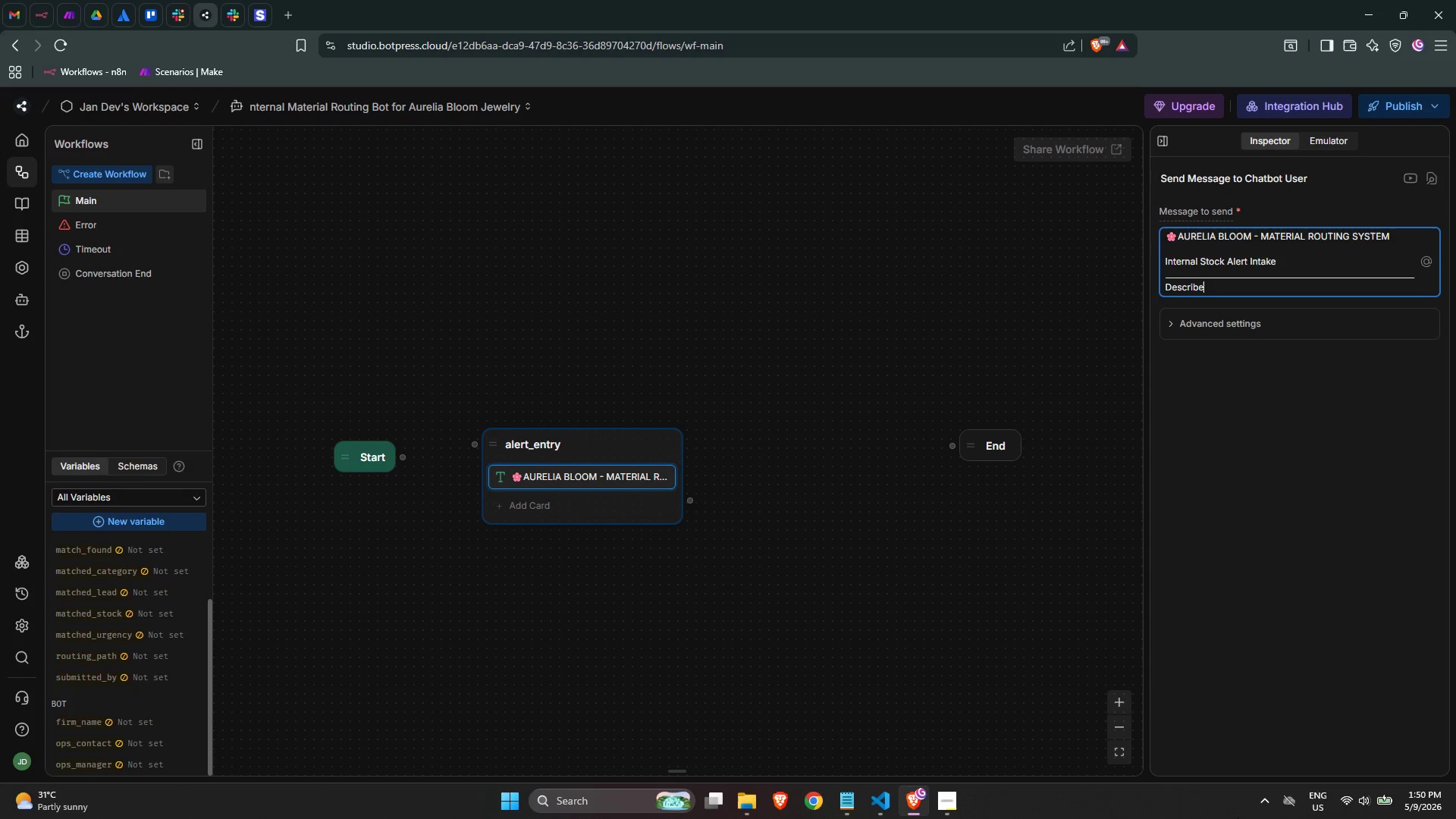 
key(Space)
 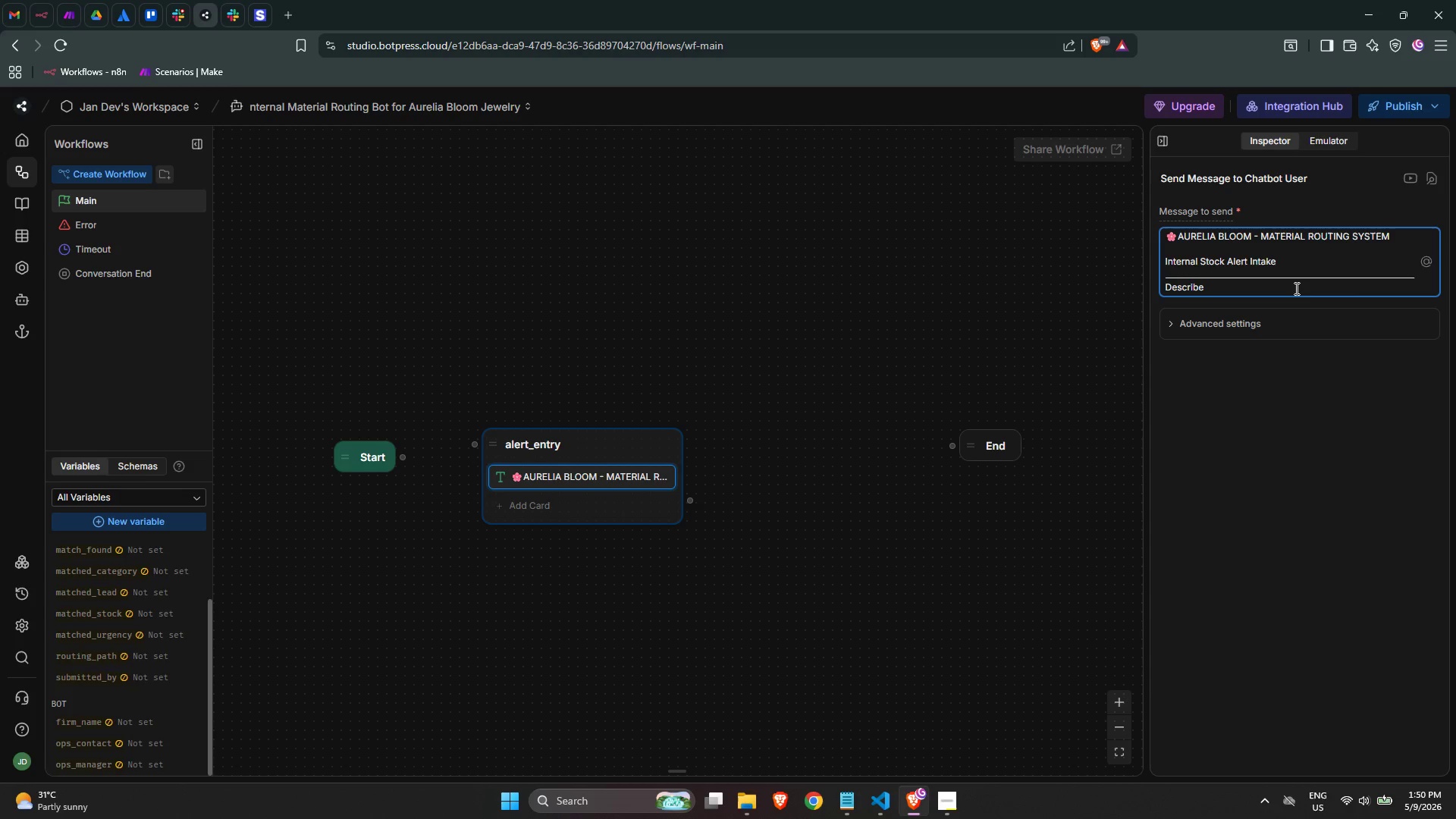 
wait(11.78)
 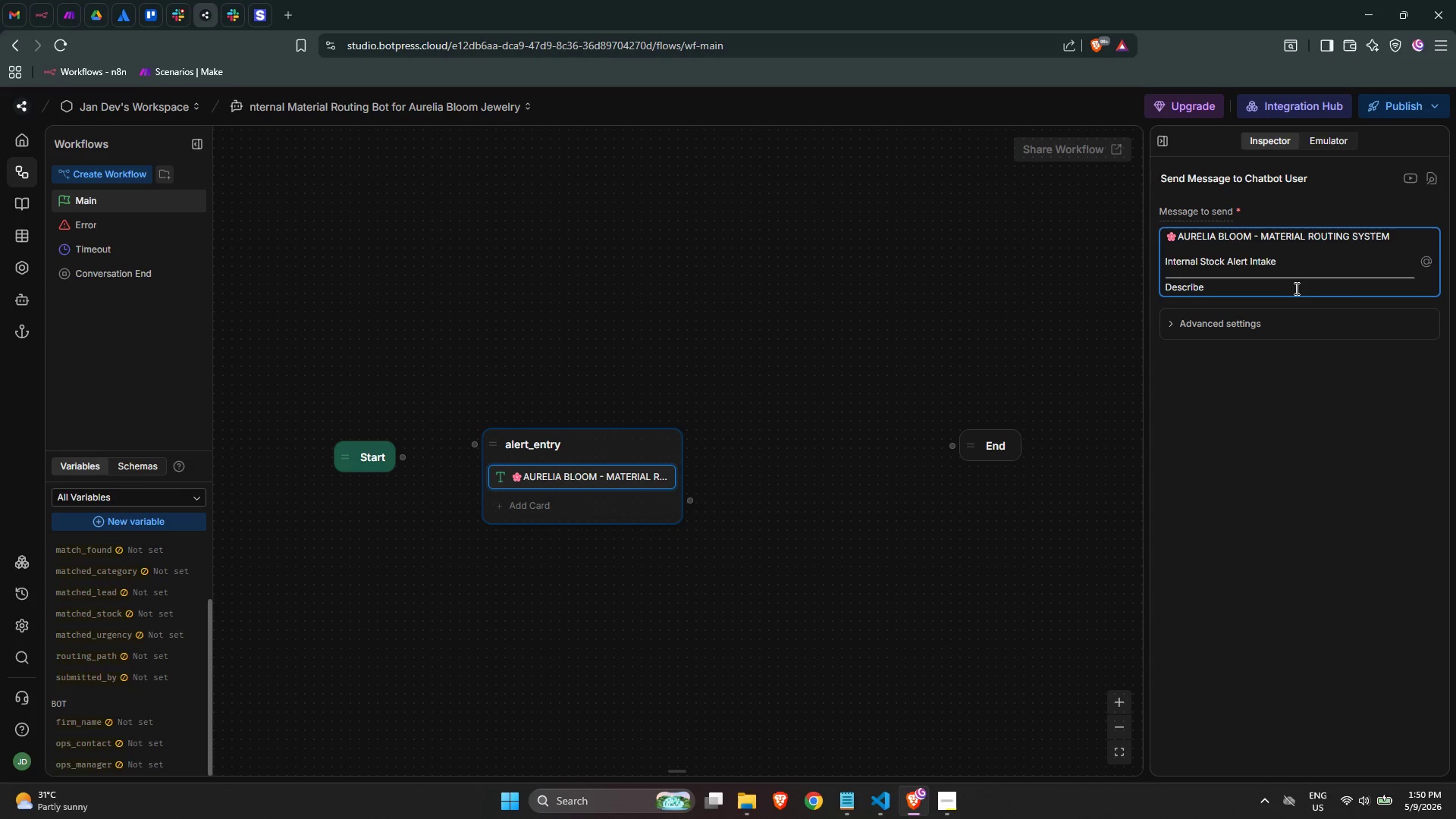 
key(Backspace)
type( the low=stock)
key(Backspace)
key(Backspace)
key(Backspace)
key(Backspace)
key(Backspace)
key(Backspace)
type(-stock item and the bot will automatically identify the category)
 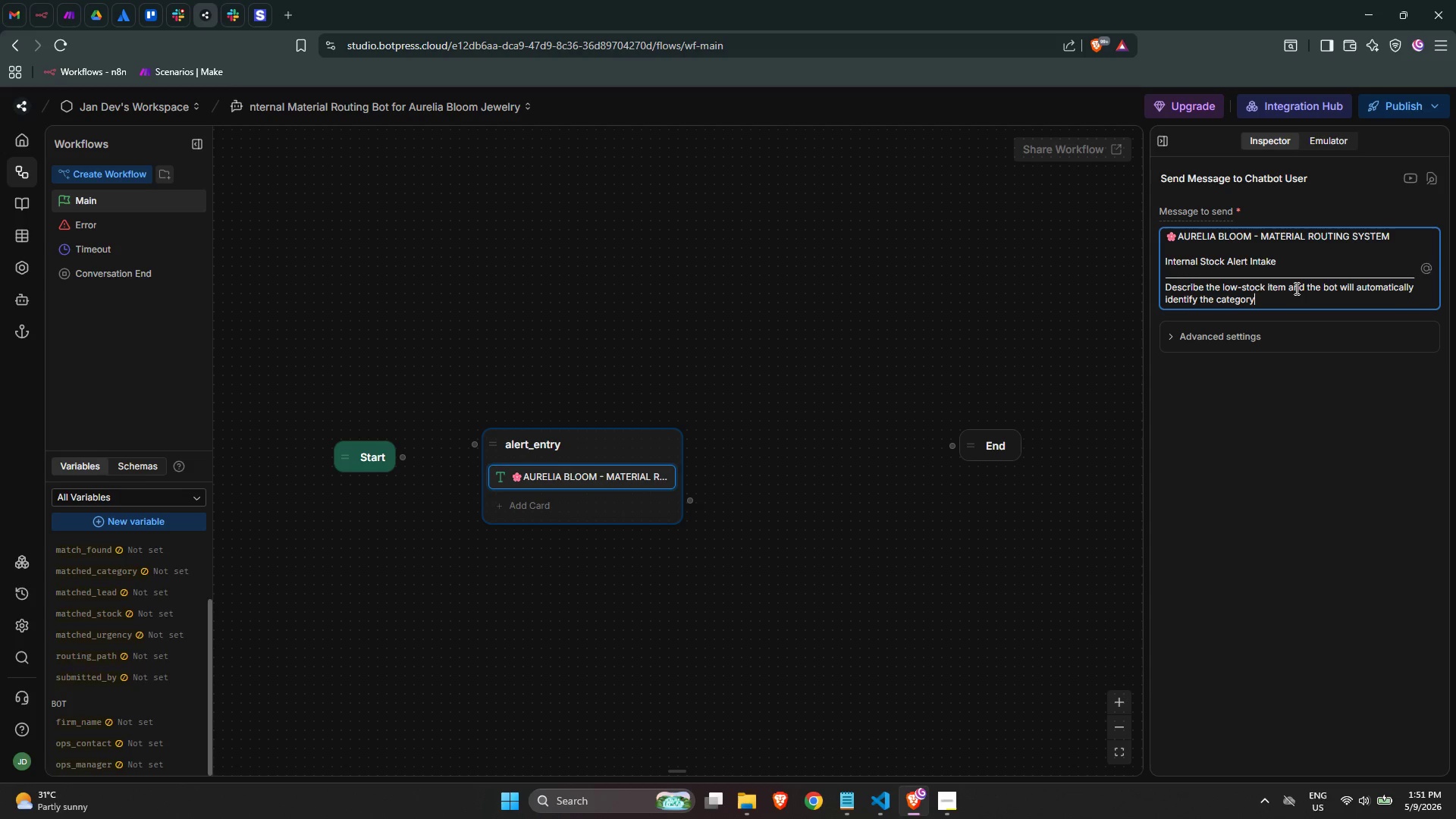 
wait(32.89)
 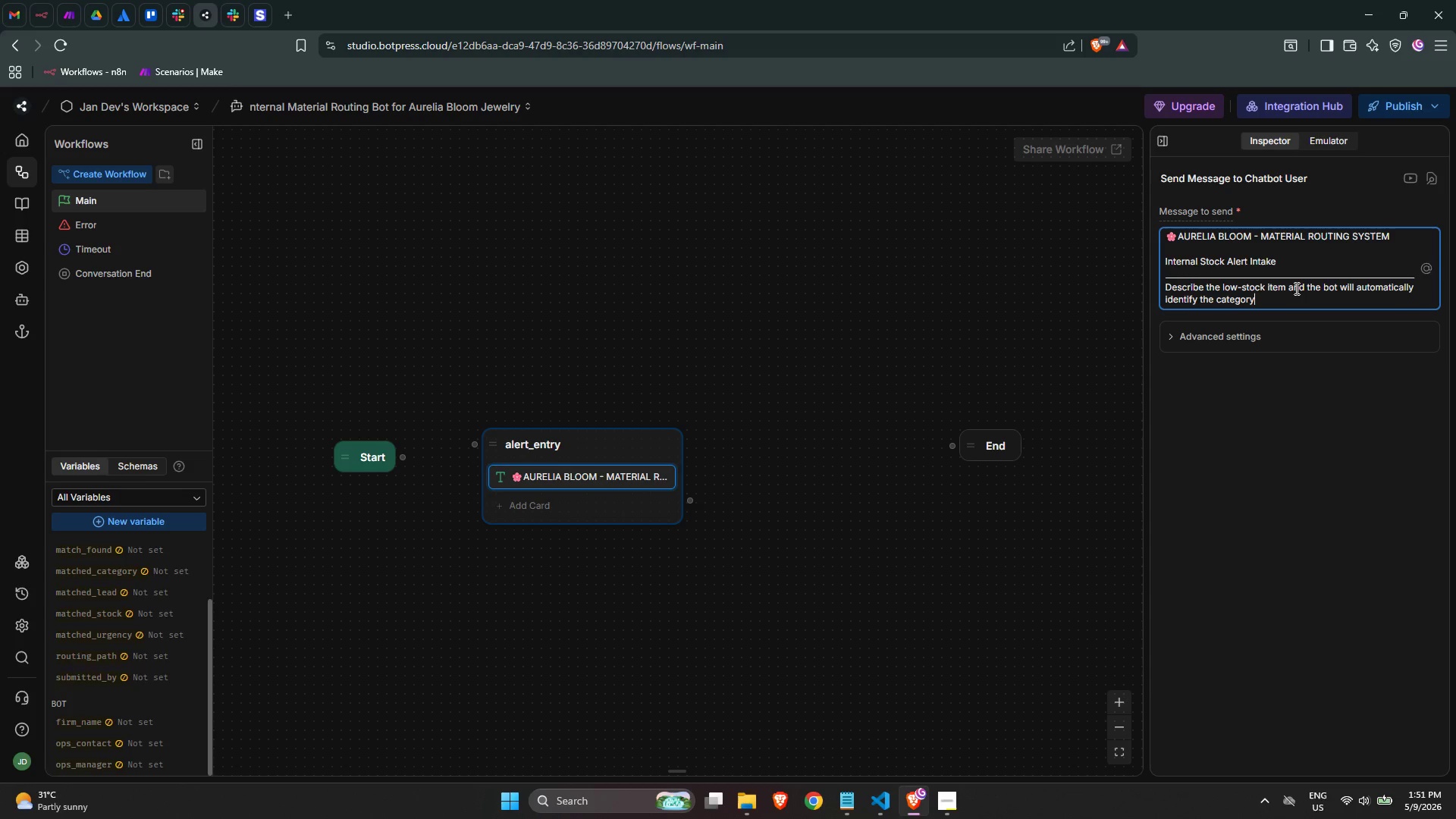 
type( and )
 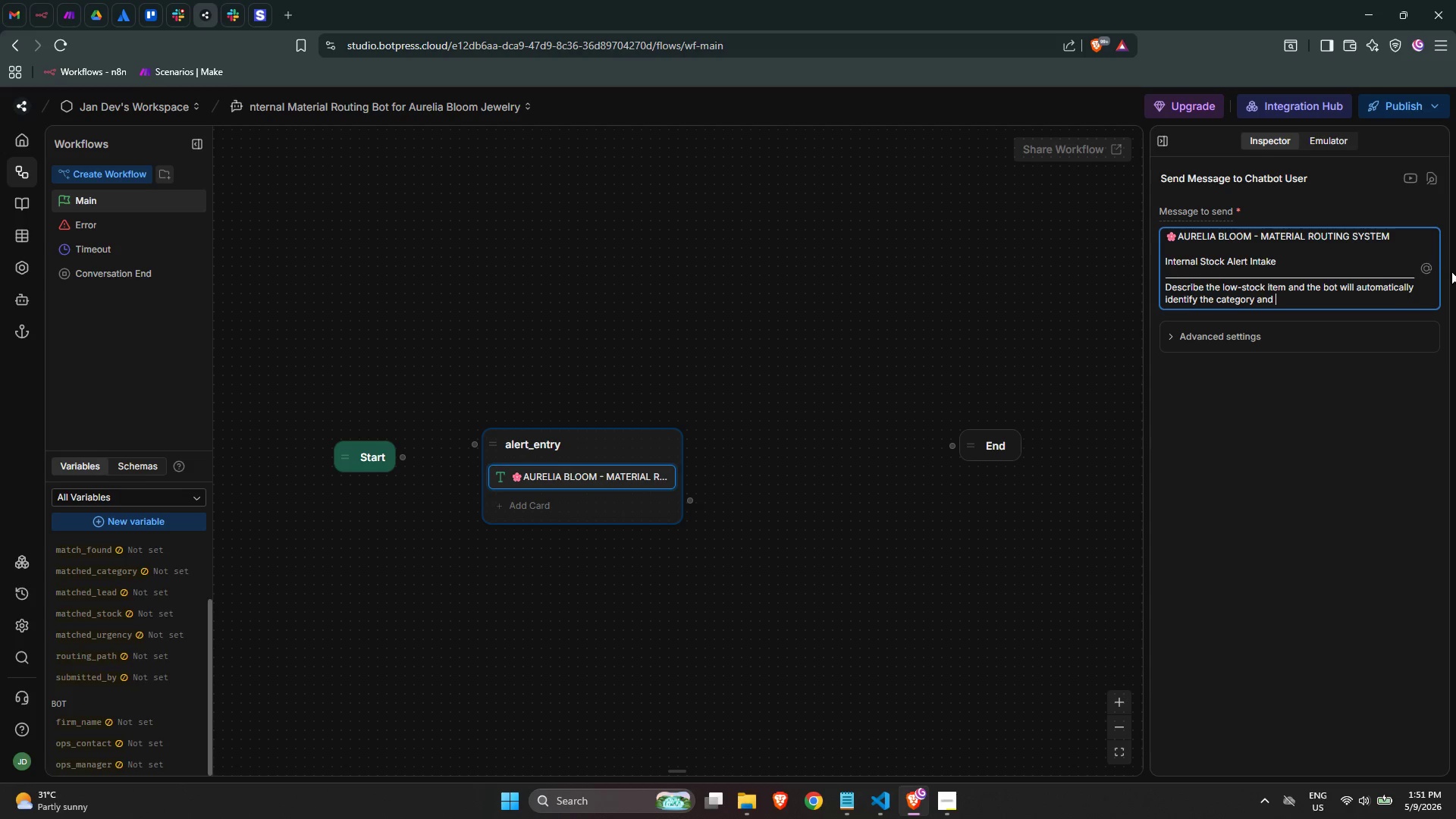 
wait(40.25)
 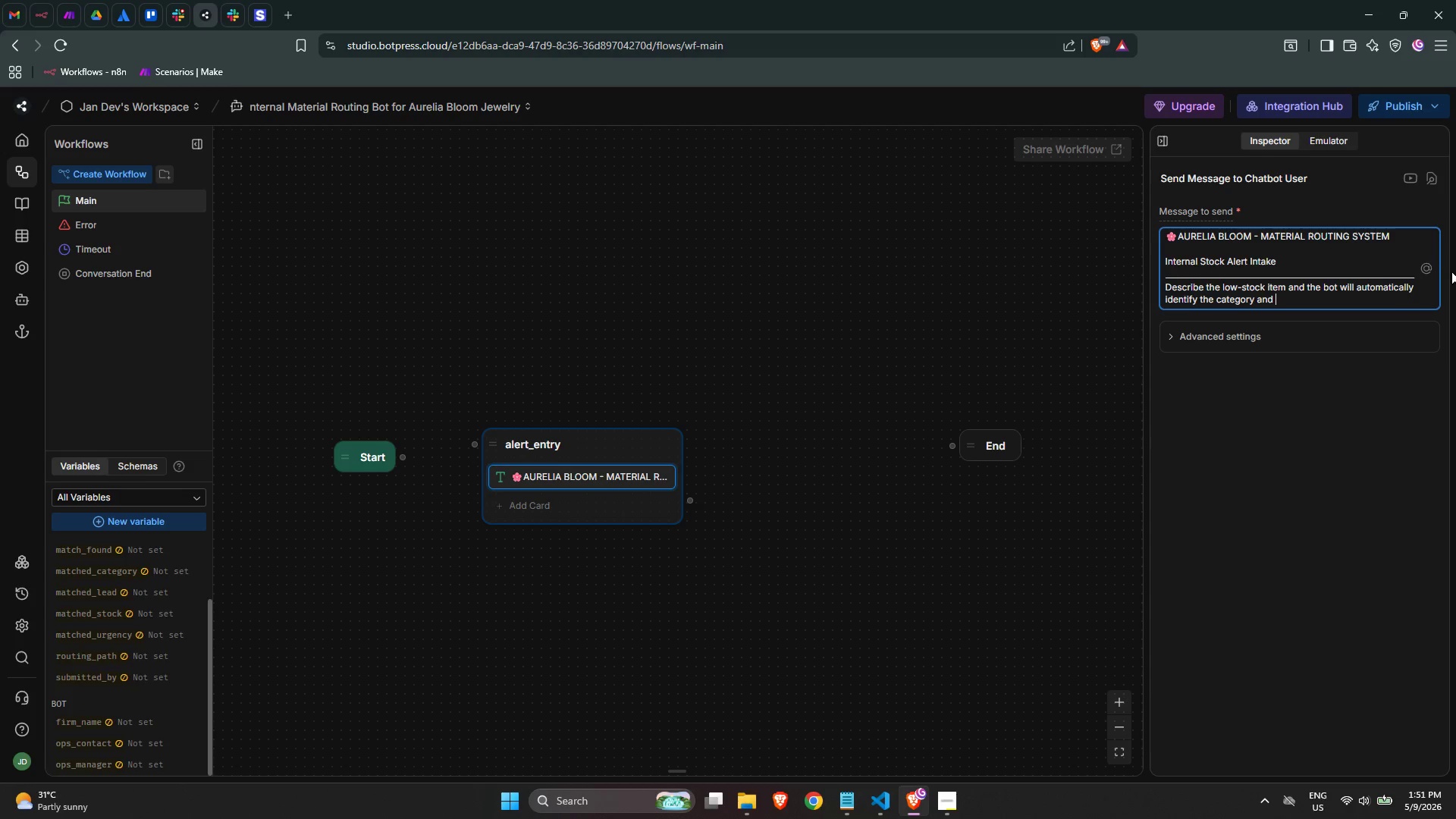 
type(notify the correct procum)
key(Backspace)
type(rement lead.)
 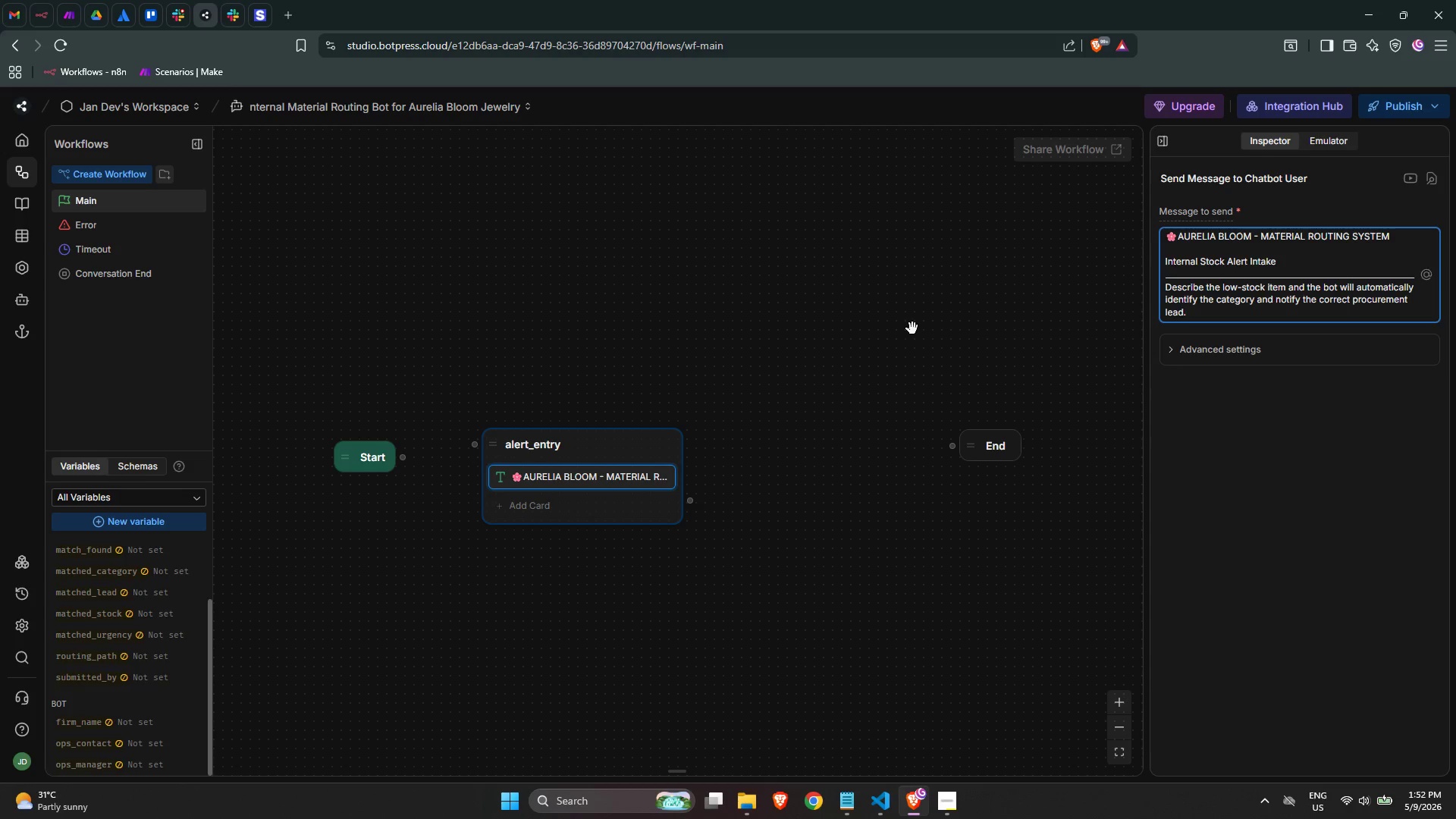 
key(Enter)
 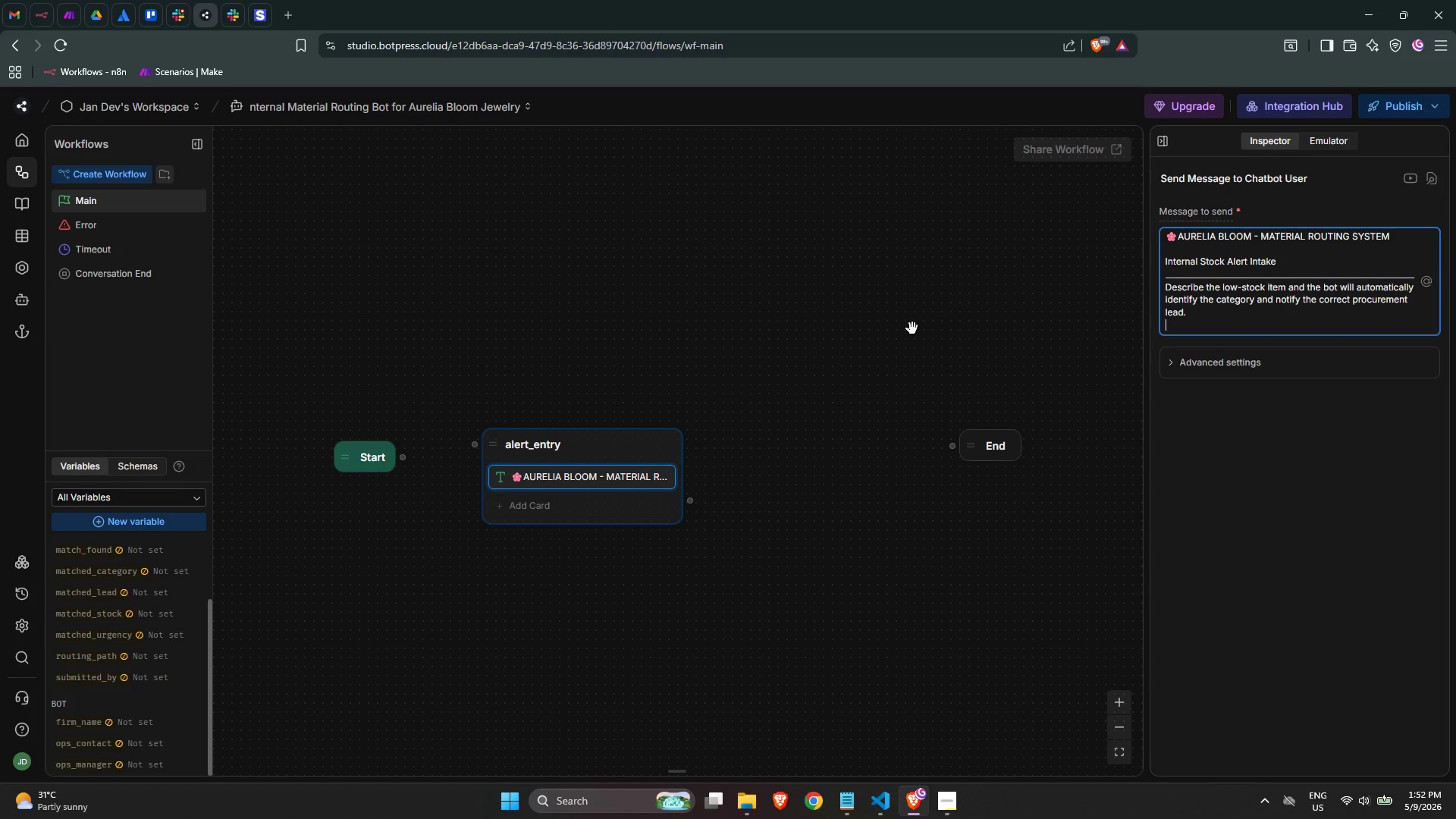 
key(Enter)
 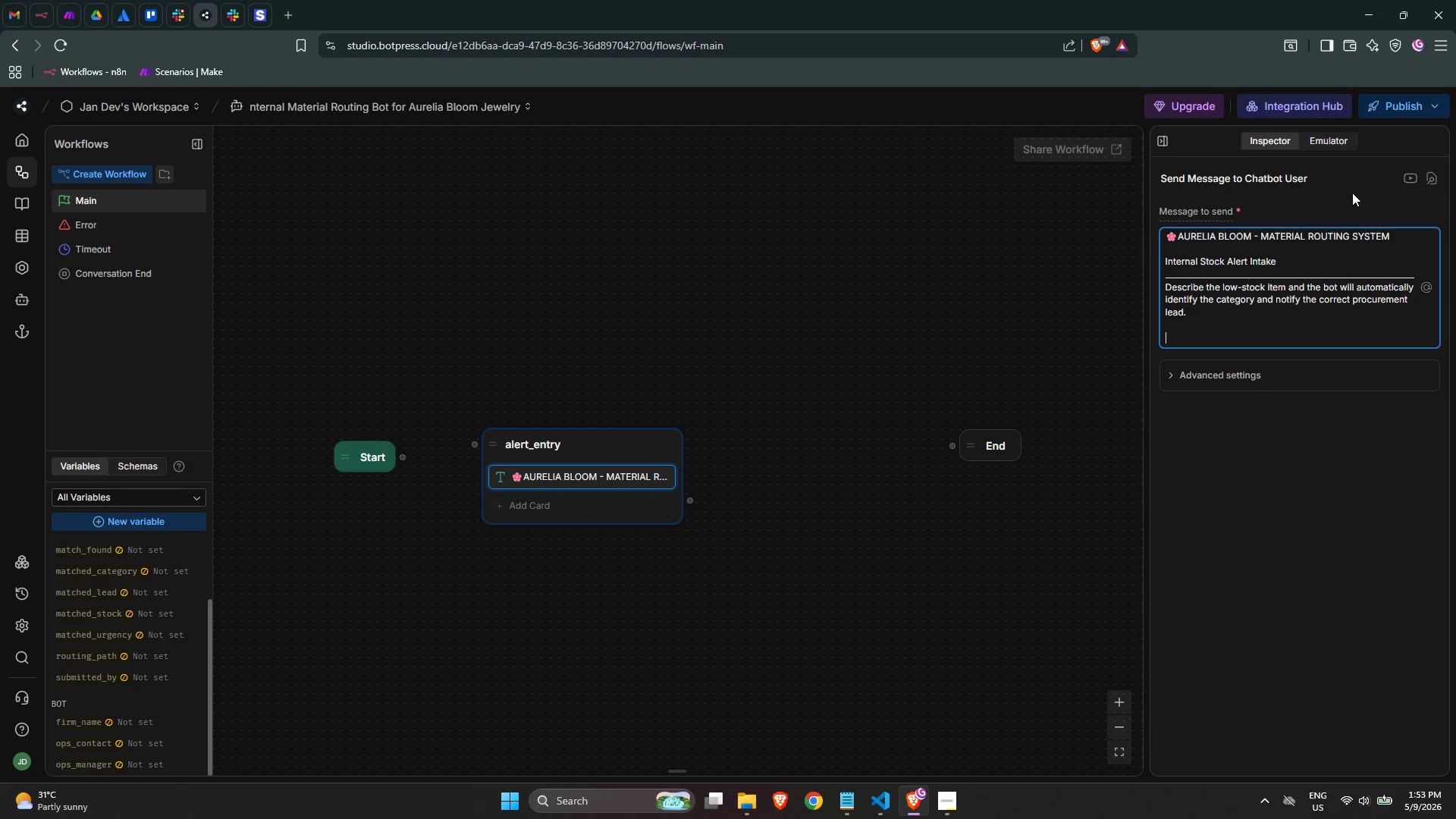 
wait(75.25)
 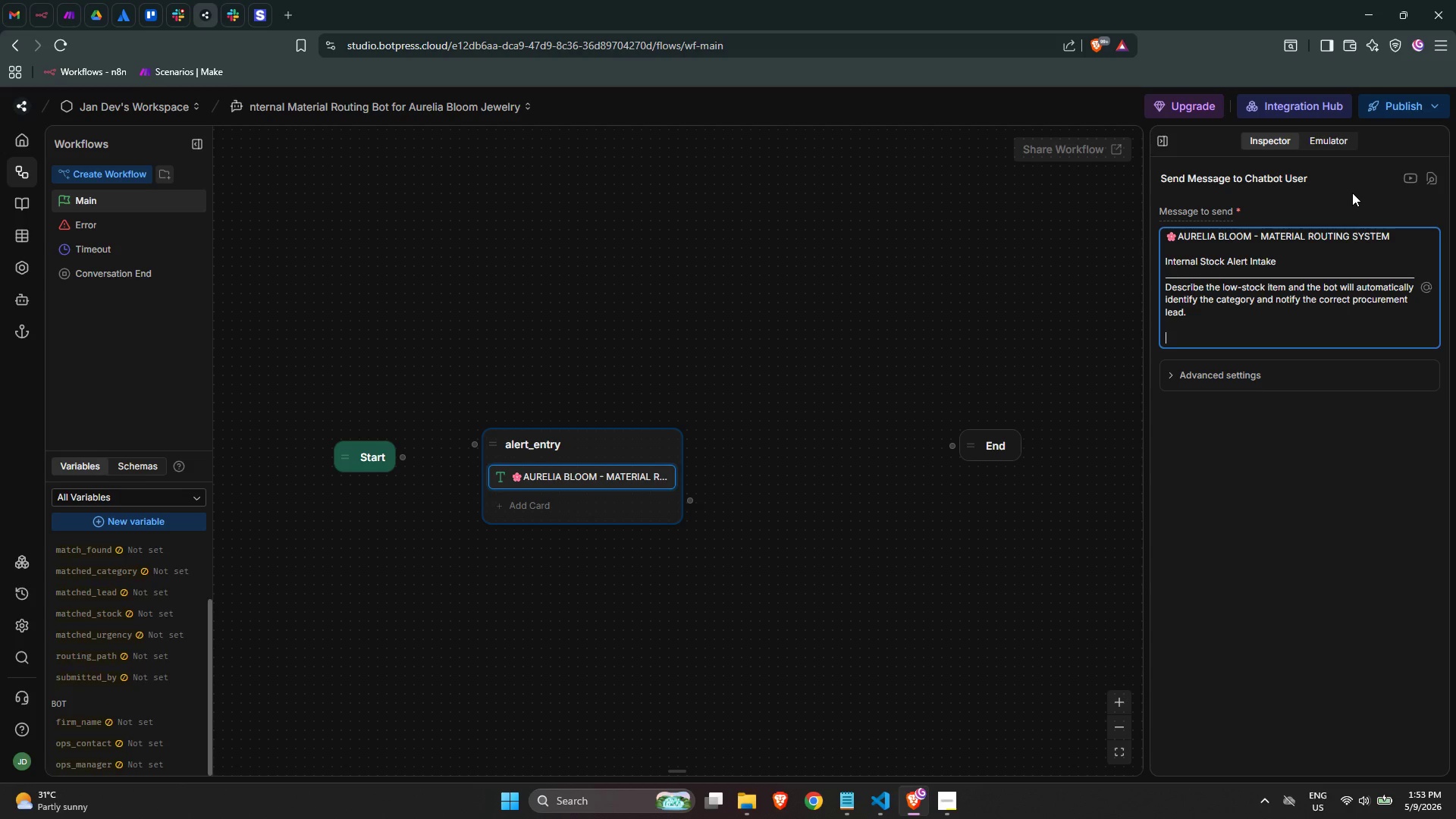 
type(TIP: Be specific wt)
key(Backspace)
type(ith )
 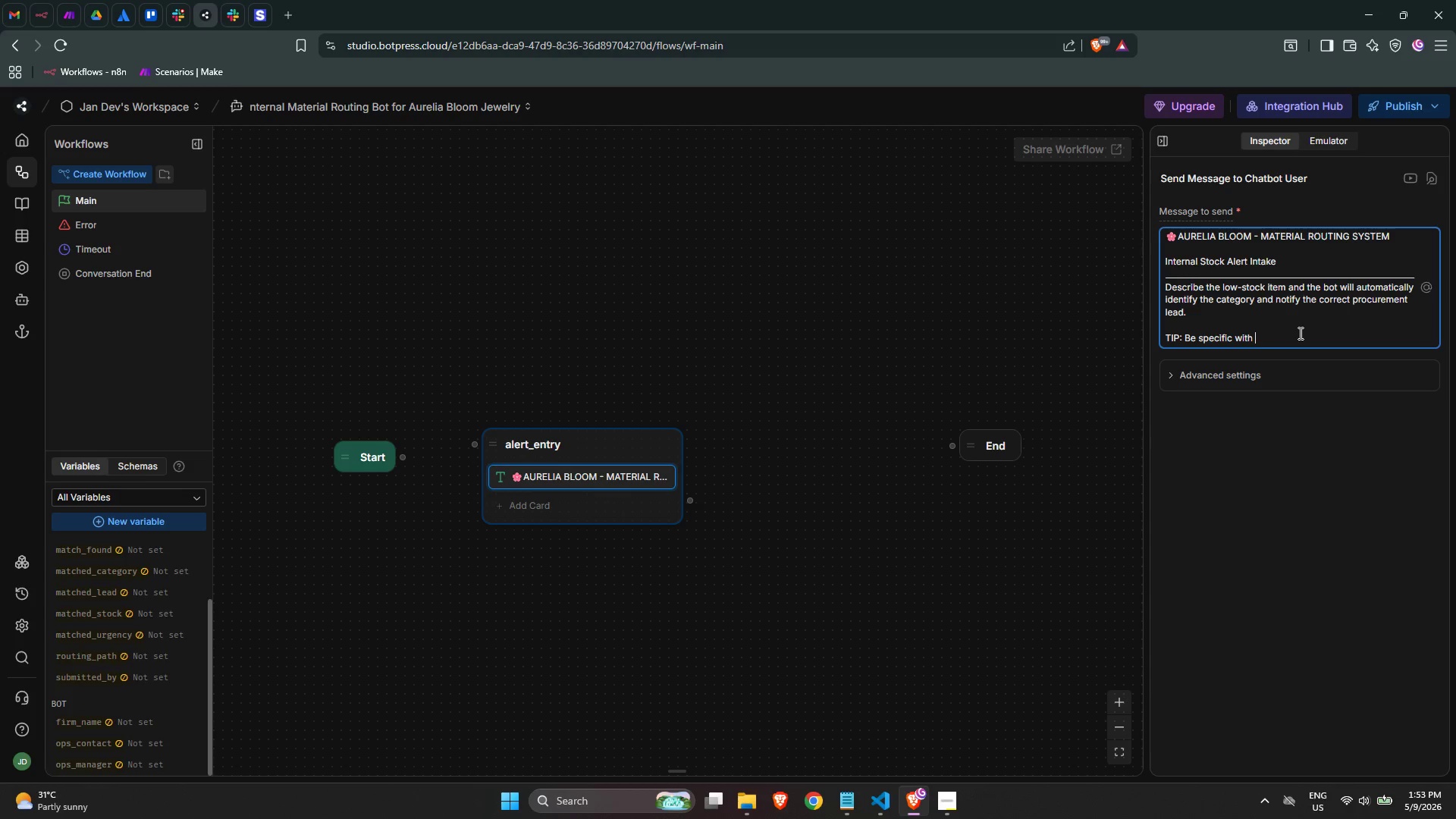 
wait(60.05)
 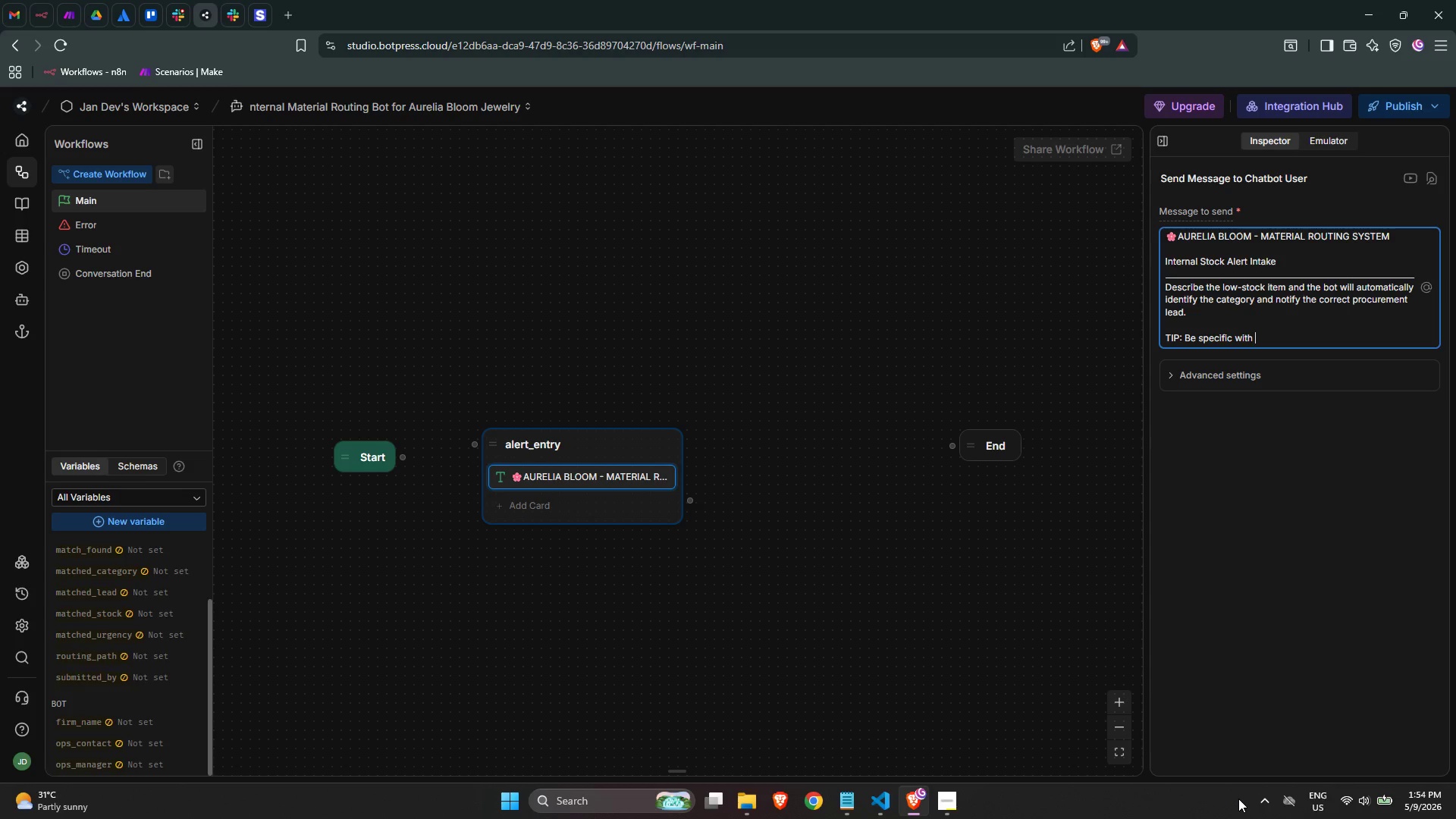 
scroll: coordinate [1295, 303], scroll_direction: down, amount: 1.0
 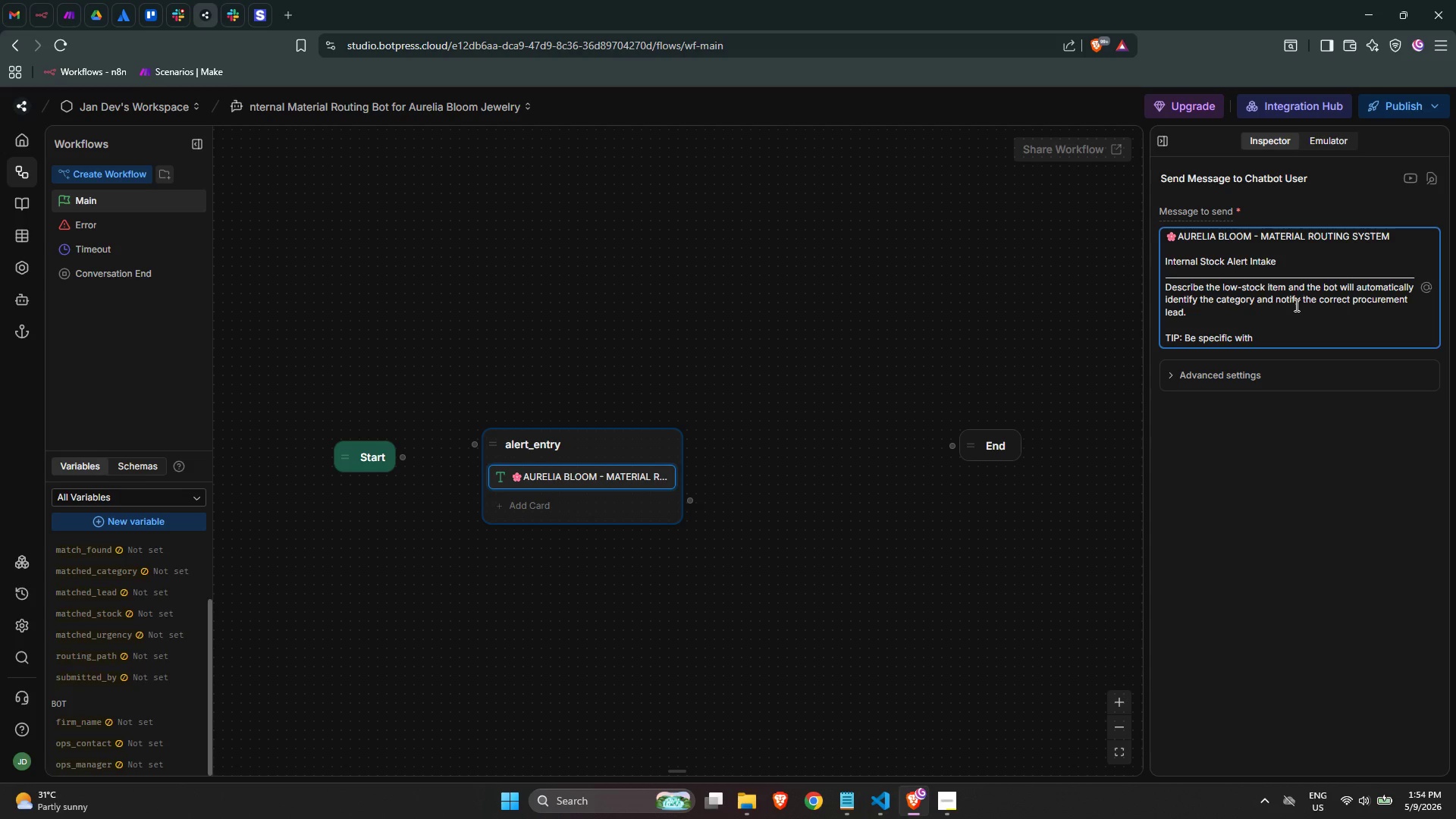 
key(Enter)
 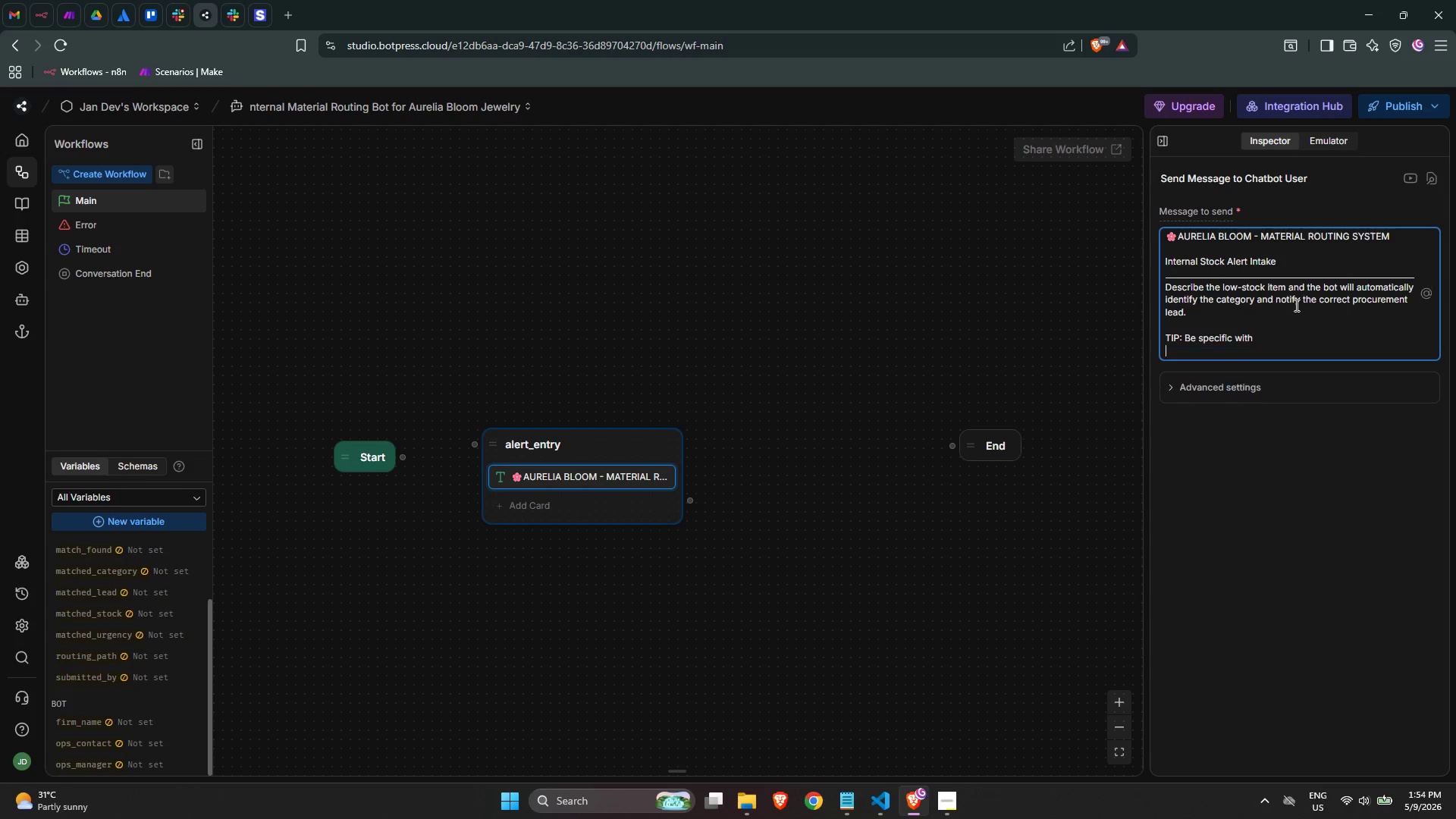 
key(Enter)
 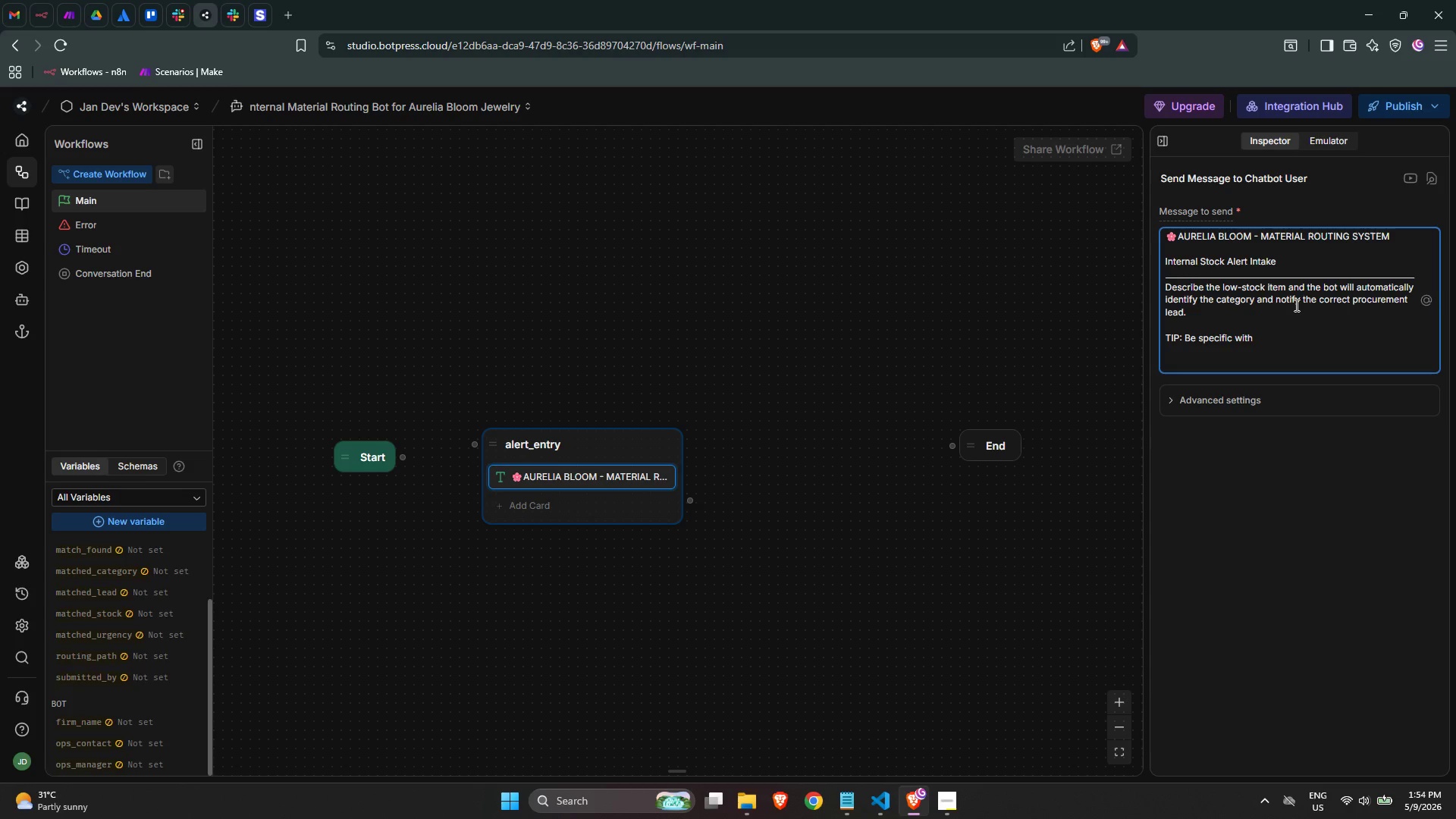 
wait(18.52)
 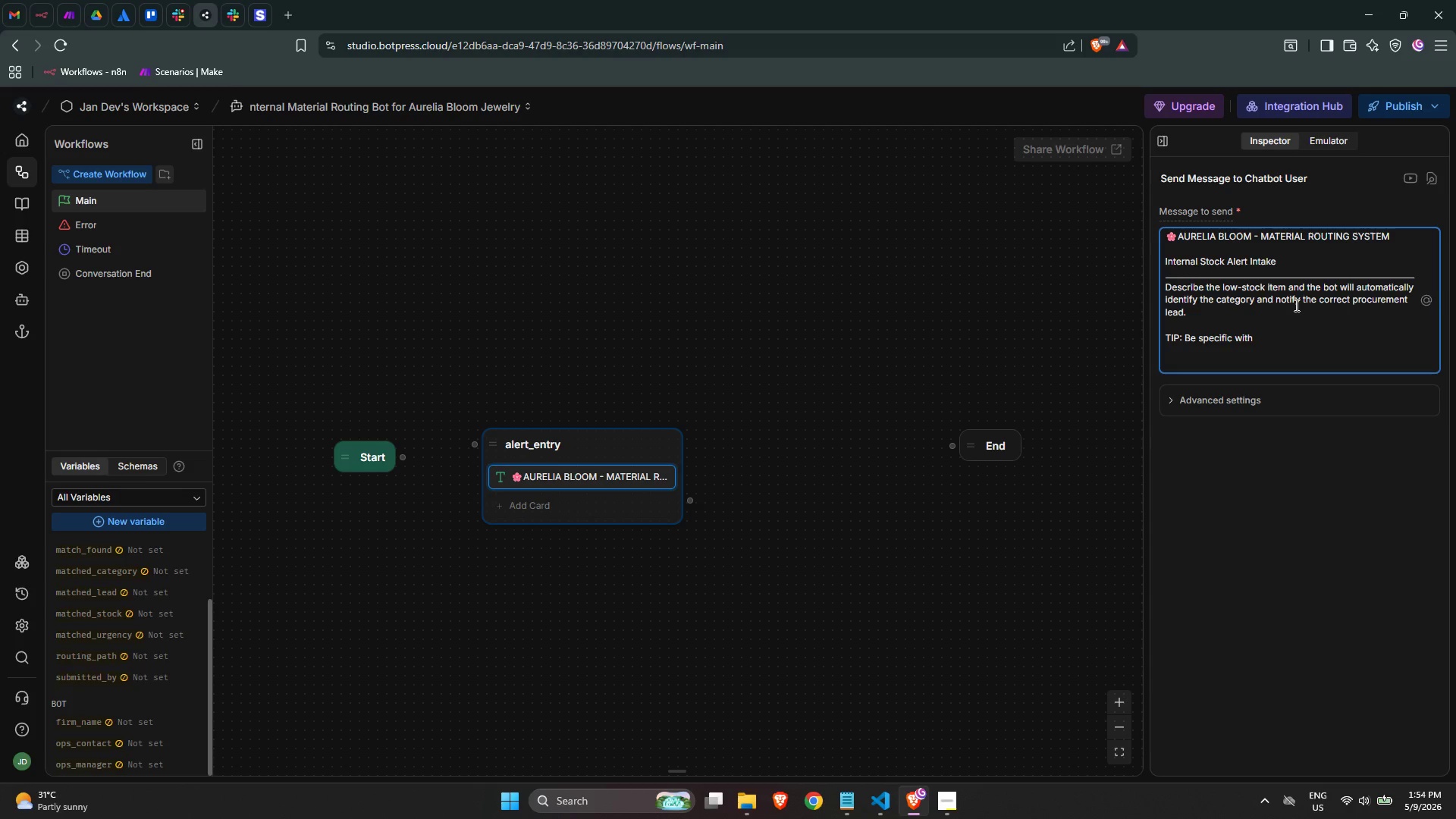 
key(Backspace)
key(Backspace)
type( )
key(Backspace)
type(yjr )
key(Backspace)
key(Backspace)
key(Backspace)
key(Backspace)
type(the itr)
key(Backspace)
type(em )
 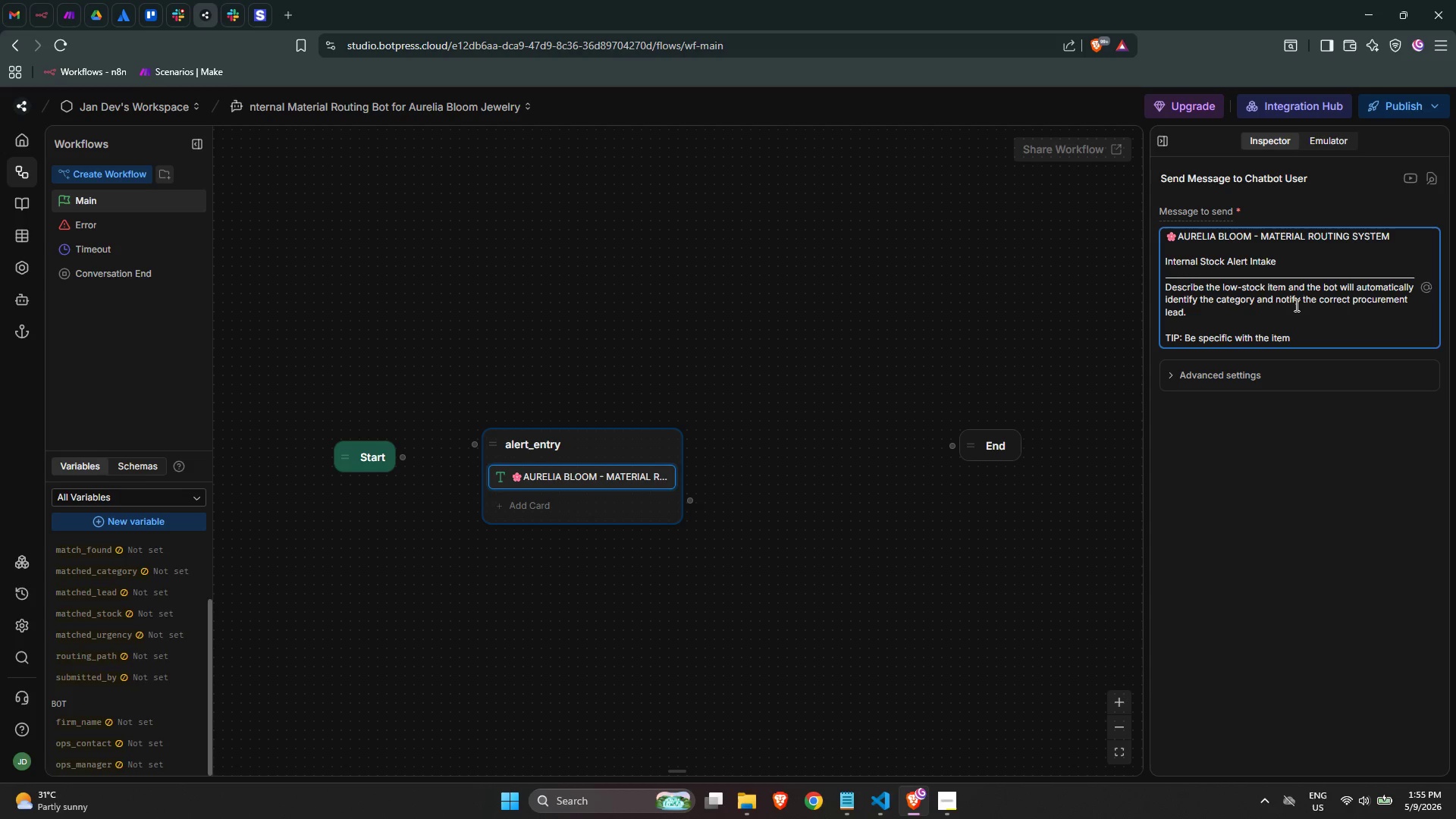 
wait(6.76)
 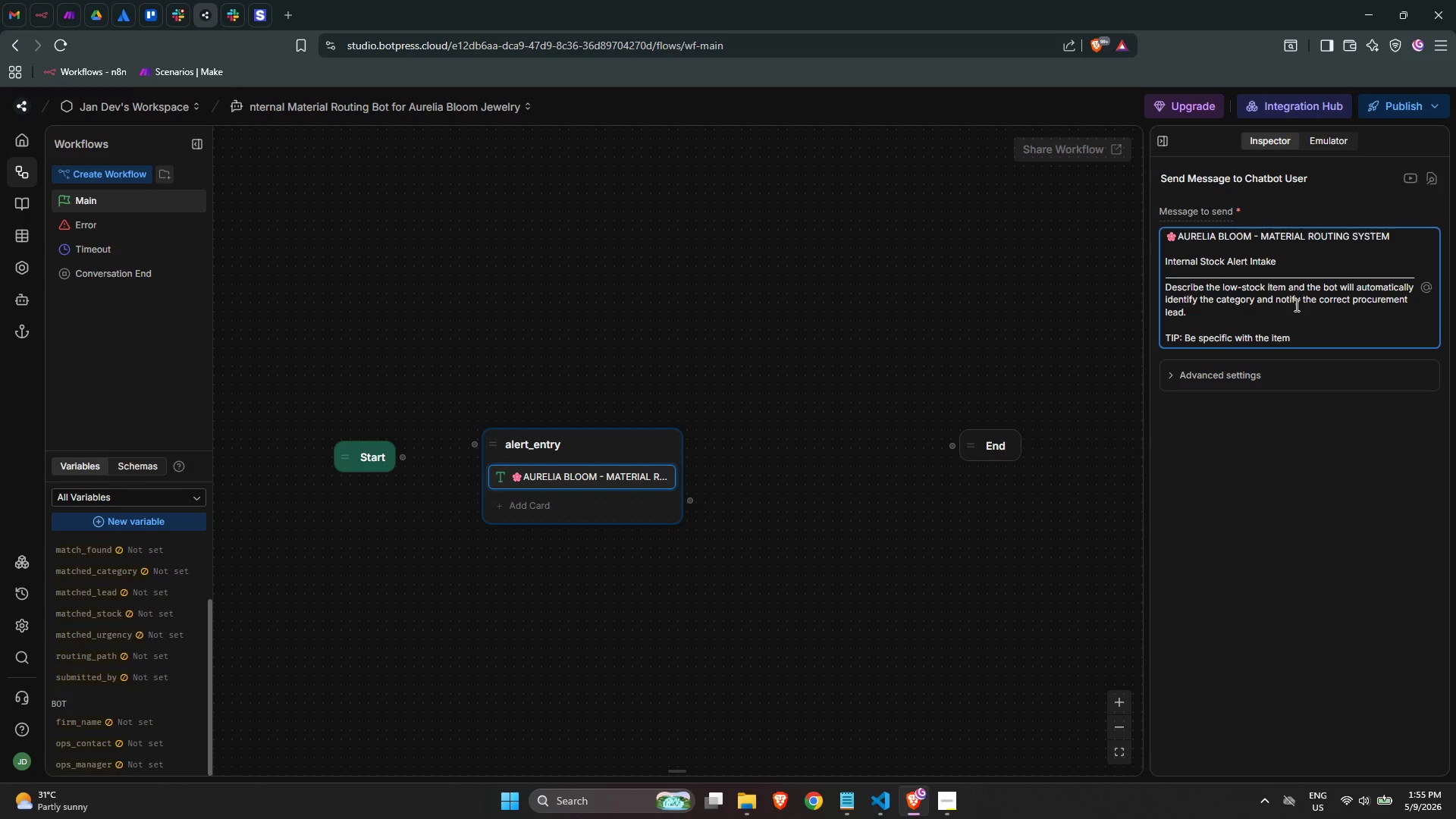 
type(name g)
key(Backspace)
type(for )
 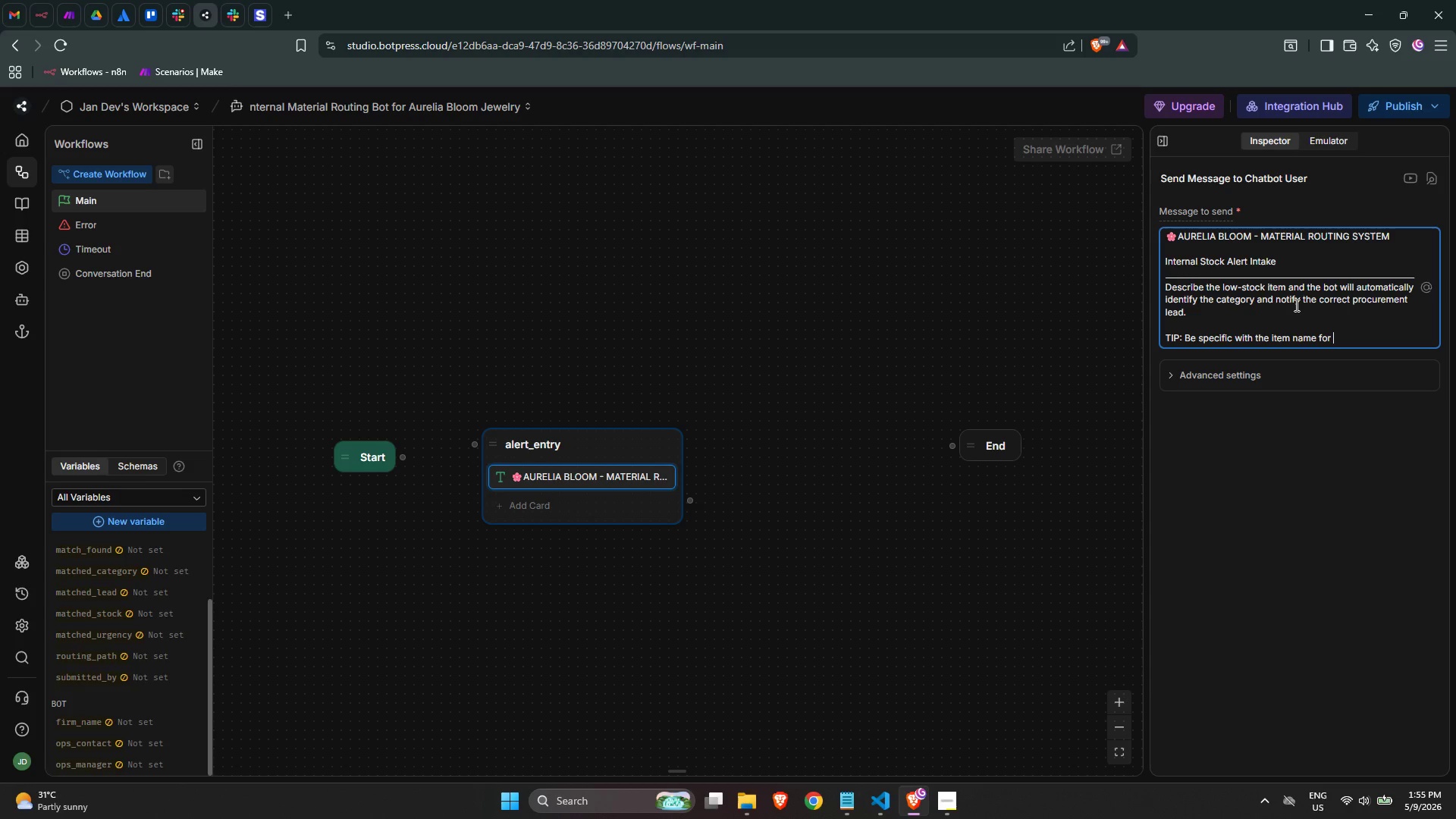 
wait(11.58)
 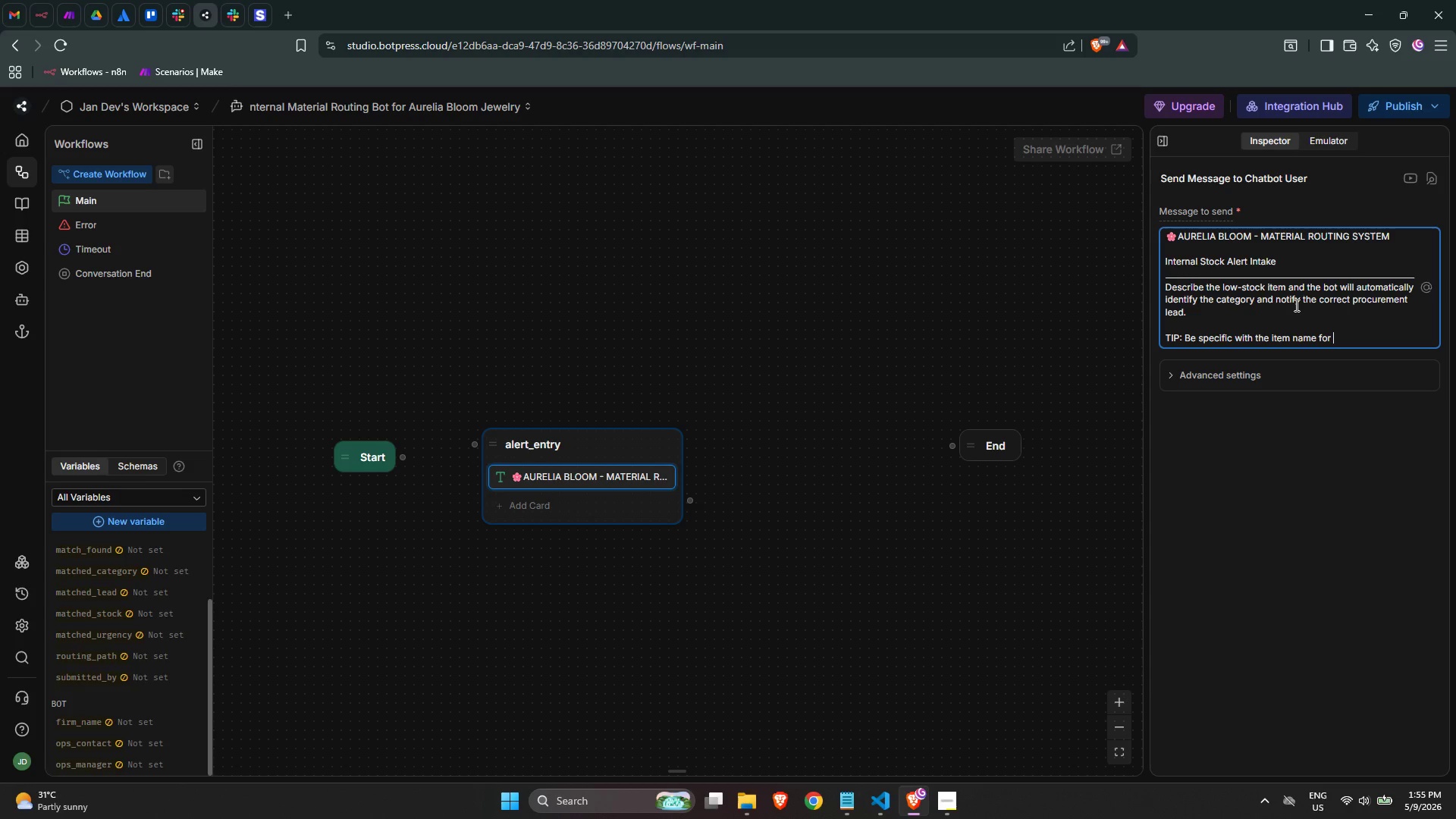 
type(best accuracy.)
 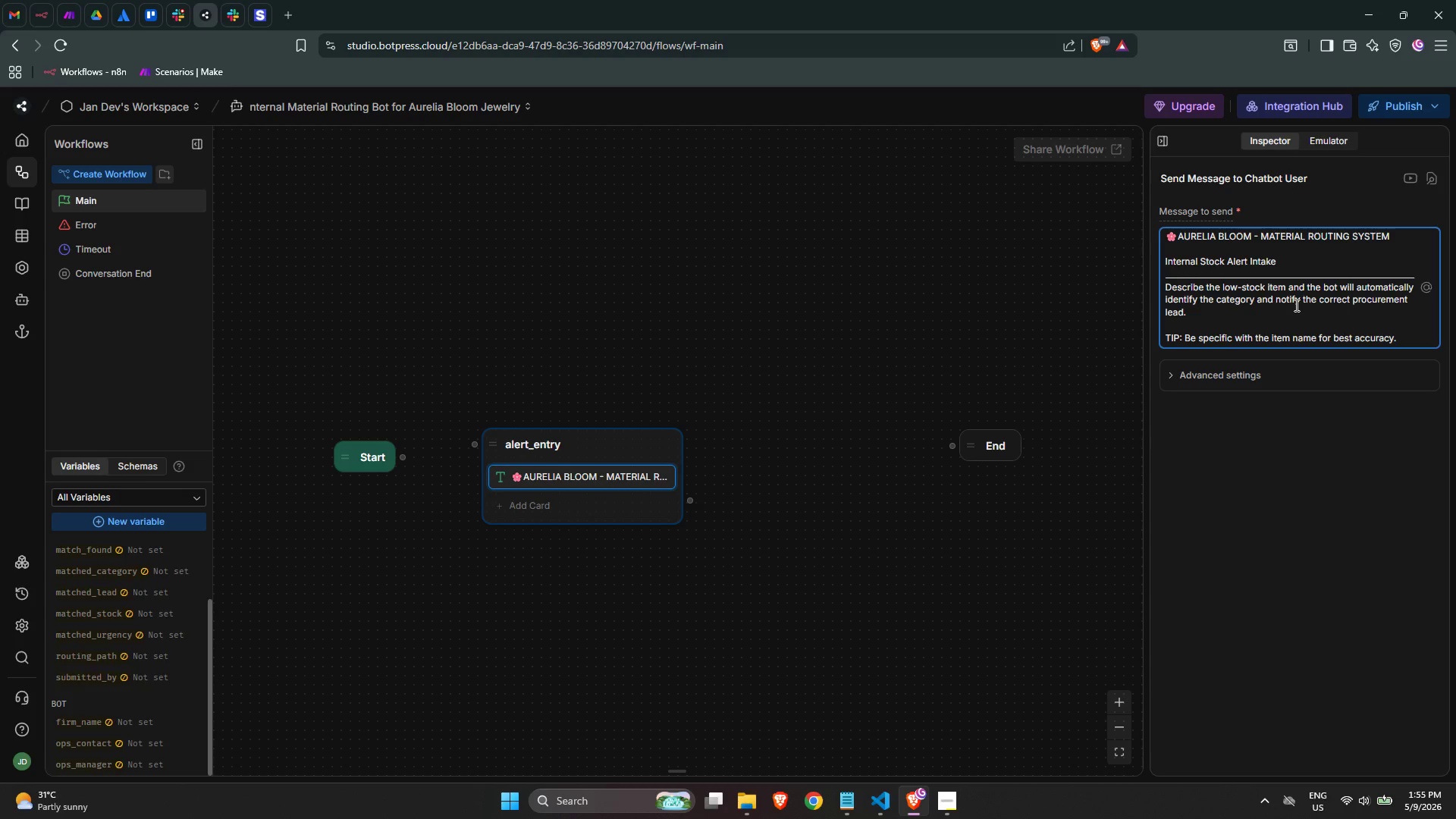 
wait(16.44)
 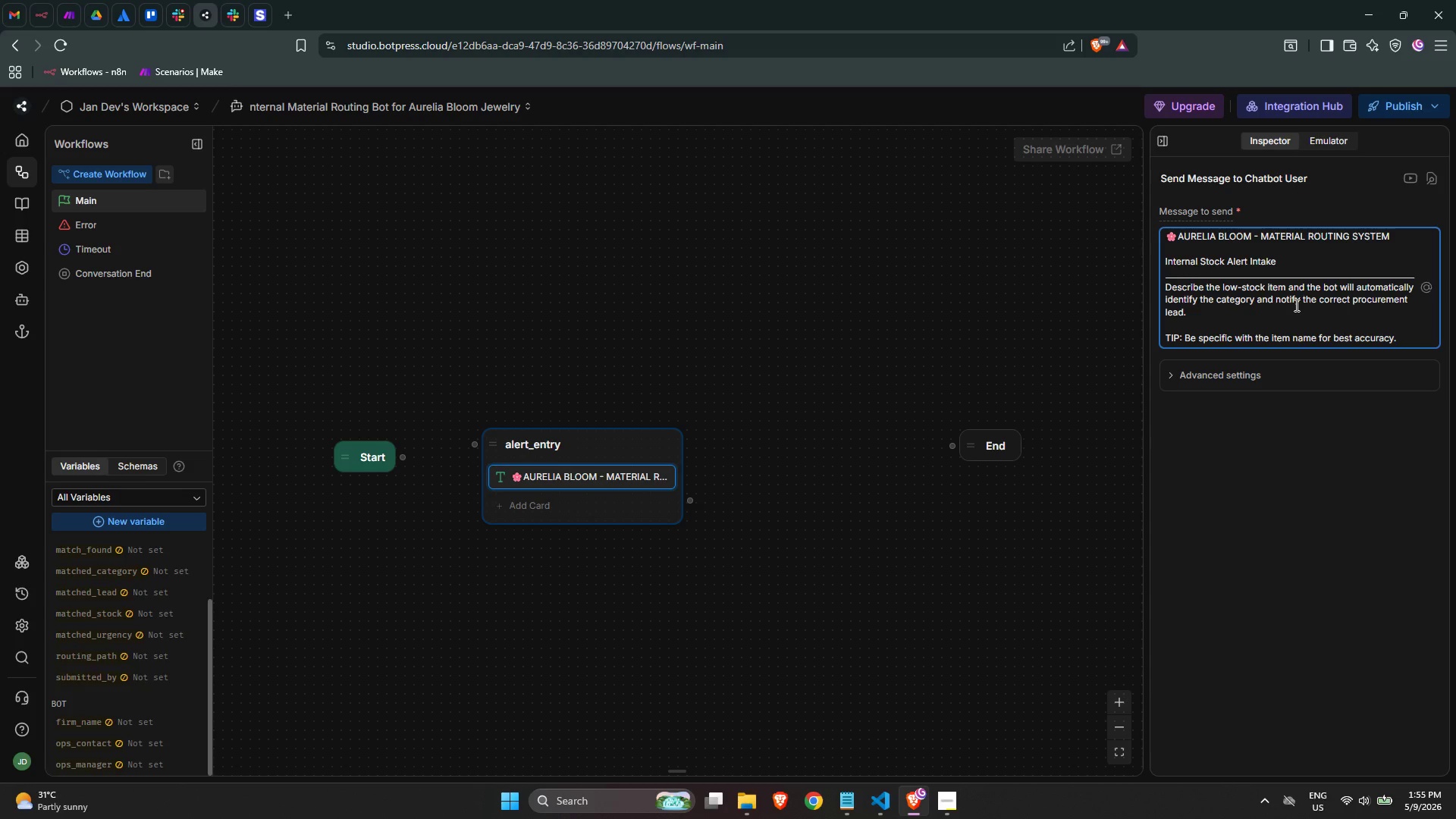 
key(Enter)
 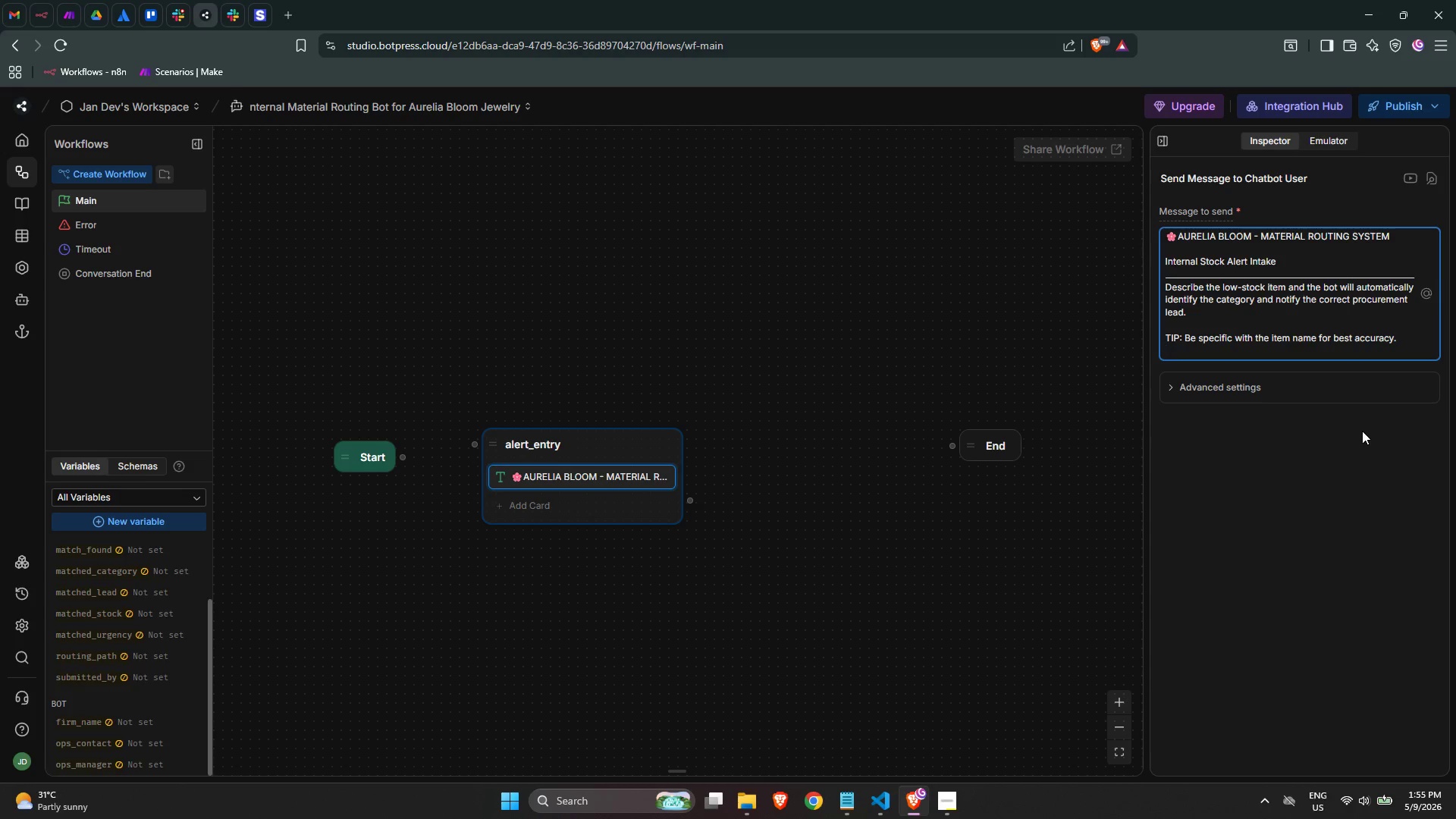 
key(Enter)
 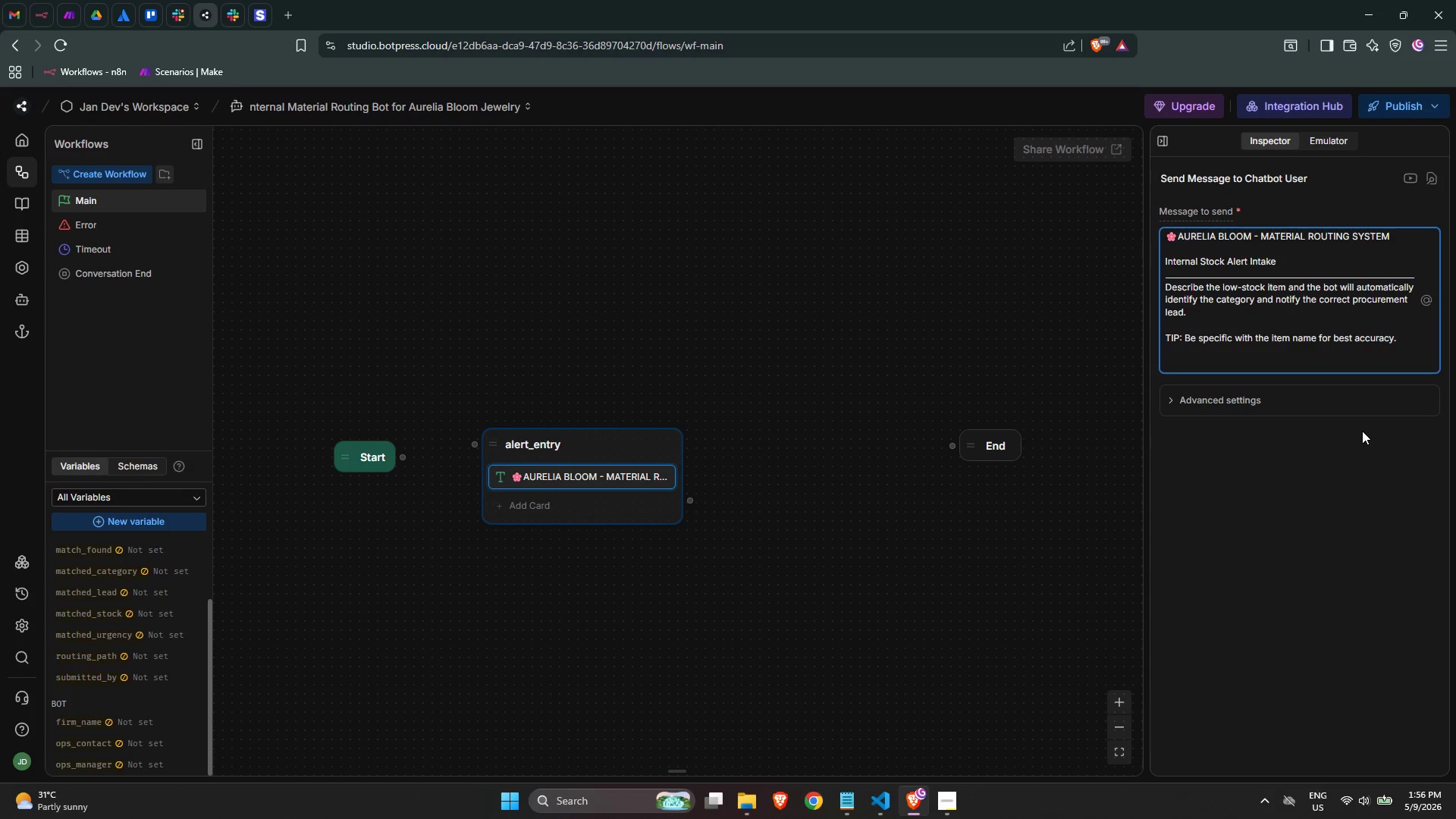 
wait(33.28)
 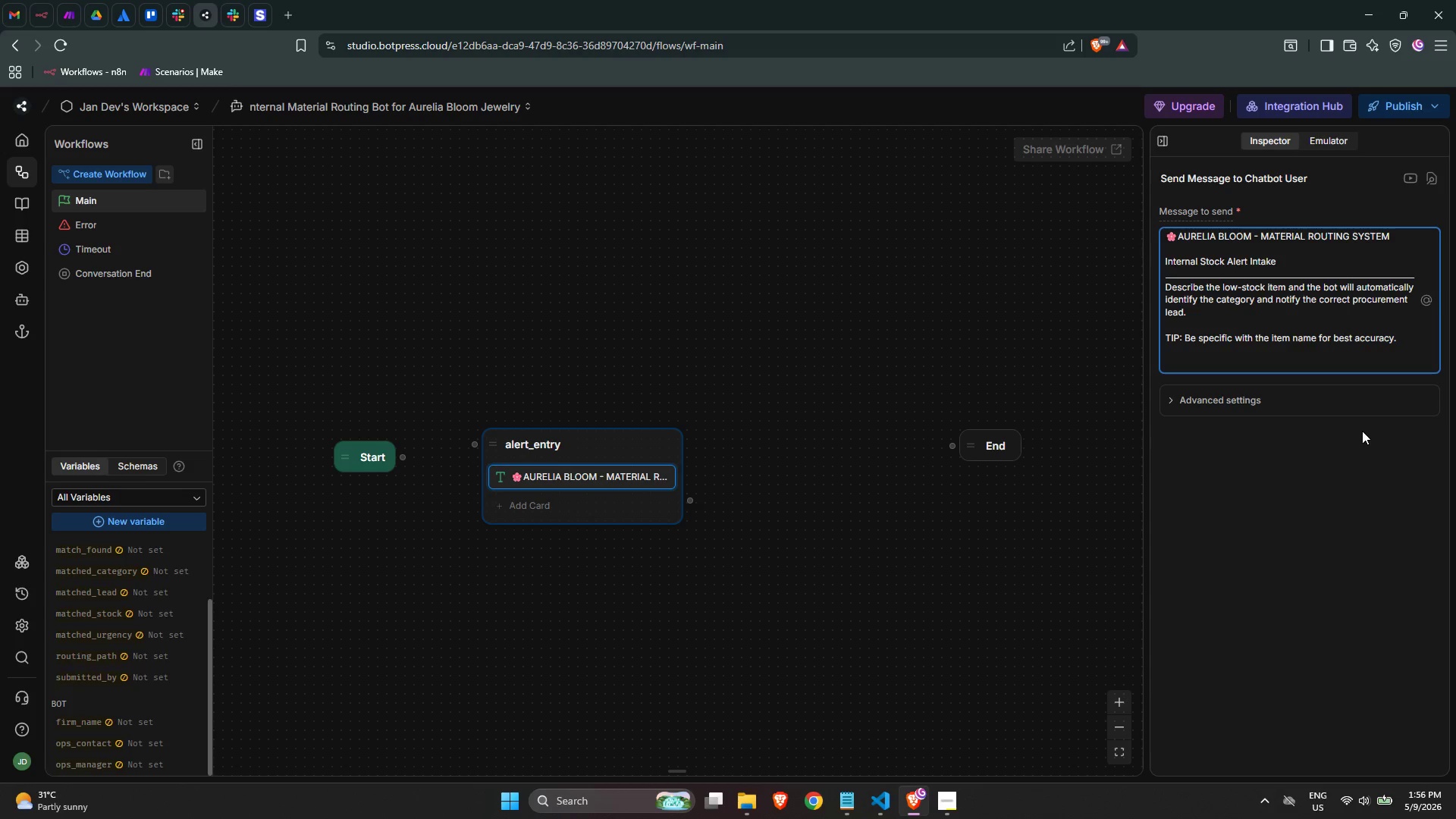 
left_click([1261, 356])
 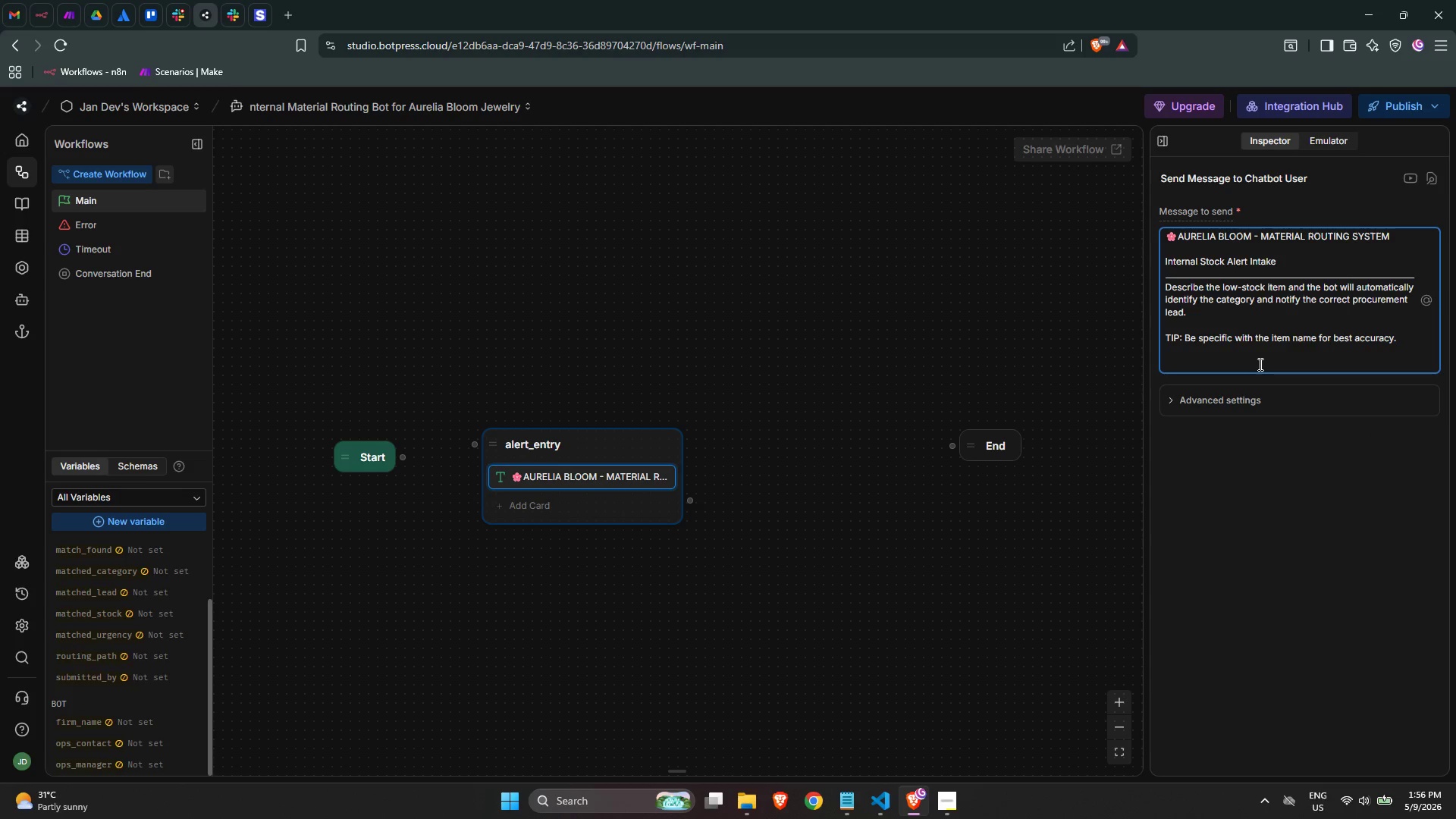 
left_click([1258, 366])
 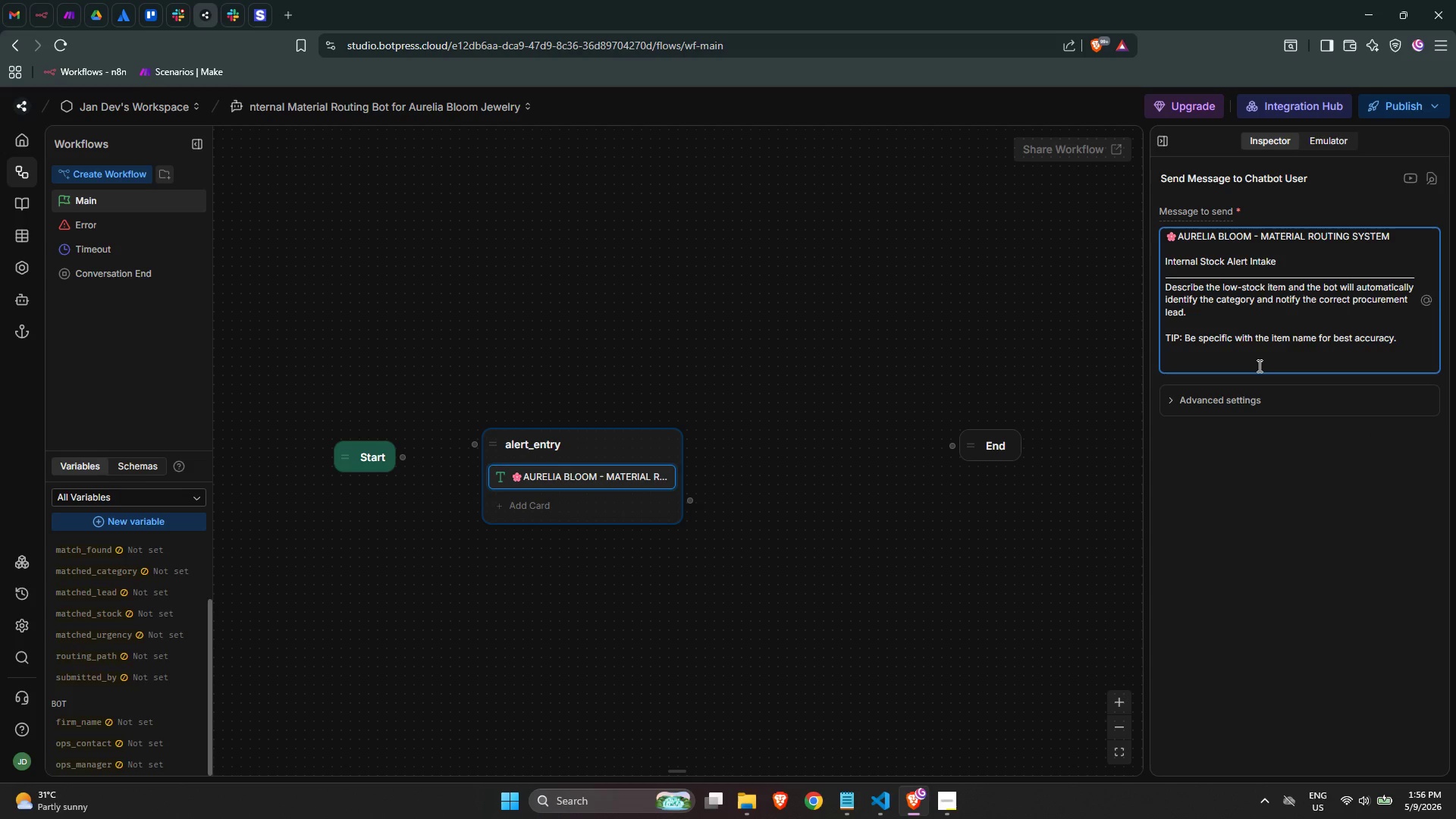 
type(TIP)
 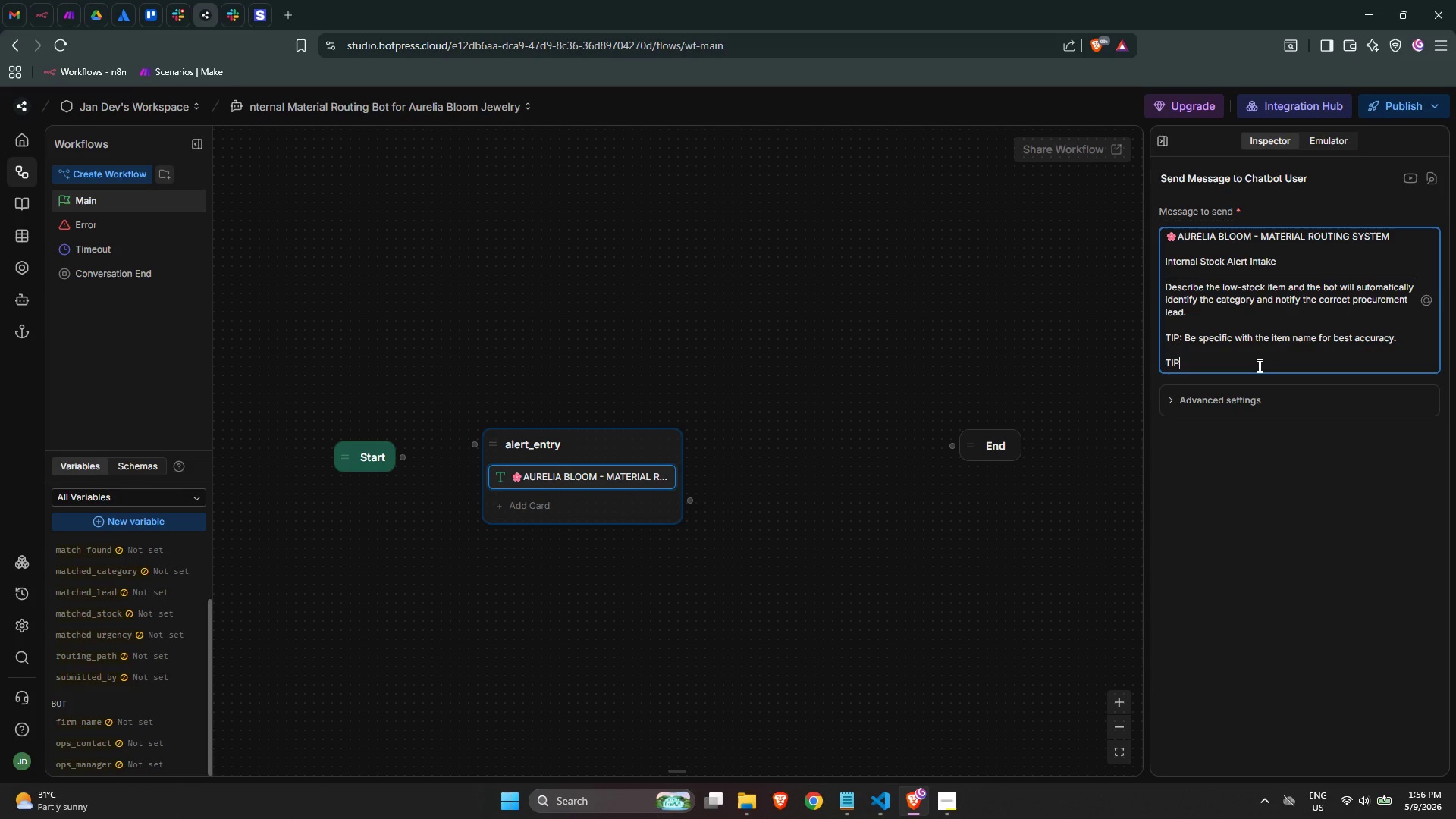 
wait(10.84)
 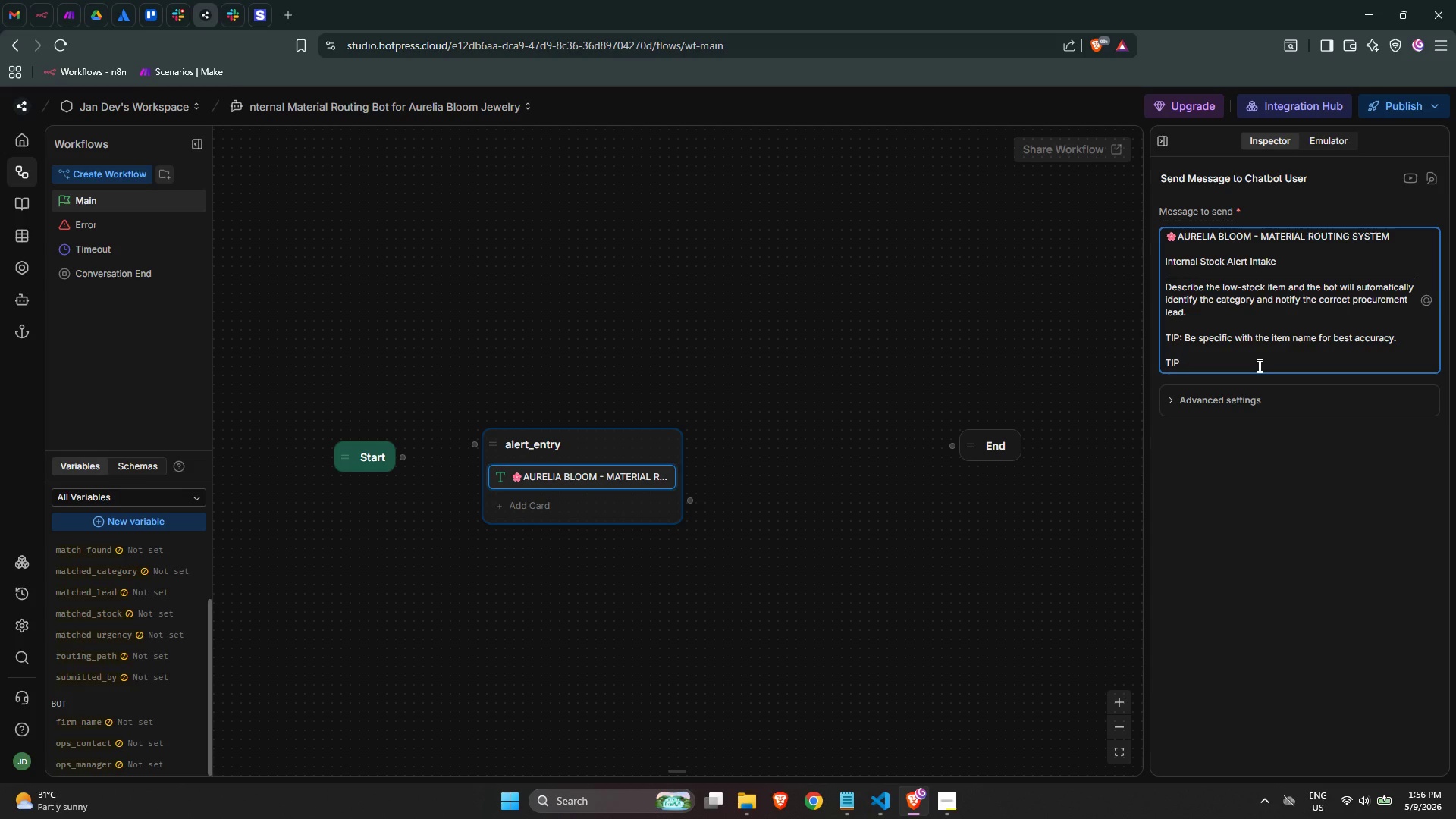 
key(Shift+Semicolon)
 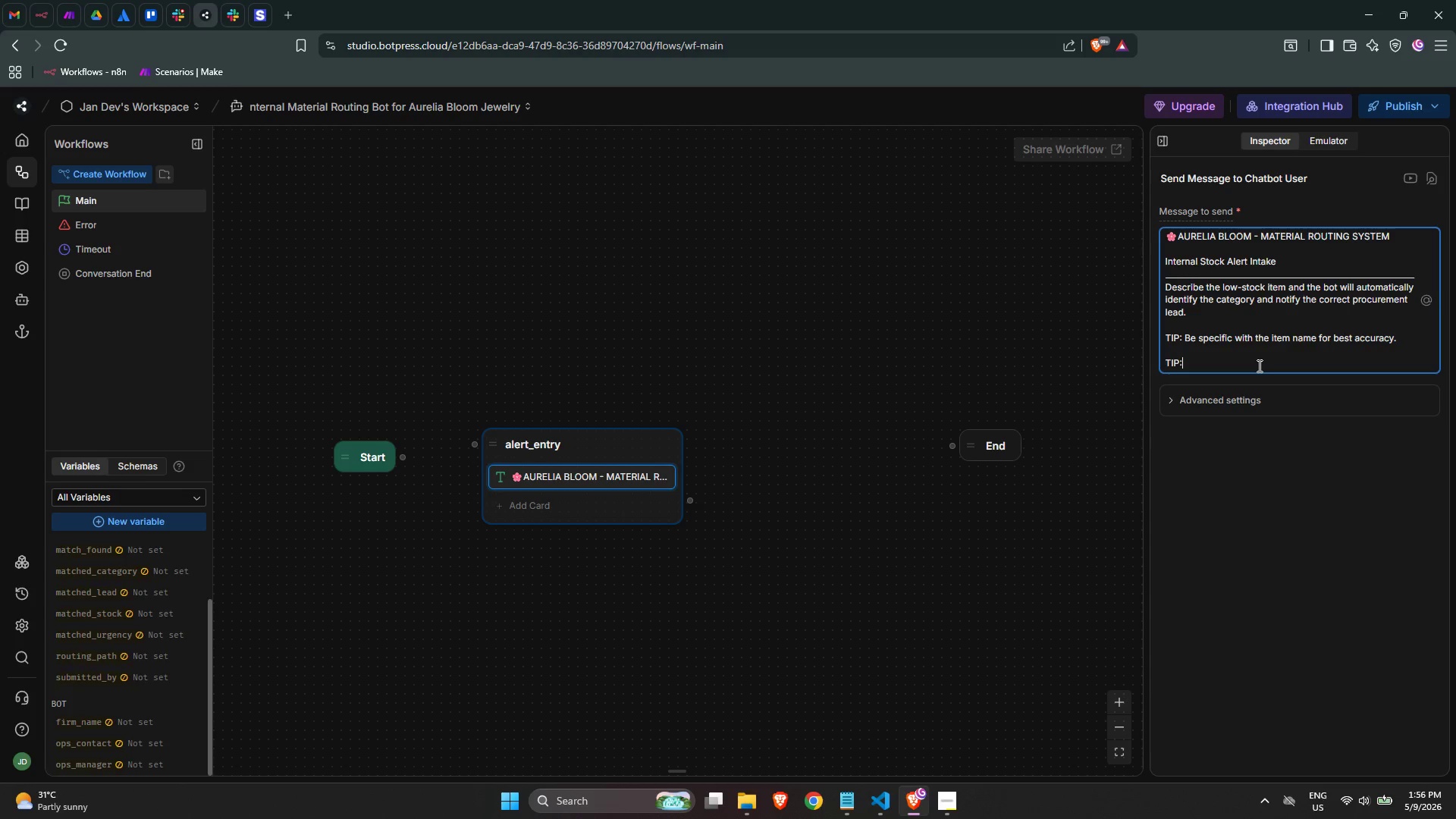 
key(Space)
 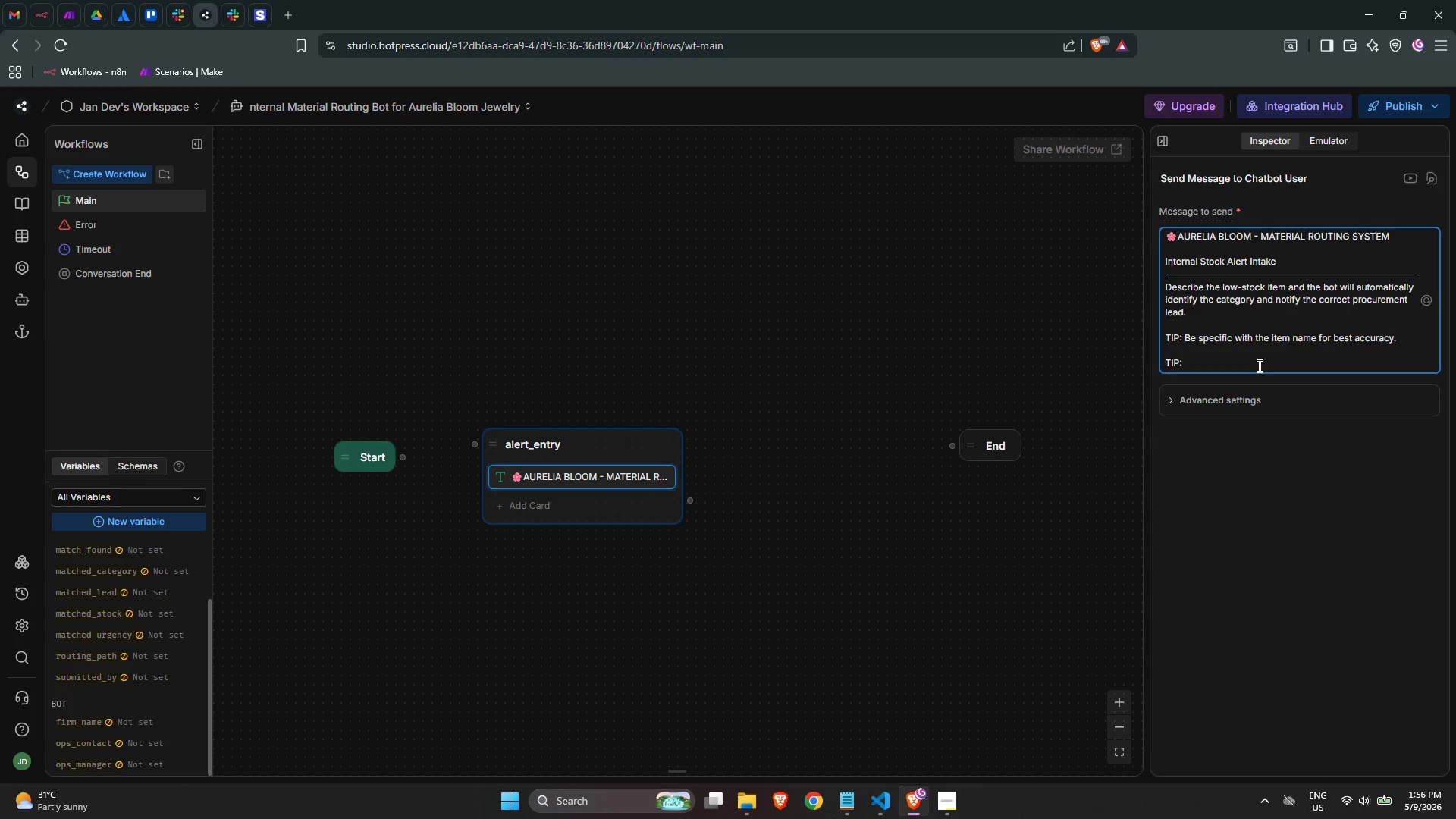 
wait(11.05)
 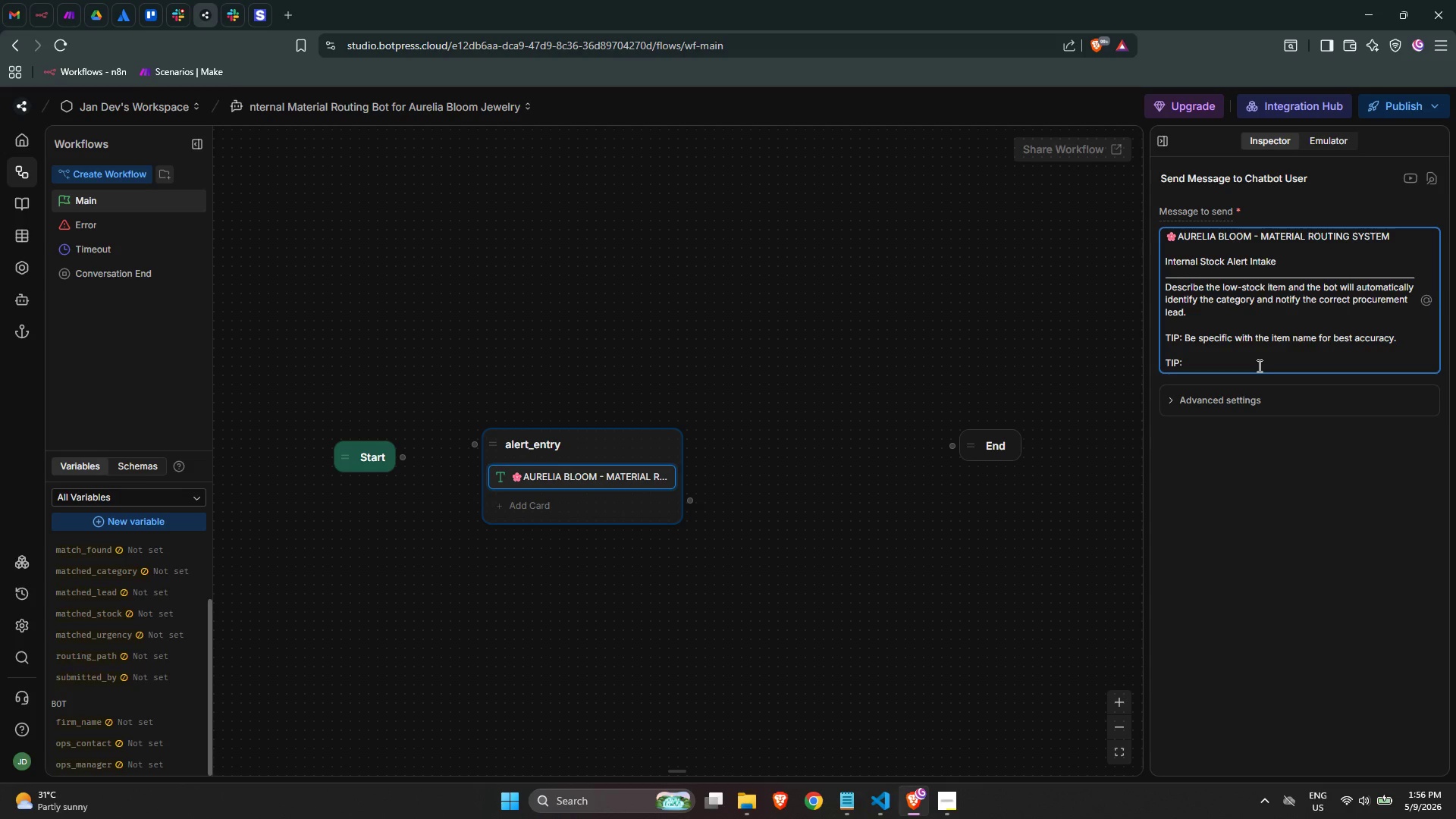 
key(Backspace)
 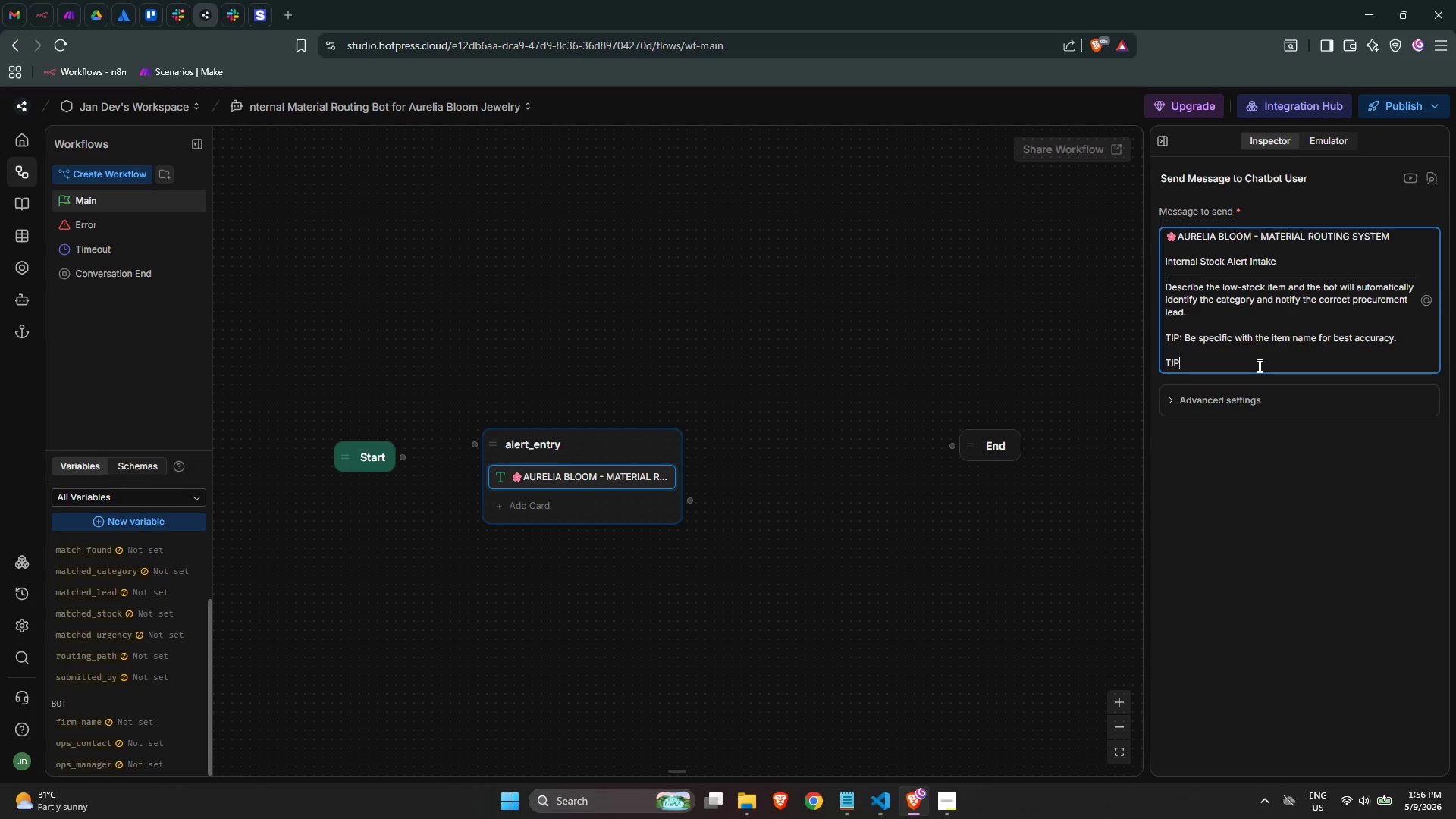 
key(Backspace)
 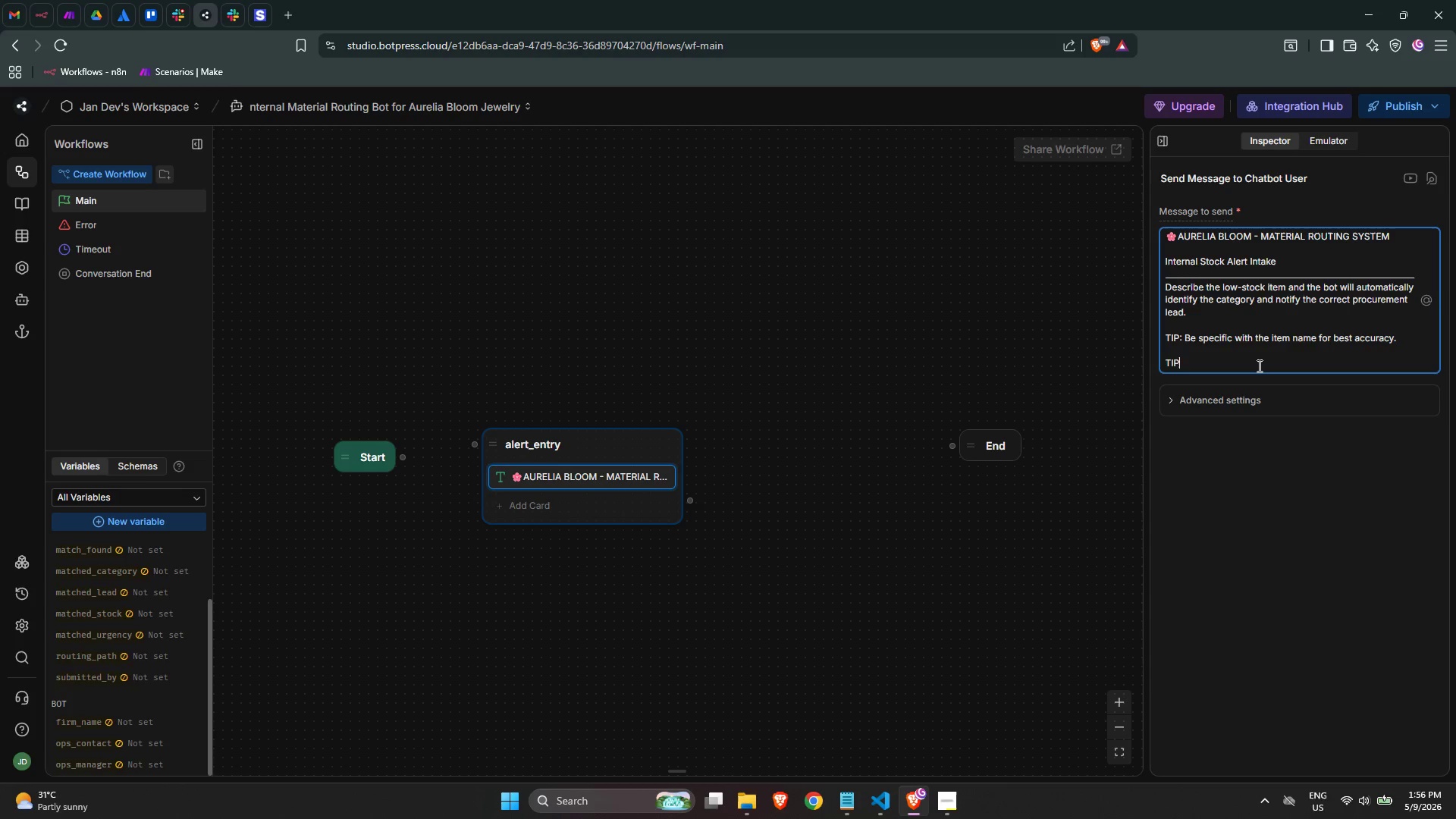 
key(Backspace)
 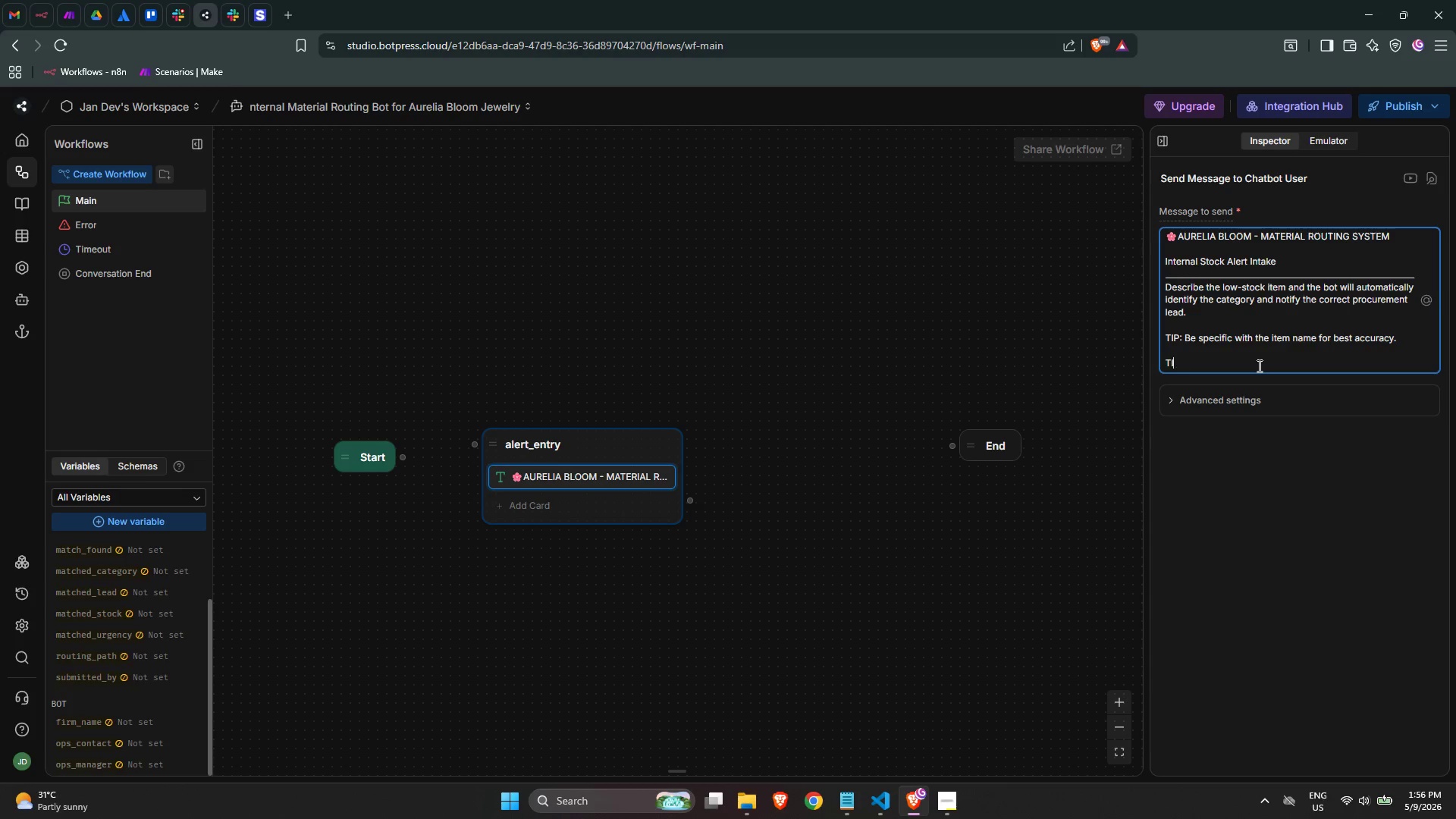 
key(Backspace)
 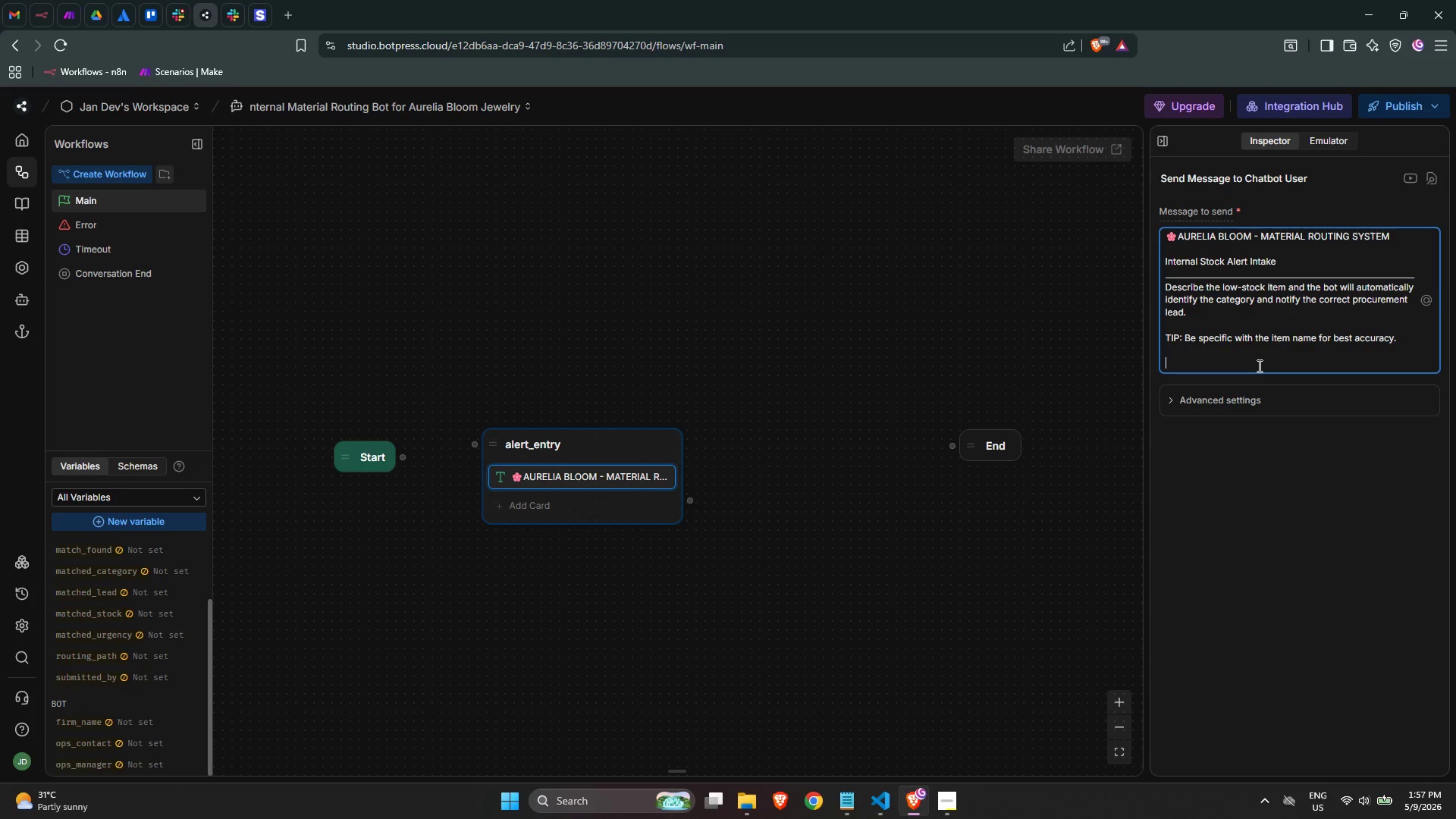 
key(Backspace)
 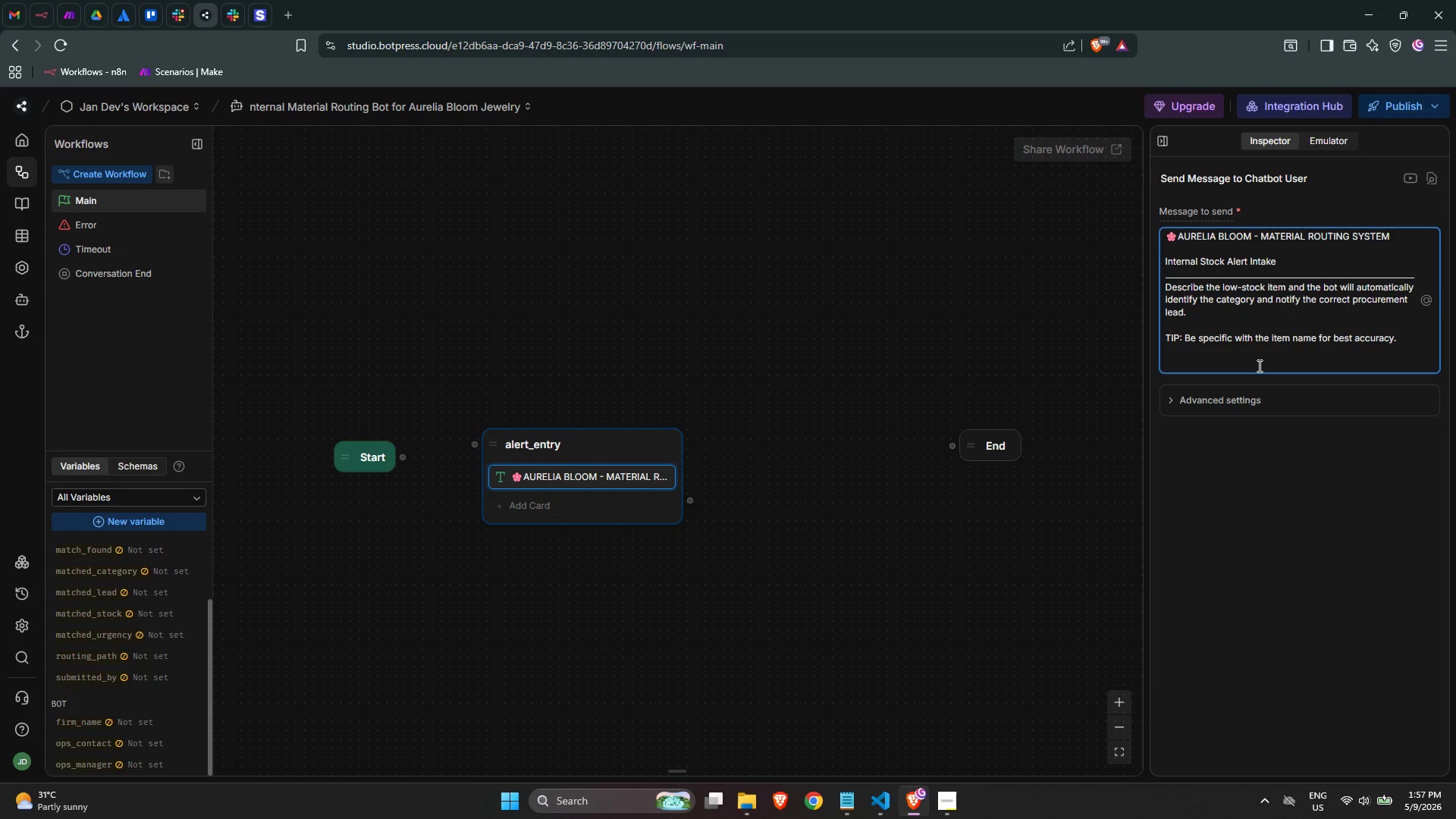 
key(Backspace)
type(eXAMPLES )
key(Backspace)
key(Backspace)
key(Backspace)
key(Backspace)
key(Backspace)
key(Backspace)
key(Backspace)
key(Backspace)
key(Backspace)
type(Examples.)
key(Backspace)
type(:)
 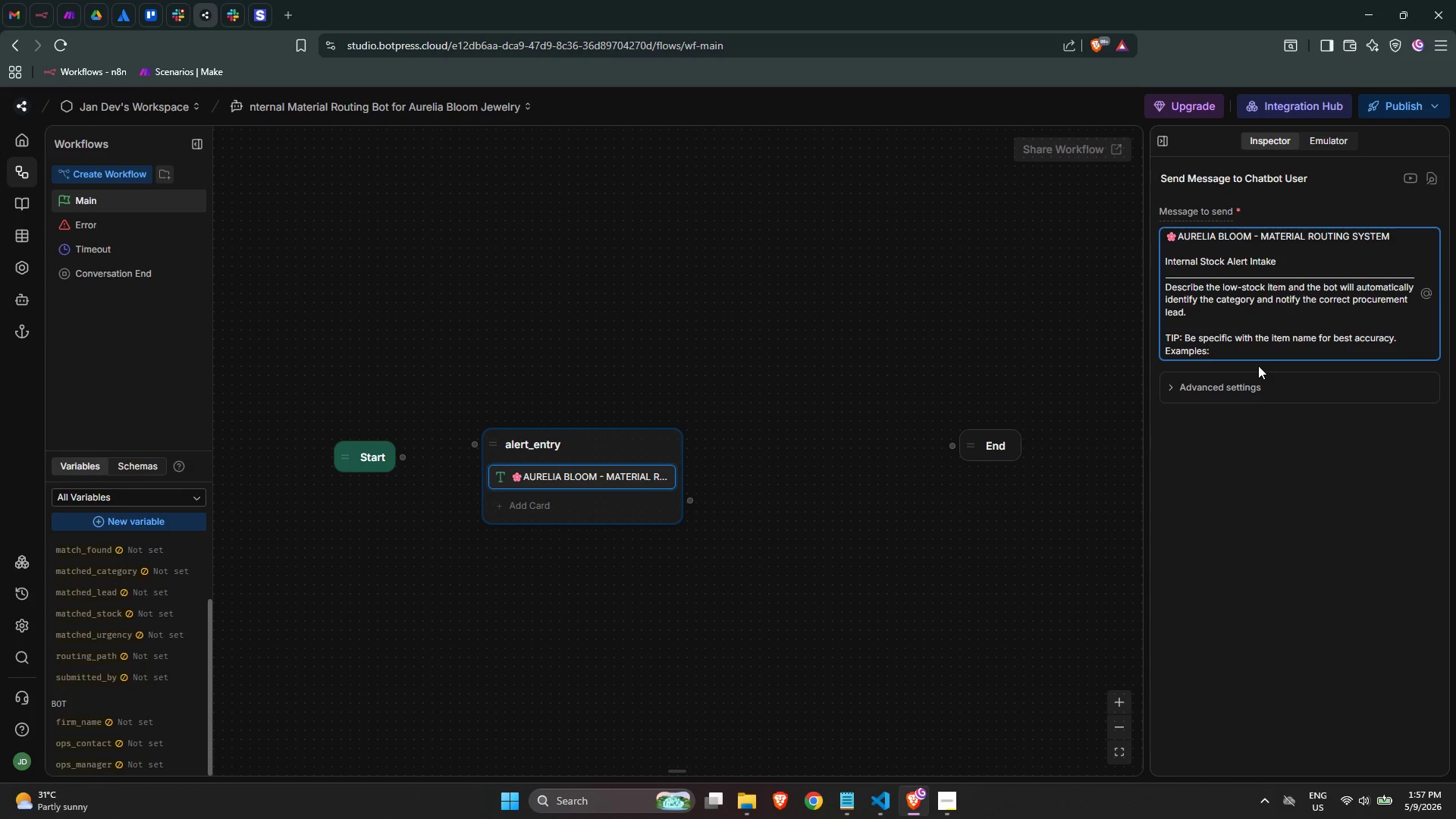 
key(Enter)
 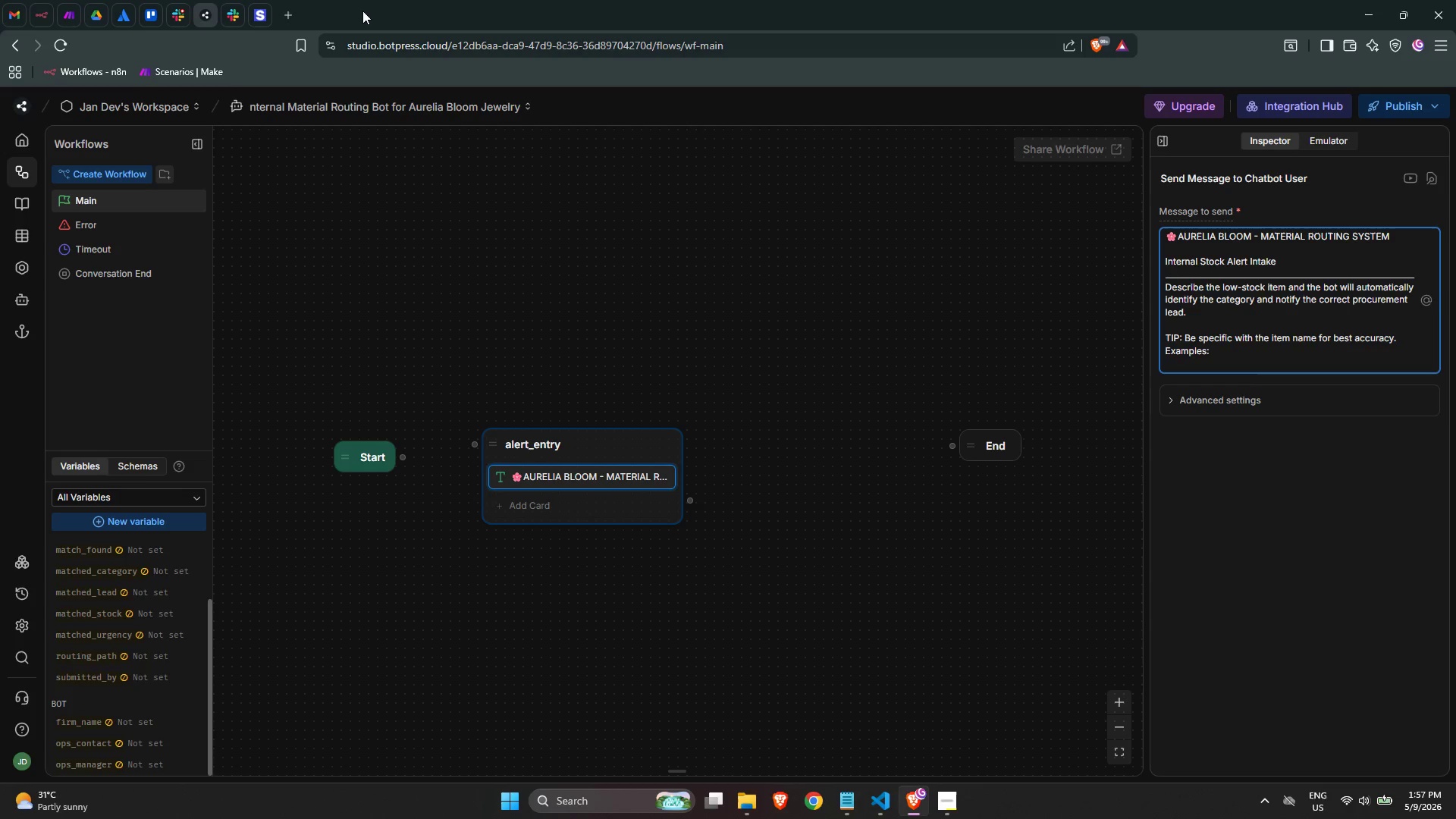 
left_click([256, 13])
 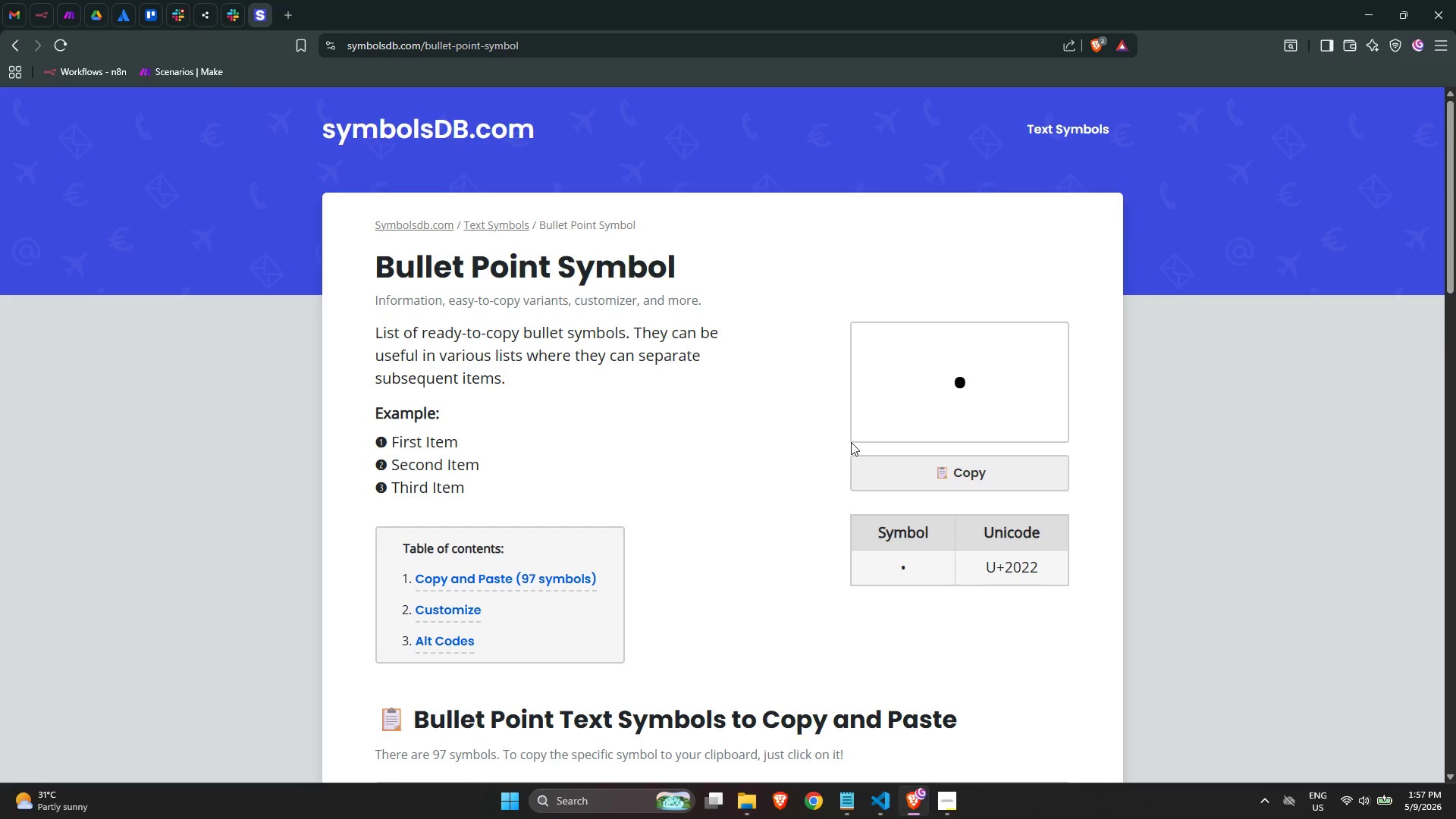 
left_click([906, 477])
 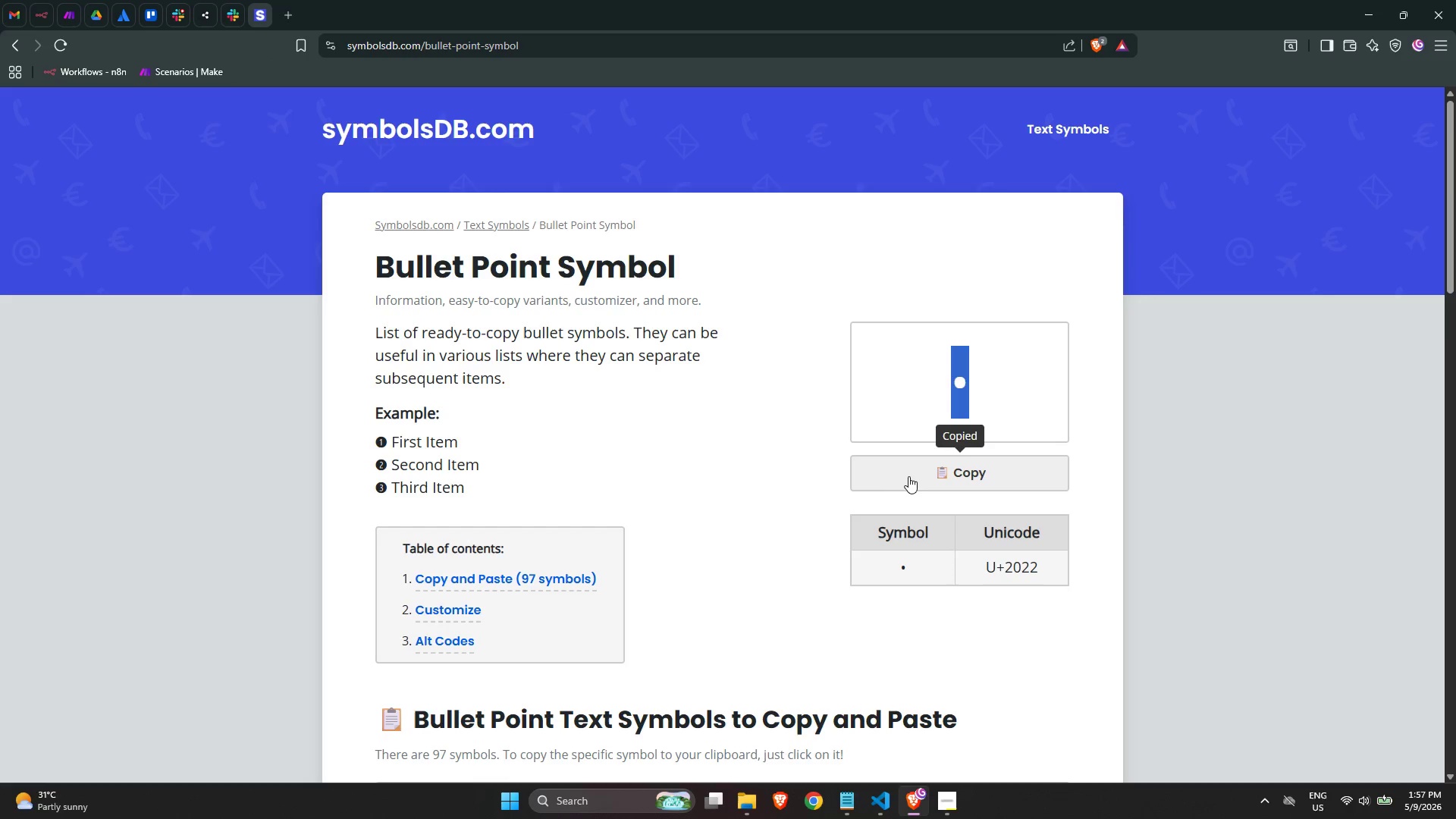 
left_click([912, 477])
 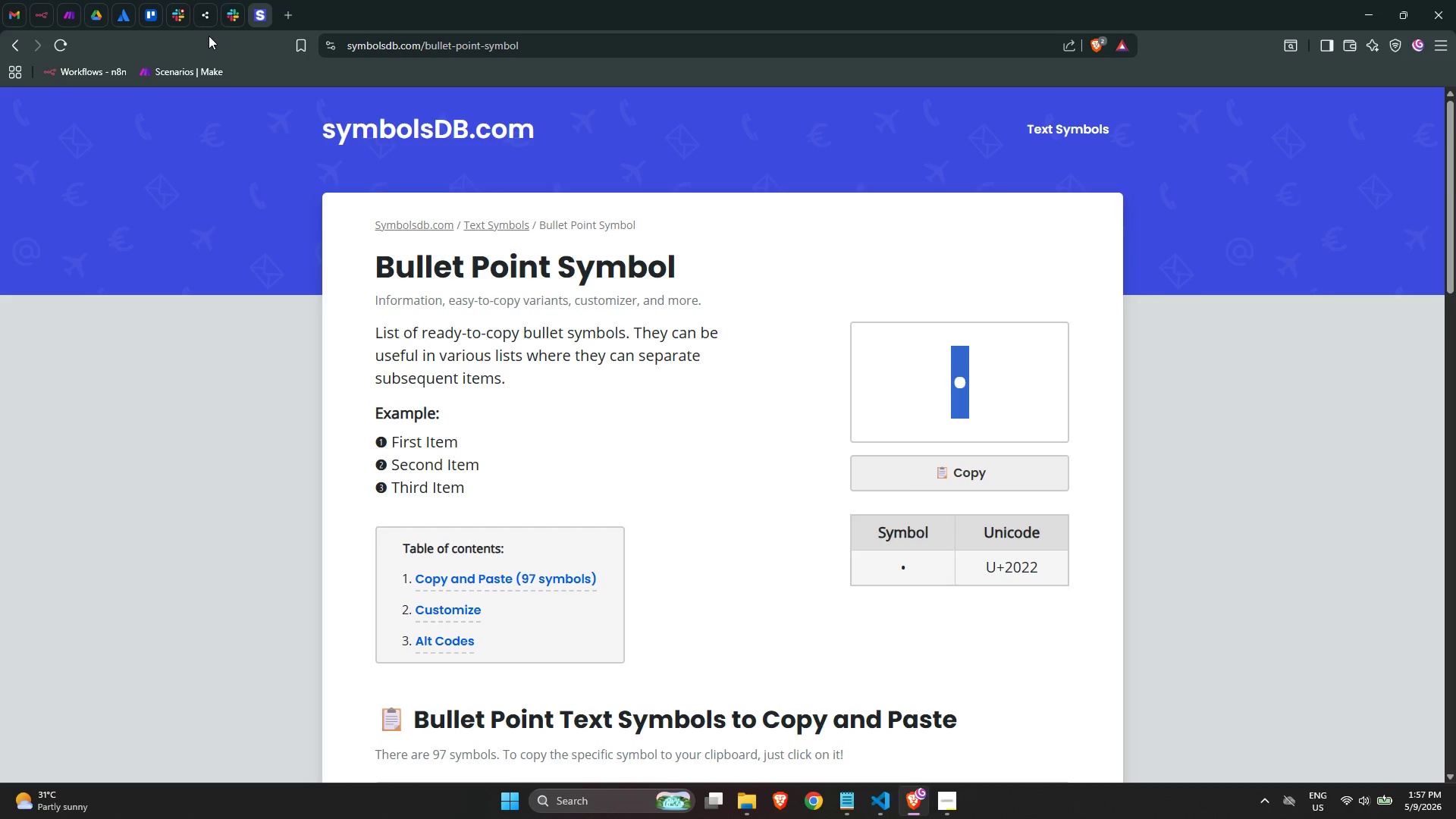 
left_click([209, 26])
 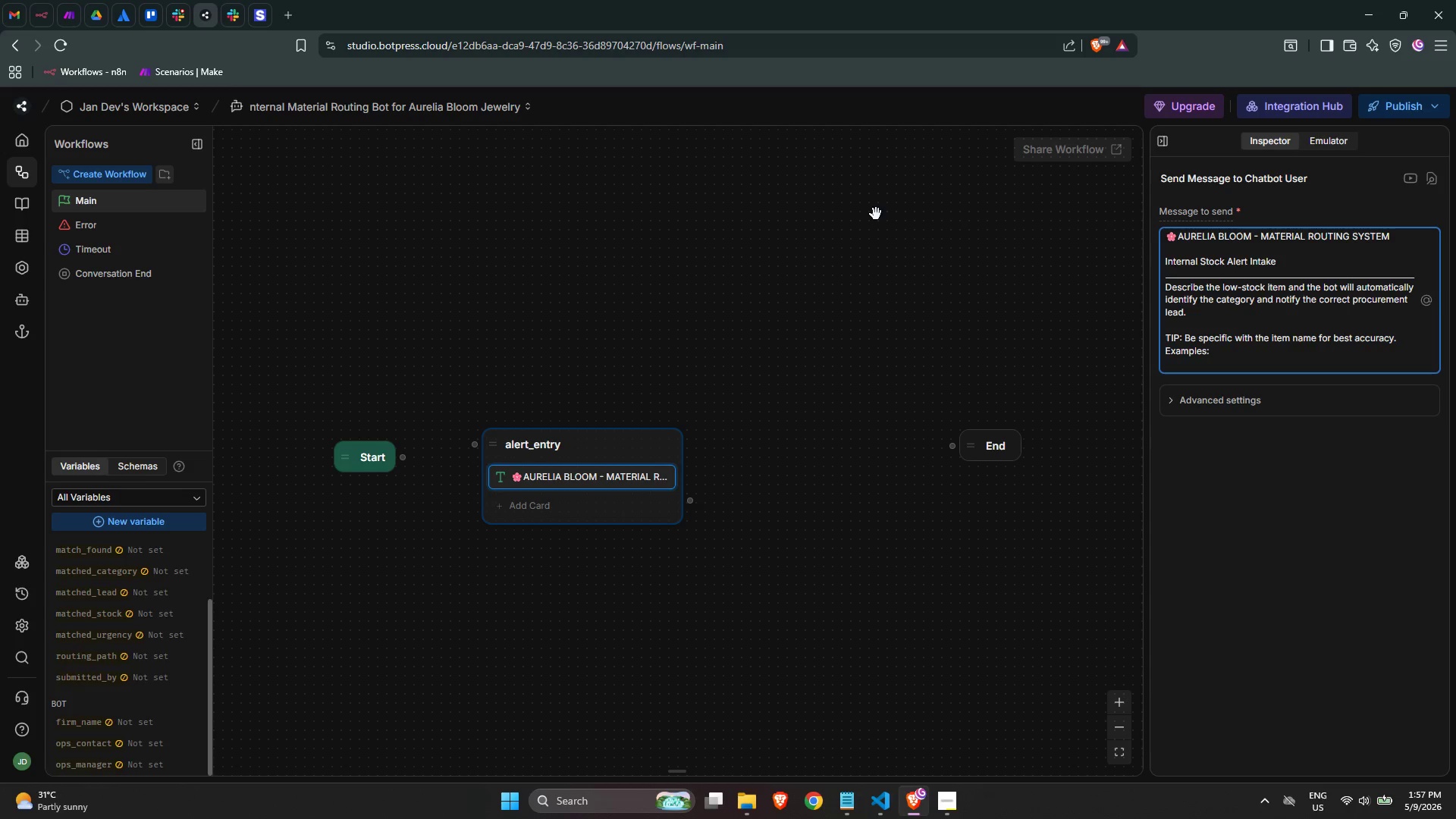 
key(Control+ControlLeft)
 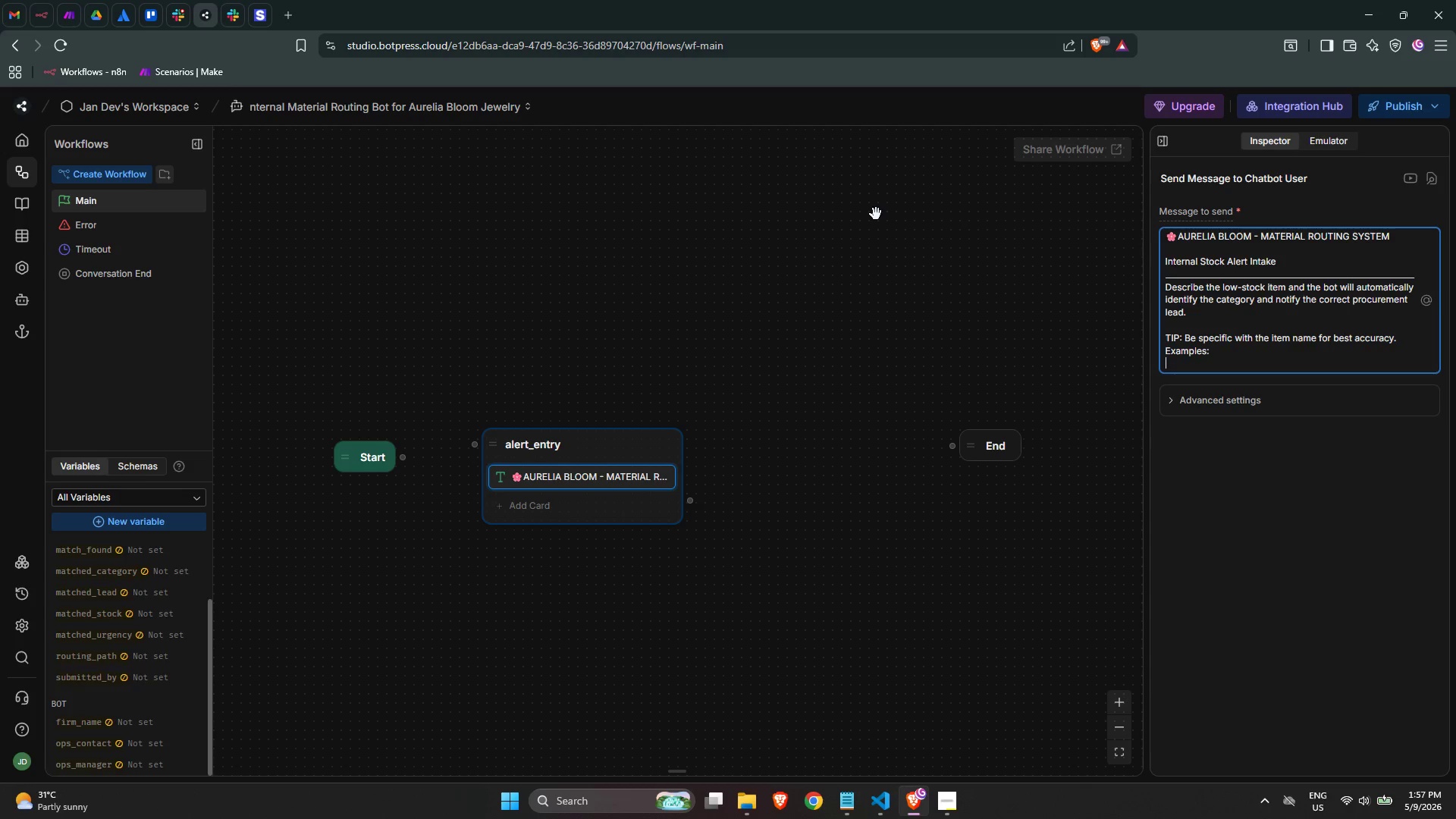 
key(Control+V)
 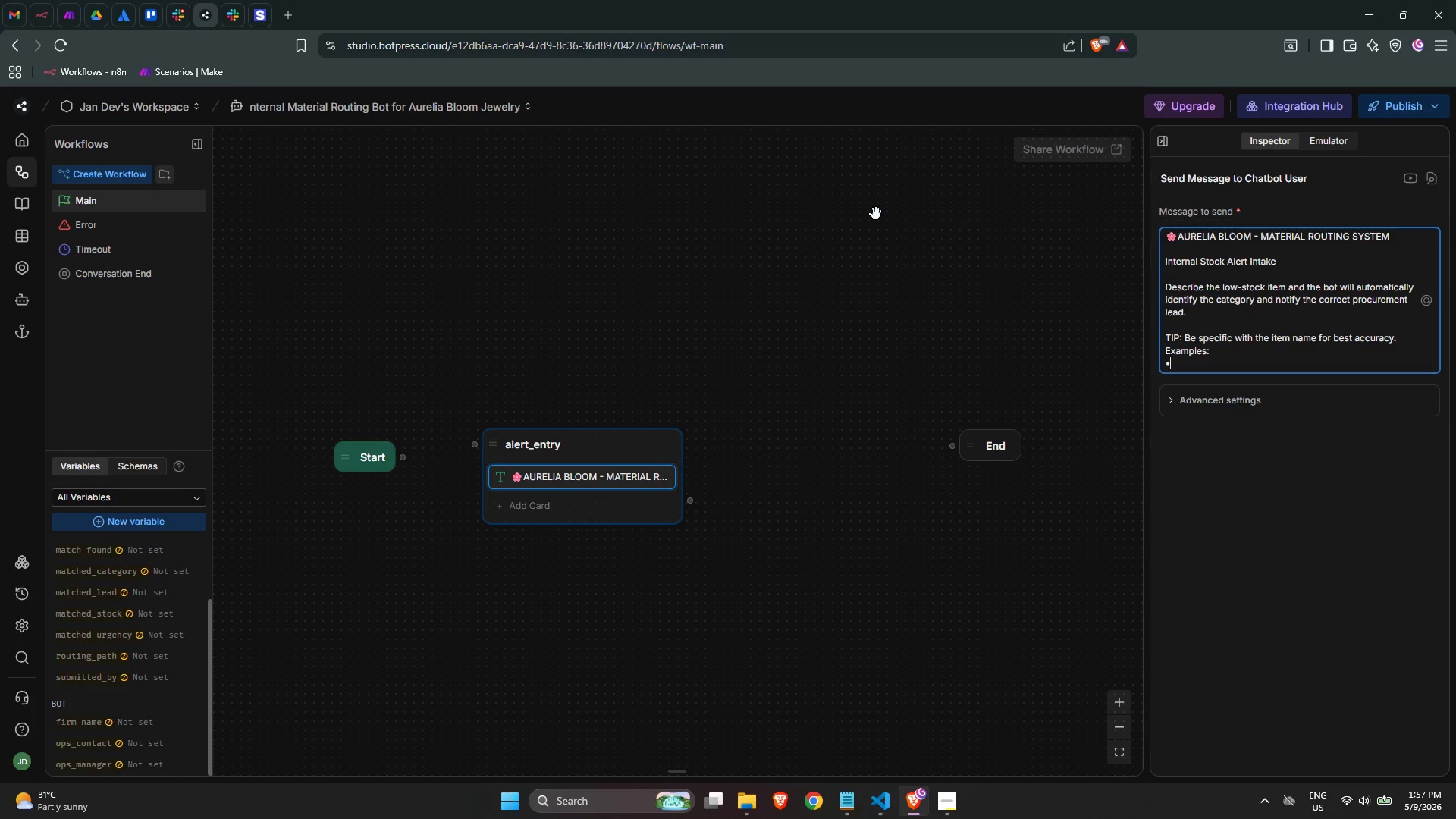 
key(Space)
 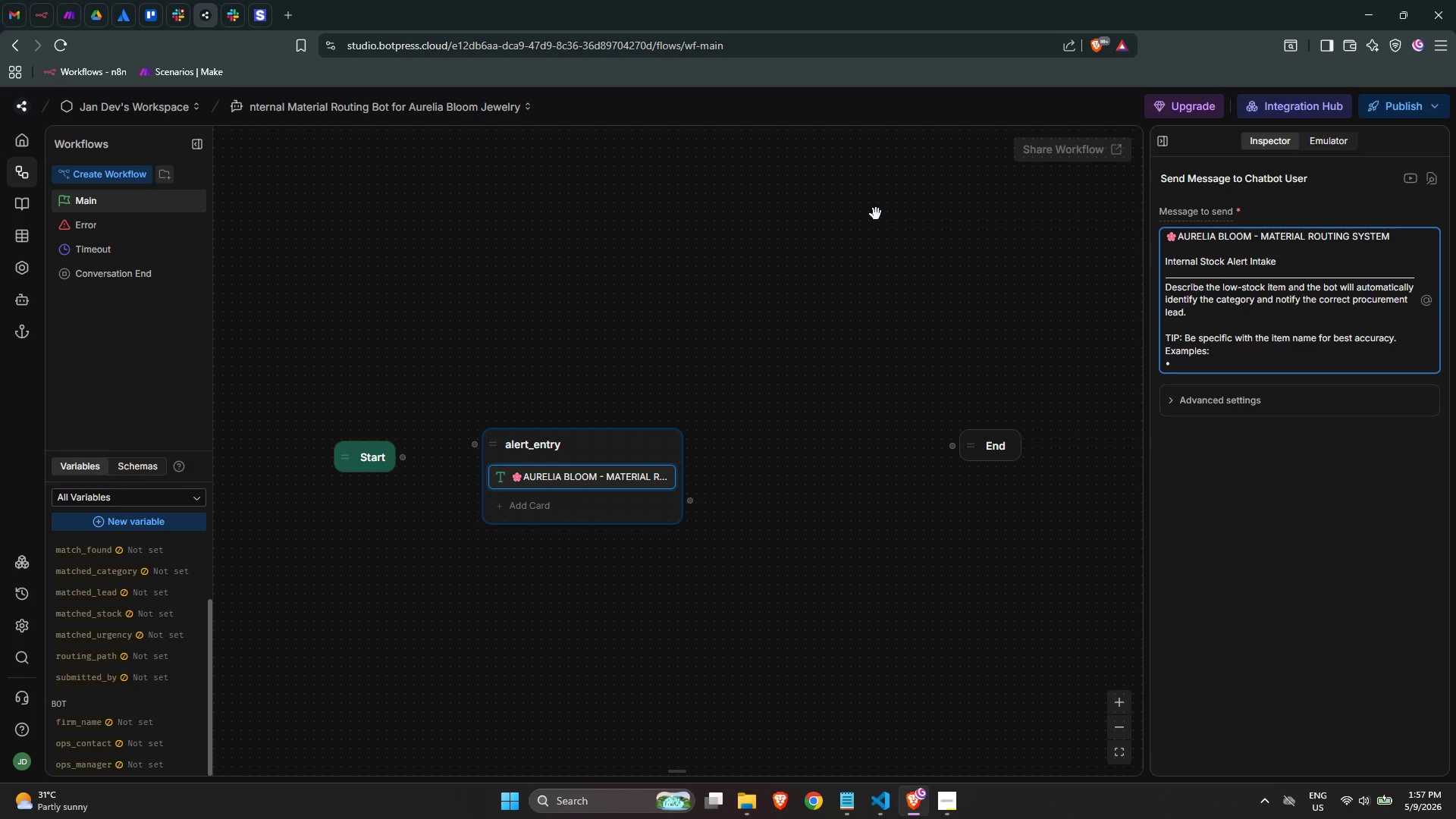 
key(Shift+Quote)
 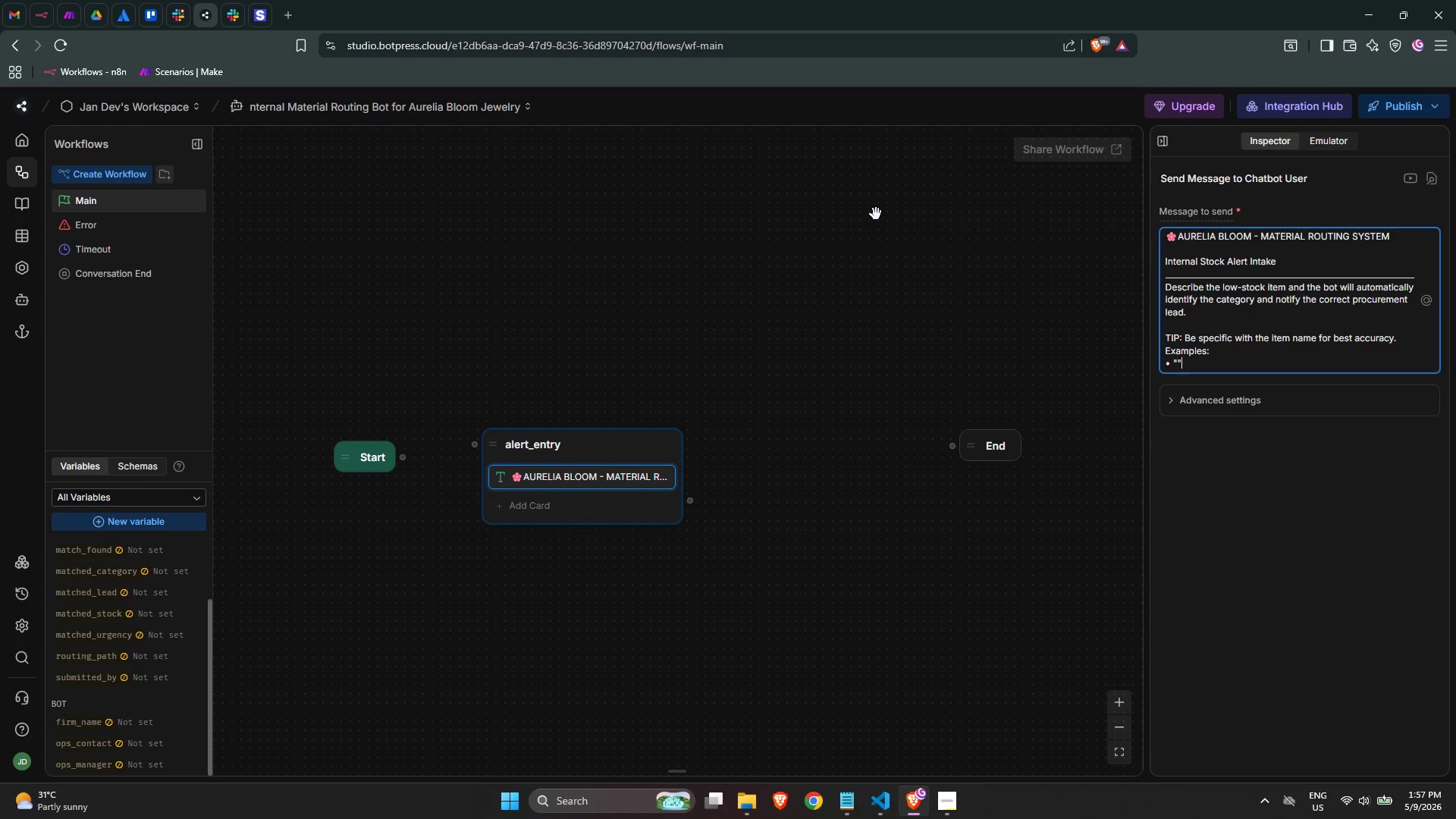 
key(Shift+Quote)
 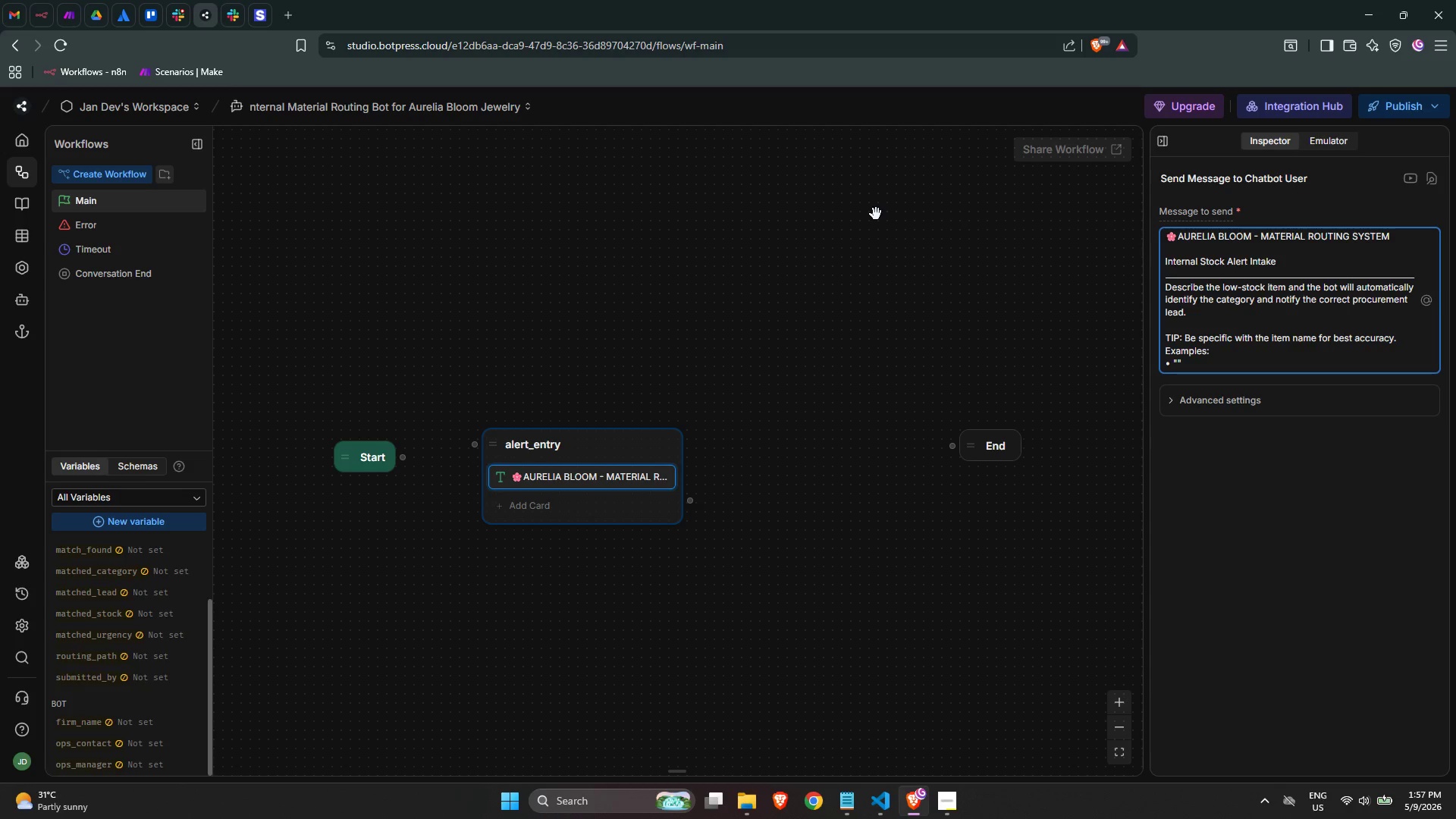 
key(ArrowLeft)
 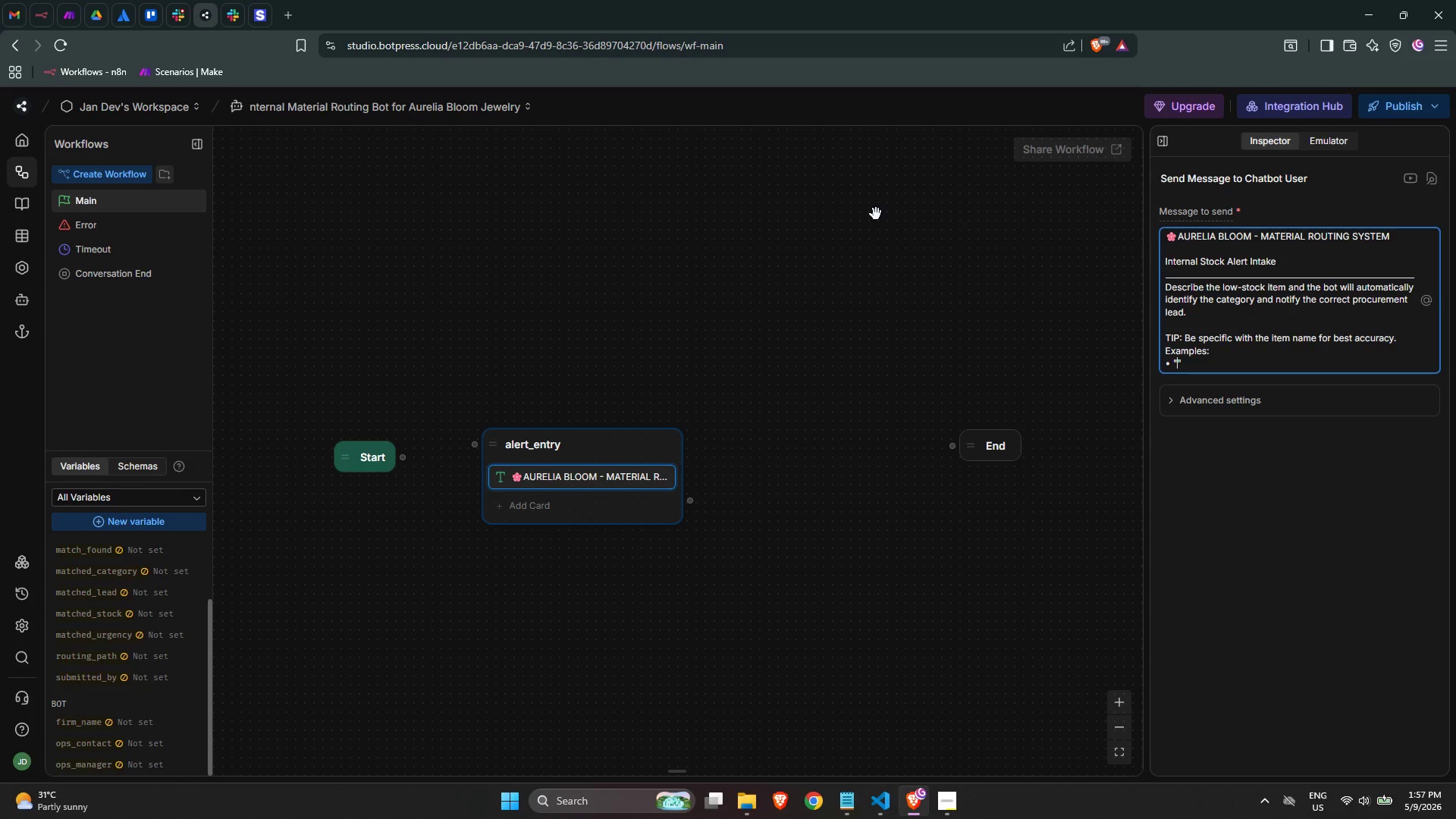 
type(Lw)
key(Backspace)
type(ow)
 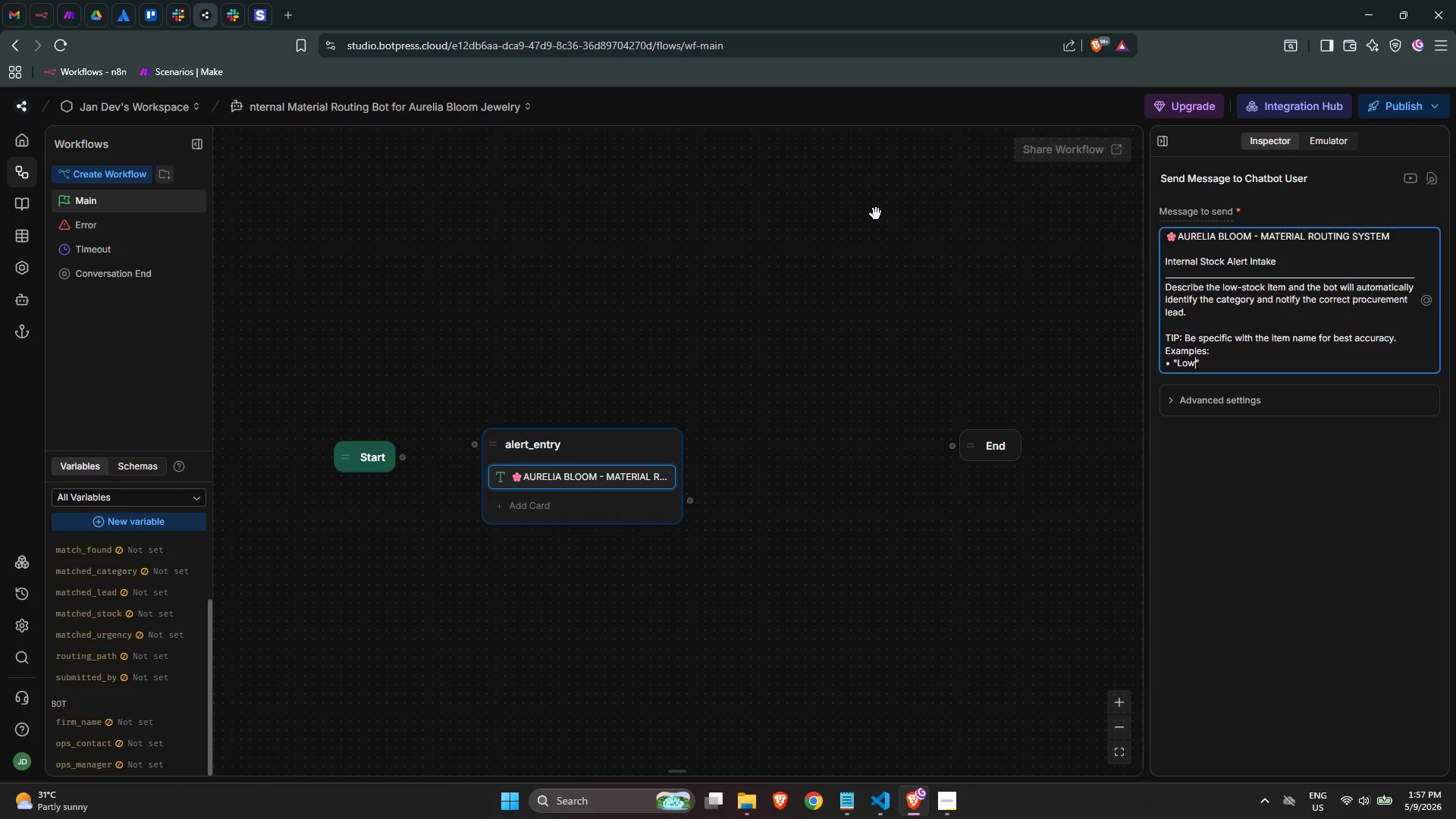 
wait(20.14)
 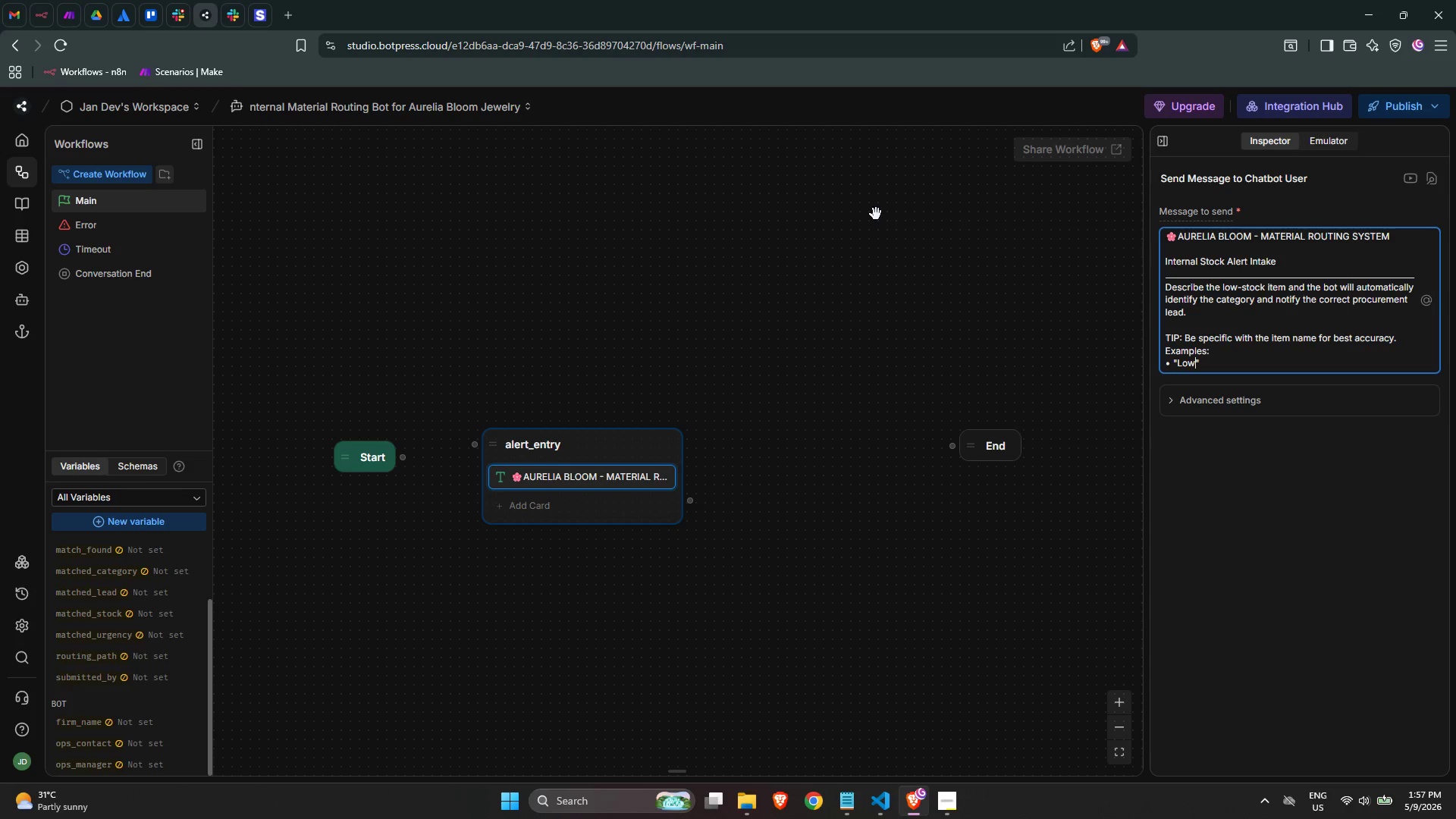 
type( stock on 14k Gold Jump)
 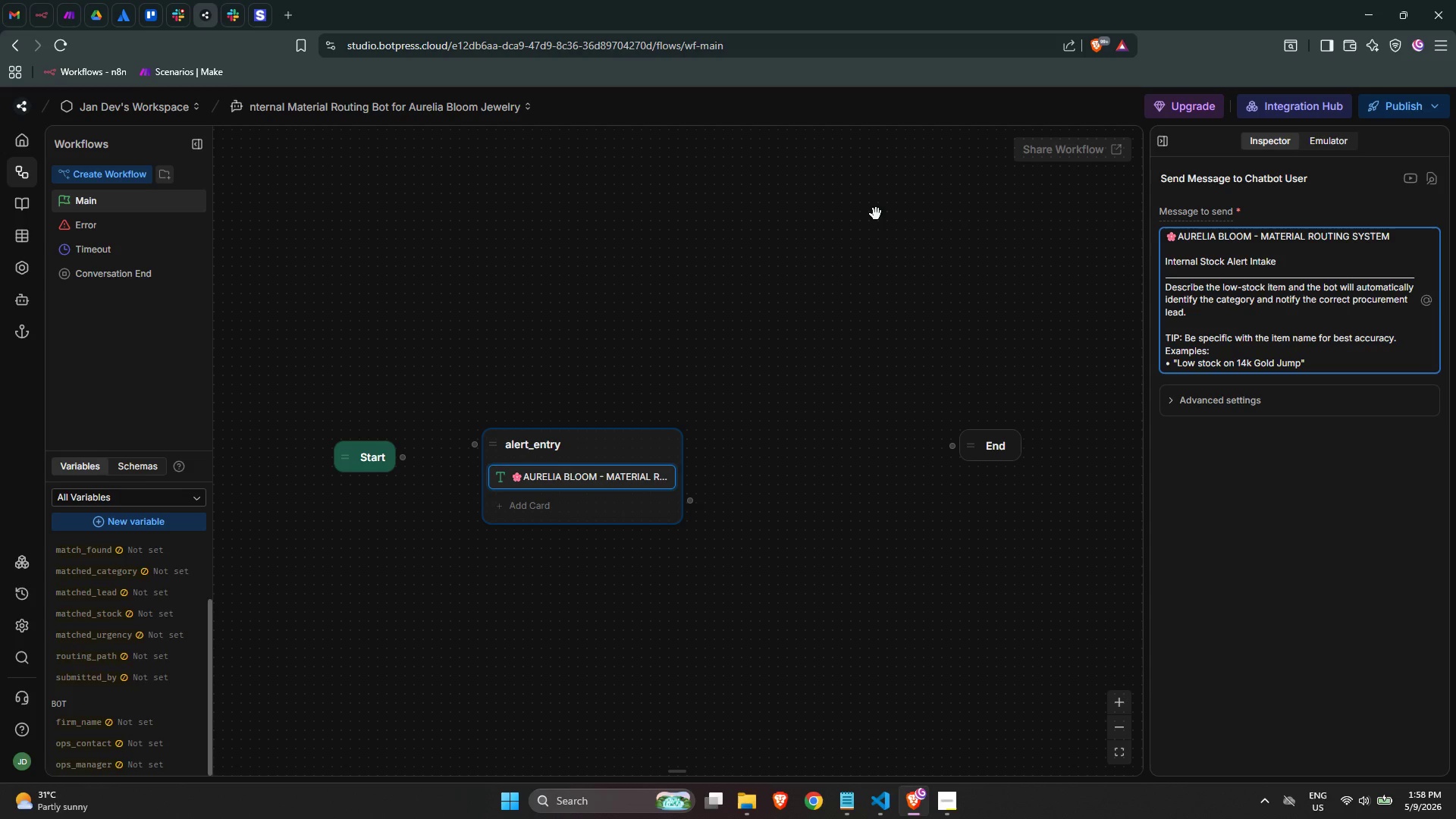 
wait(9.22)
 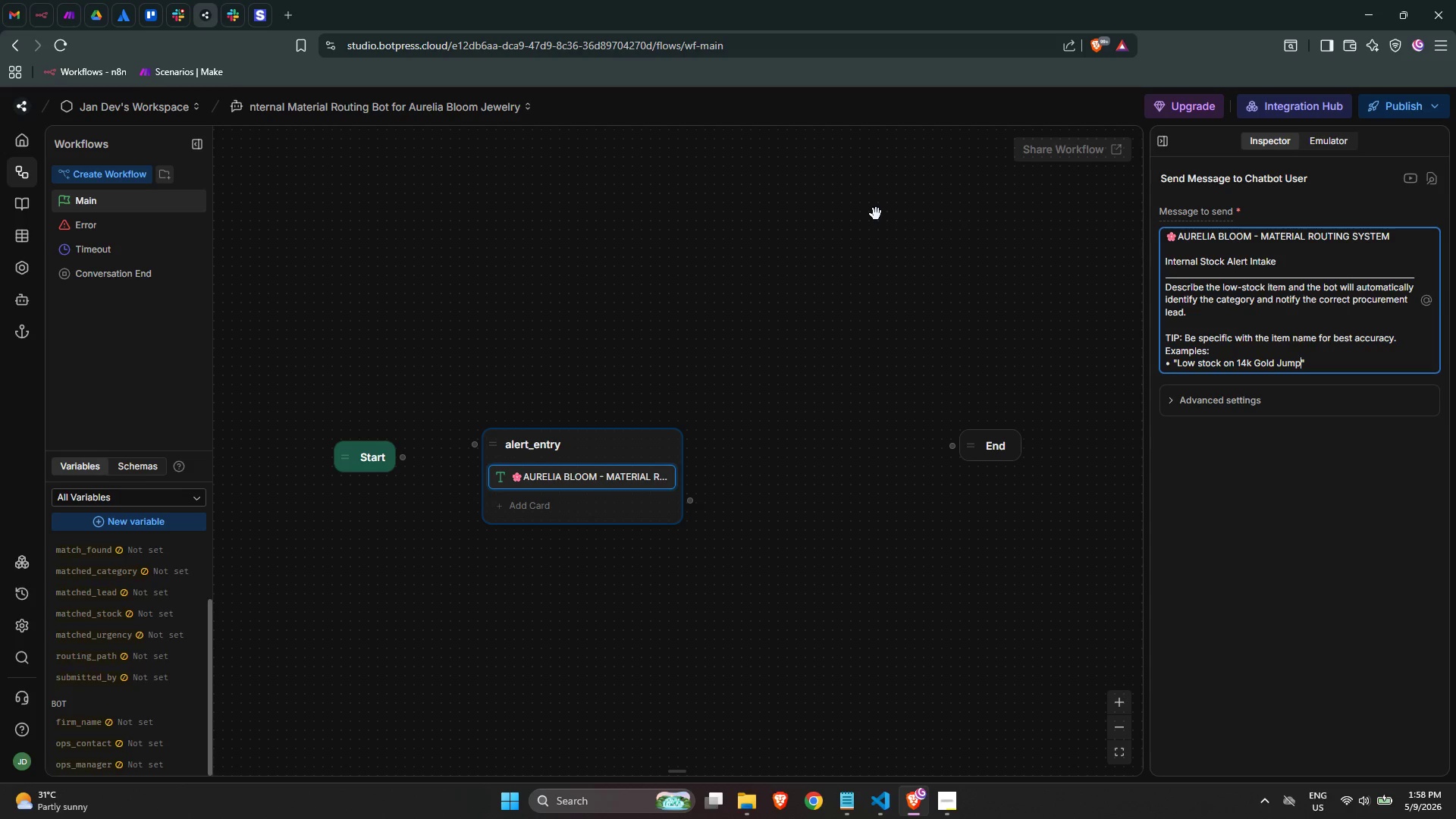 
type( Rings)
 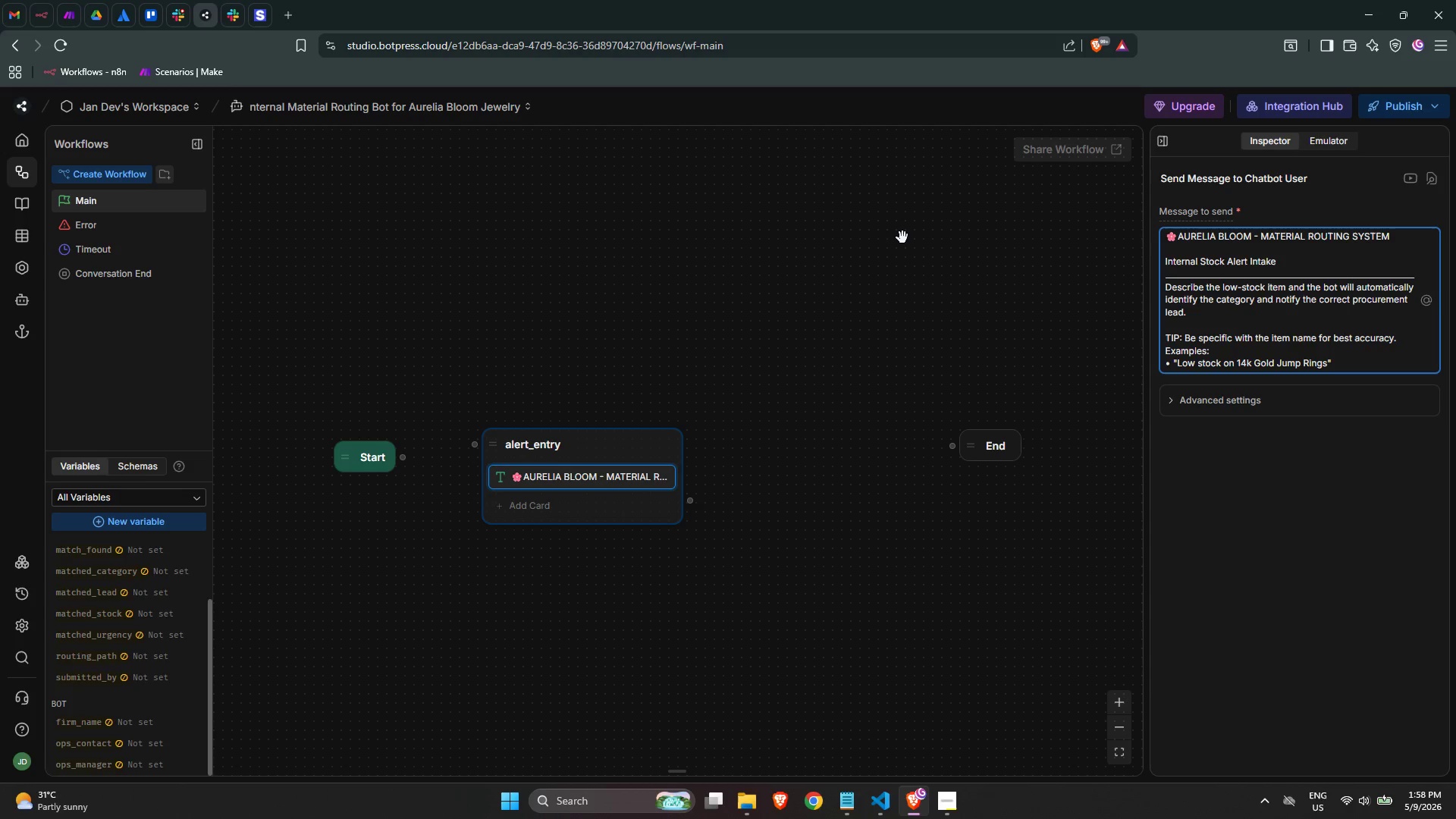 
key(Shift+Quote)
 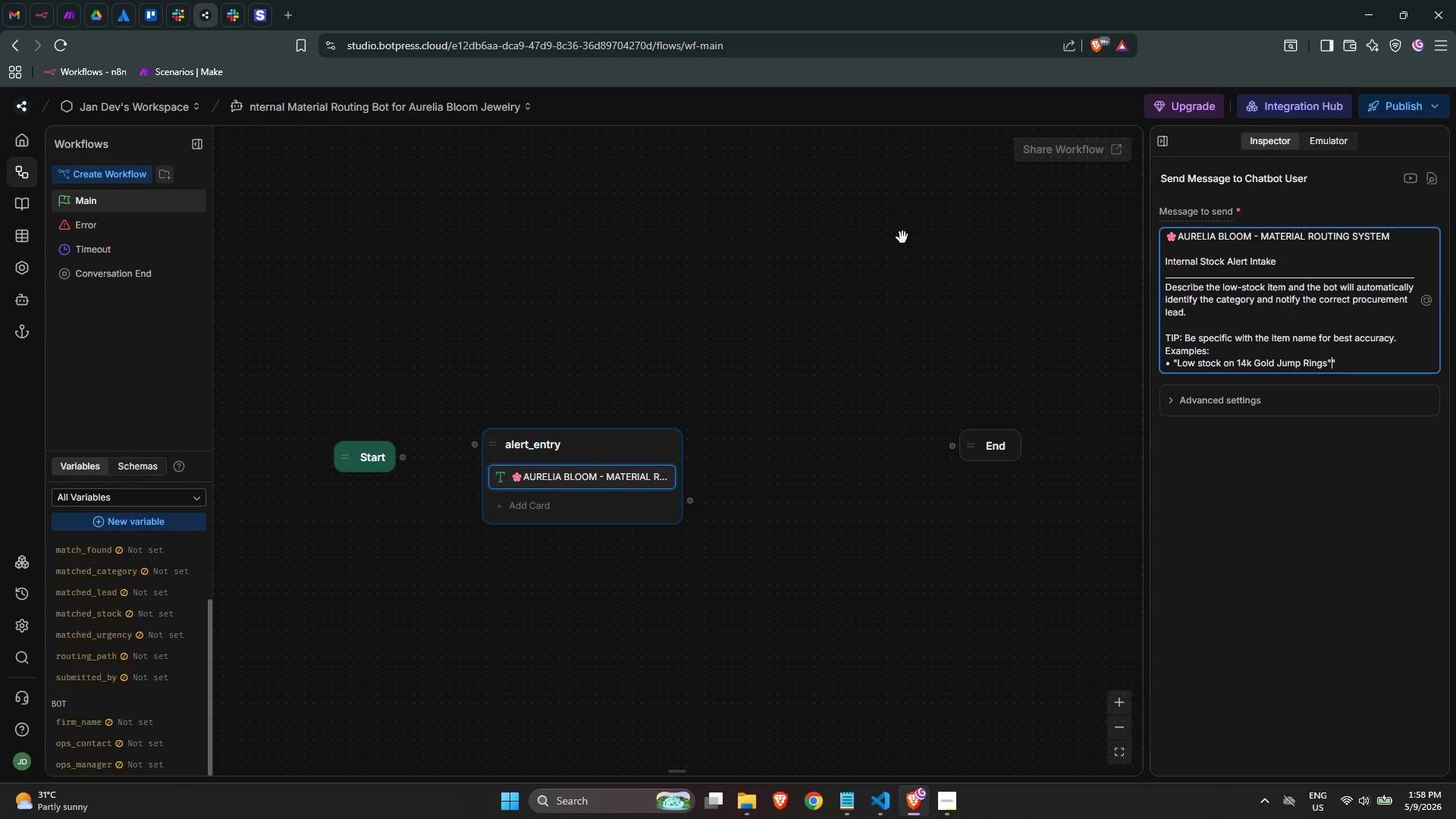 
key(ArrowRight)
 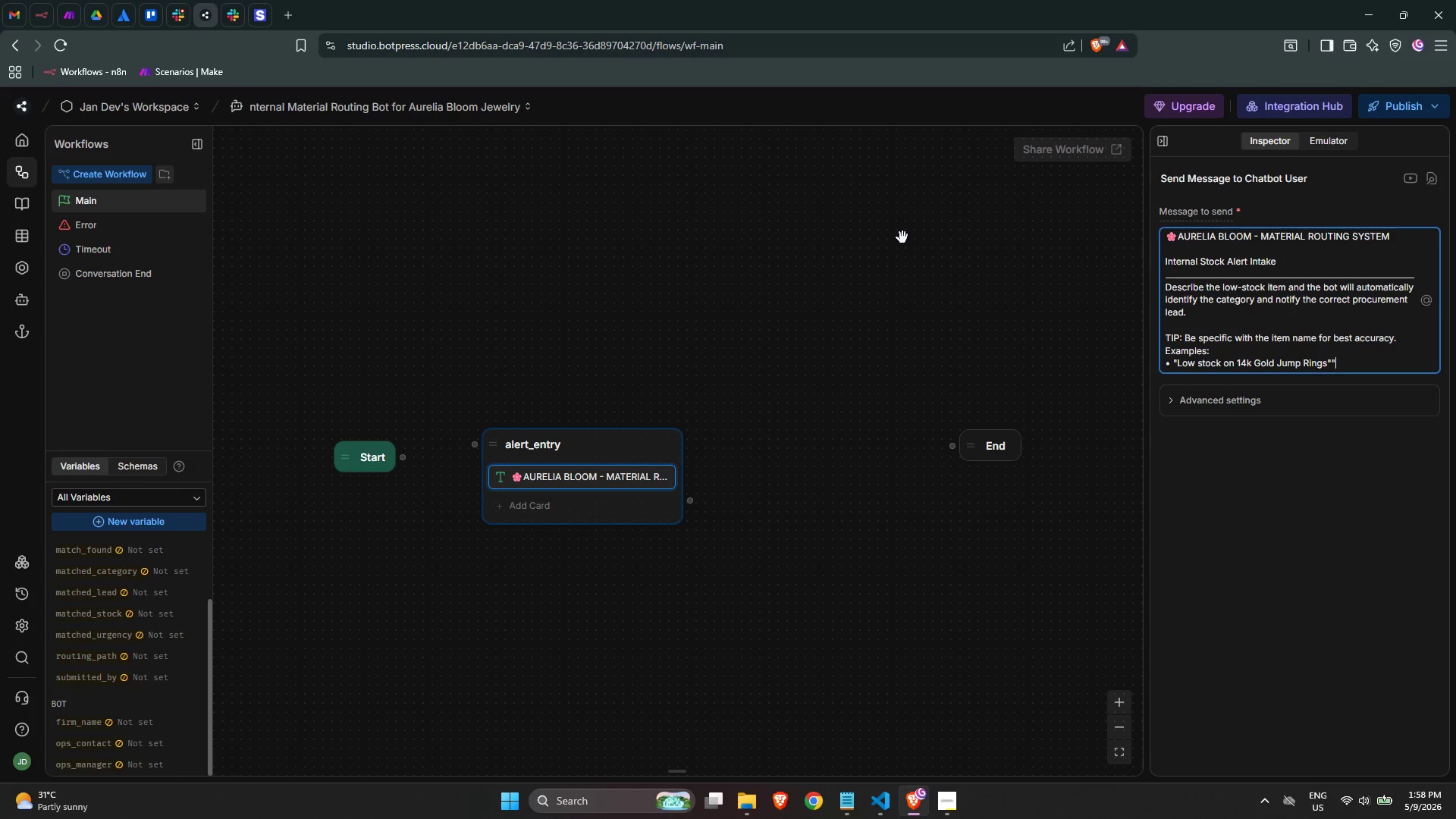 
key(Backspace)
 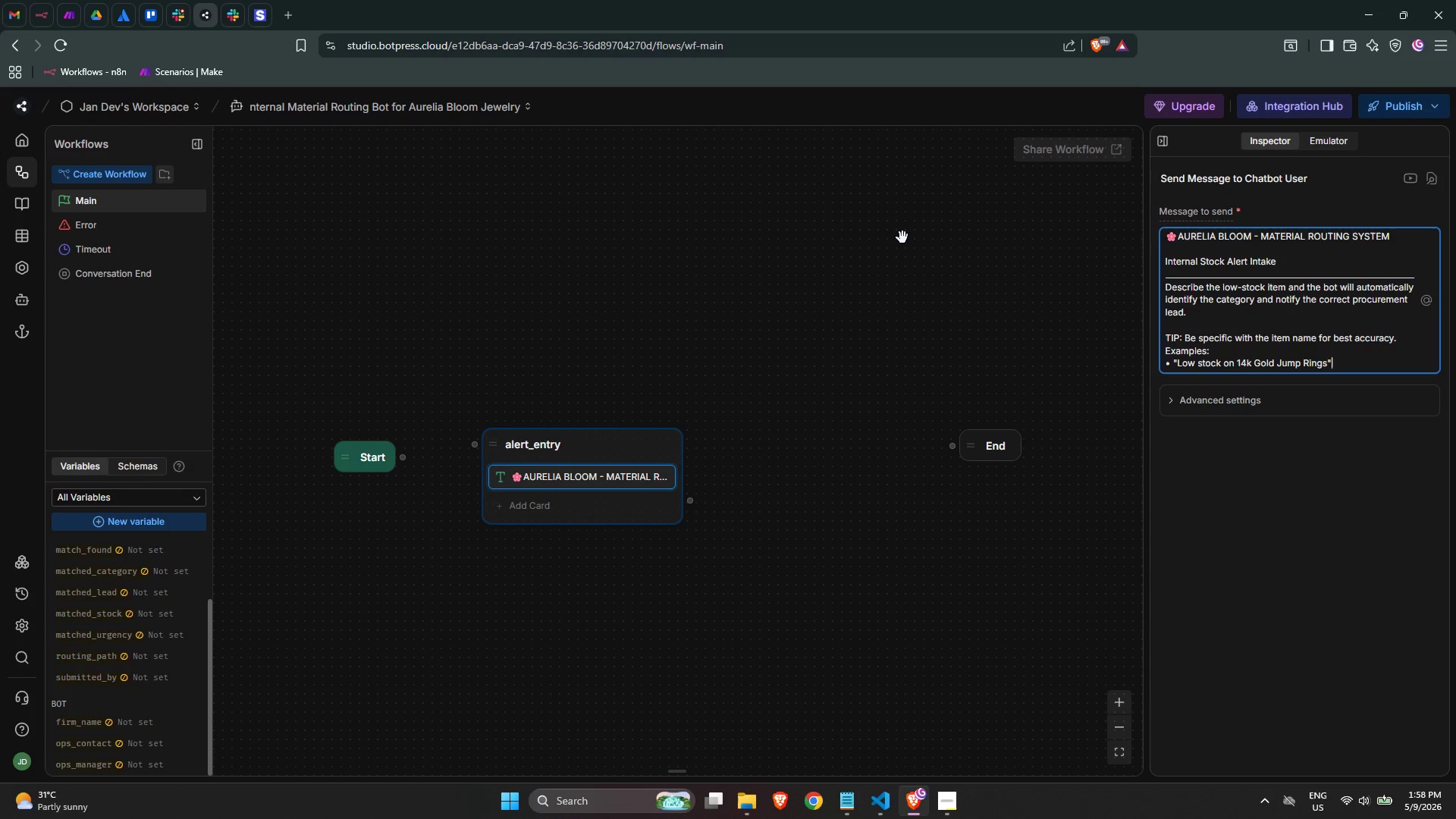 
wait(29.09)
 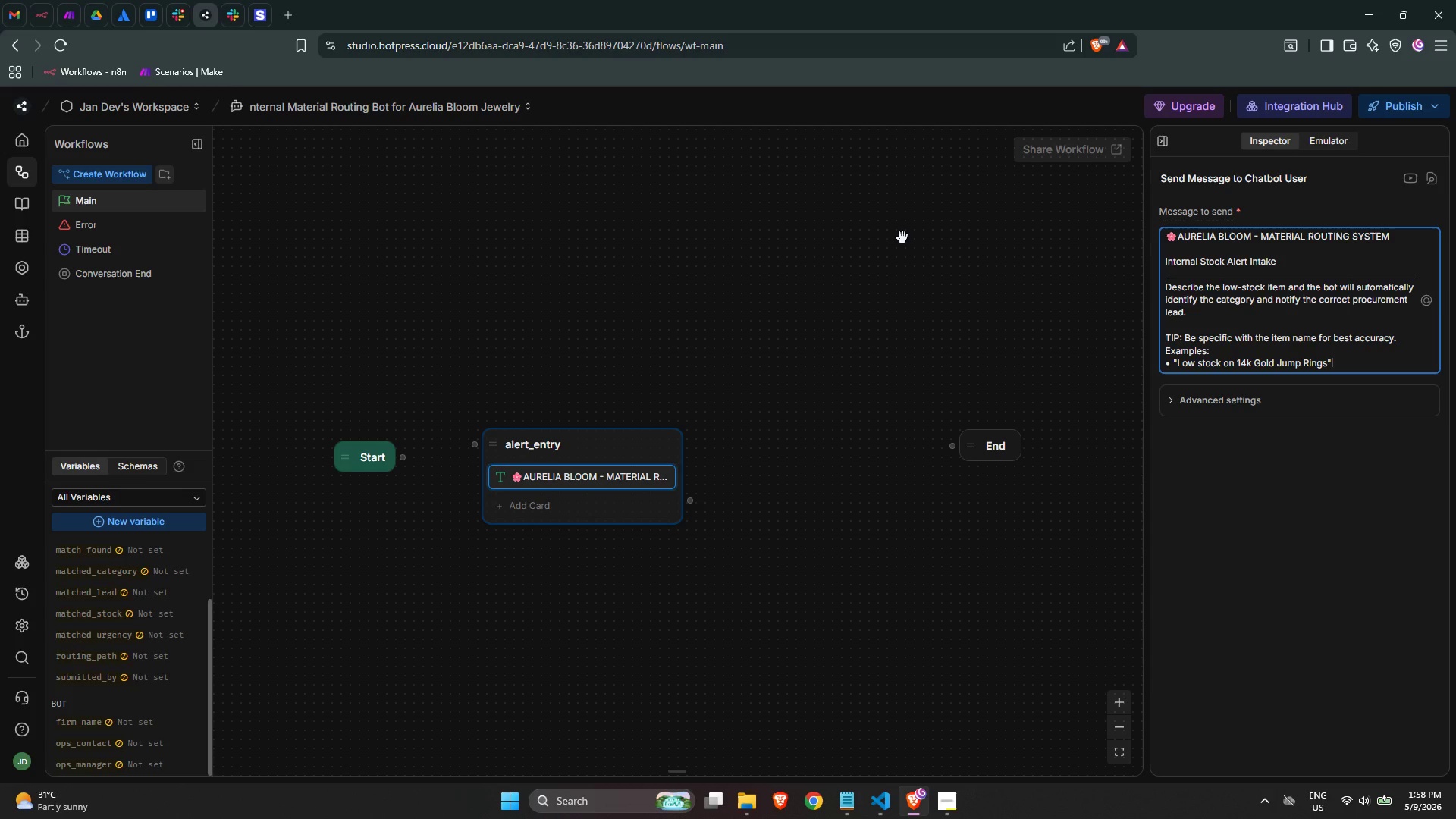 
key(Enter)
 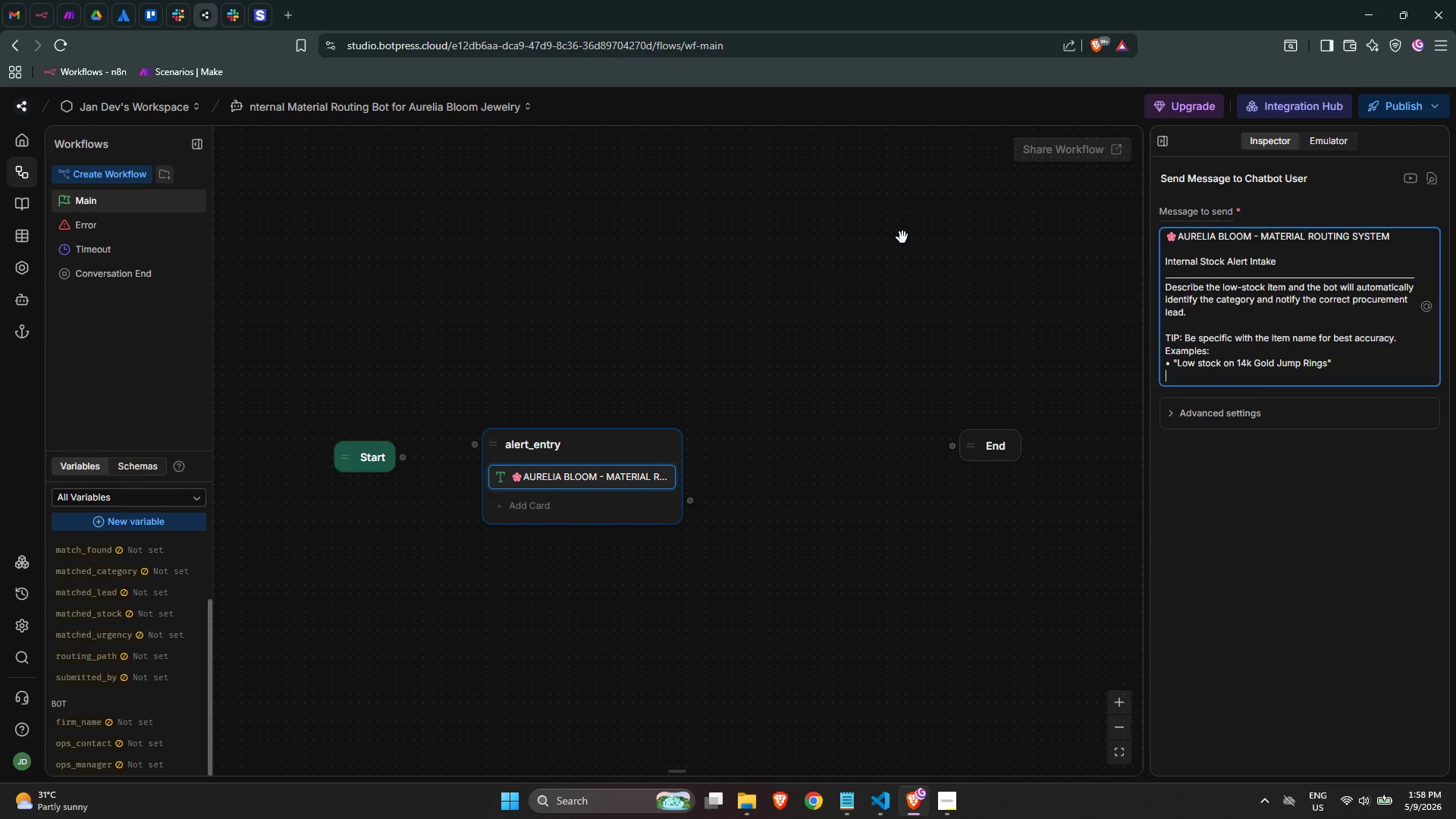 
key(Control+V)
 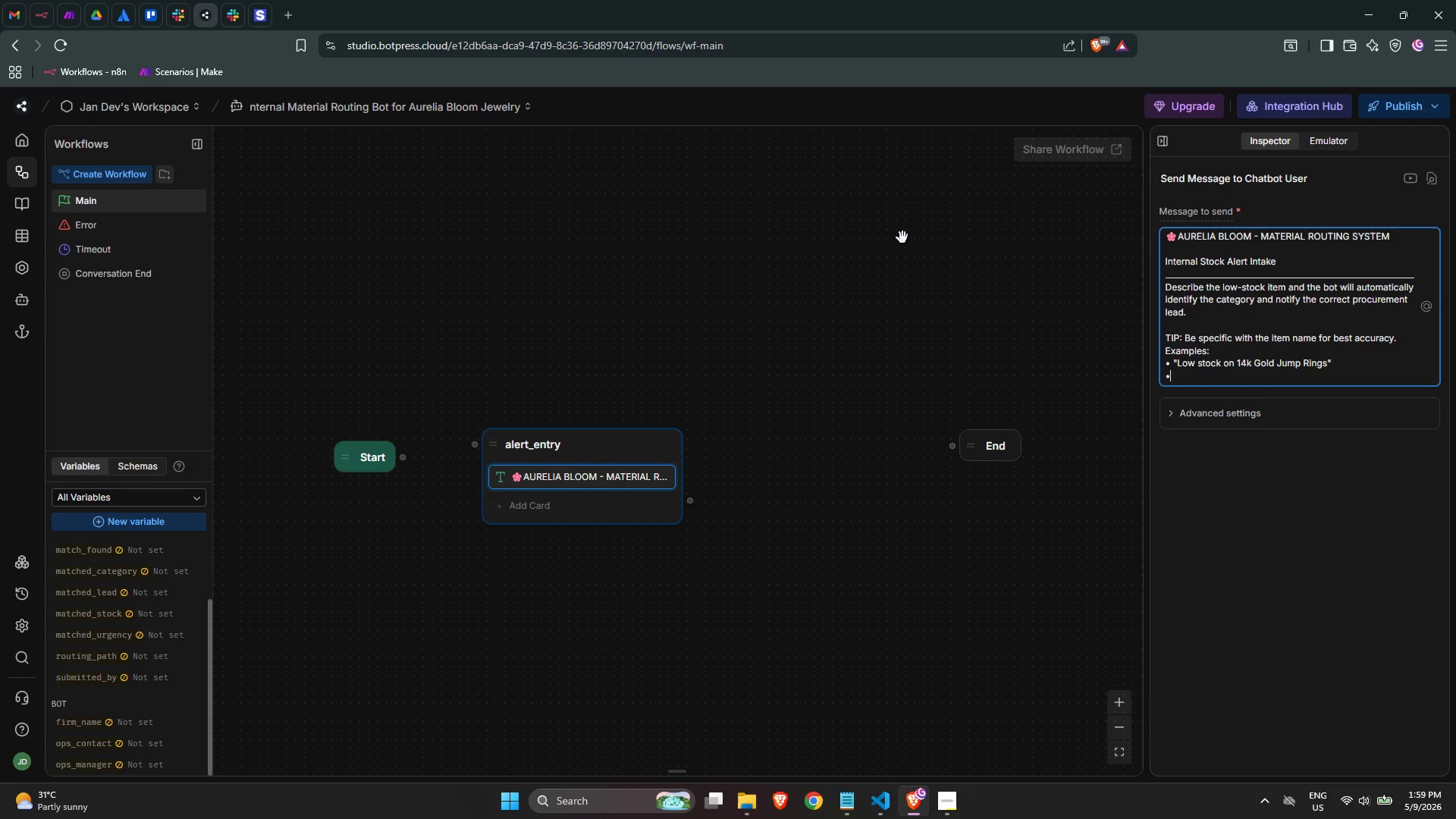 
wait(22.81)
 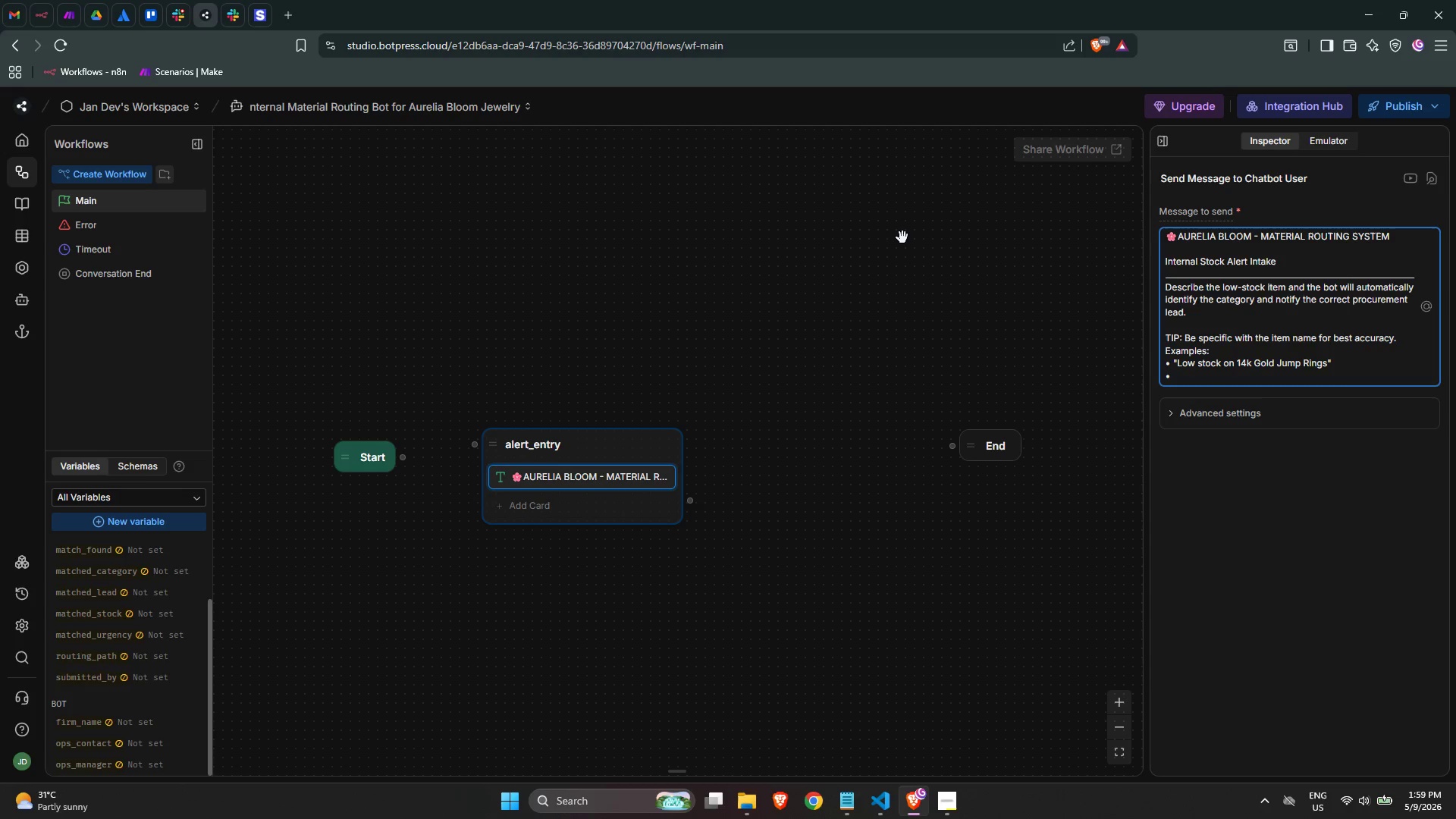 
key(Shift+Quote)
 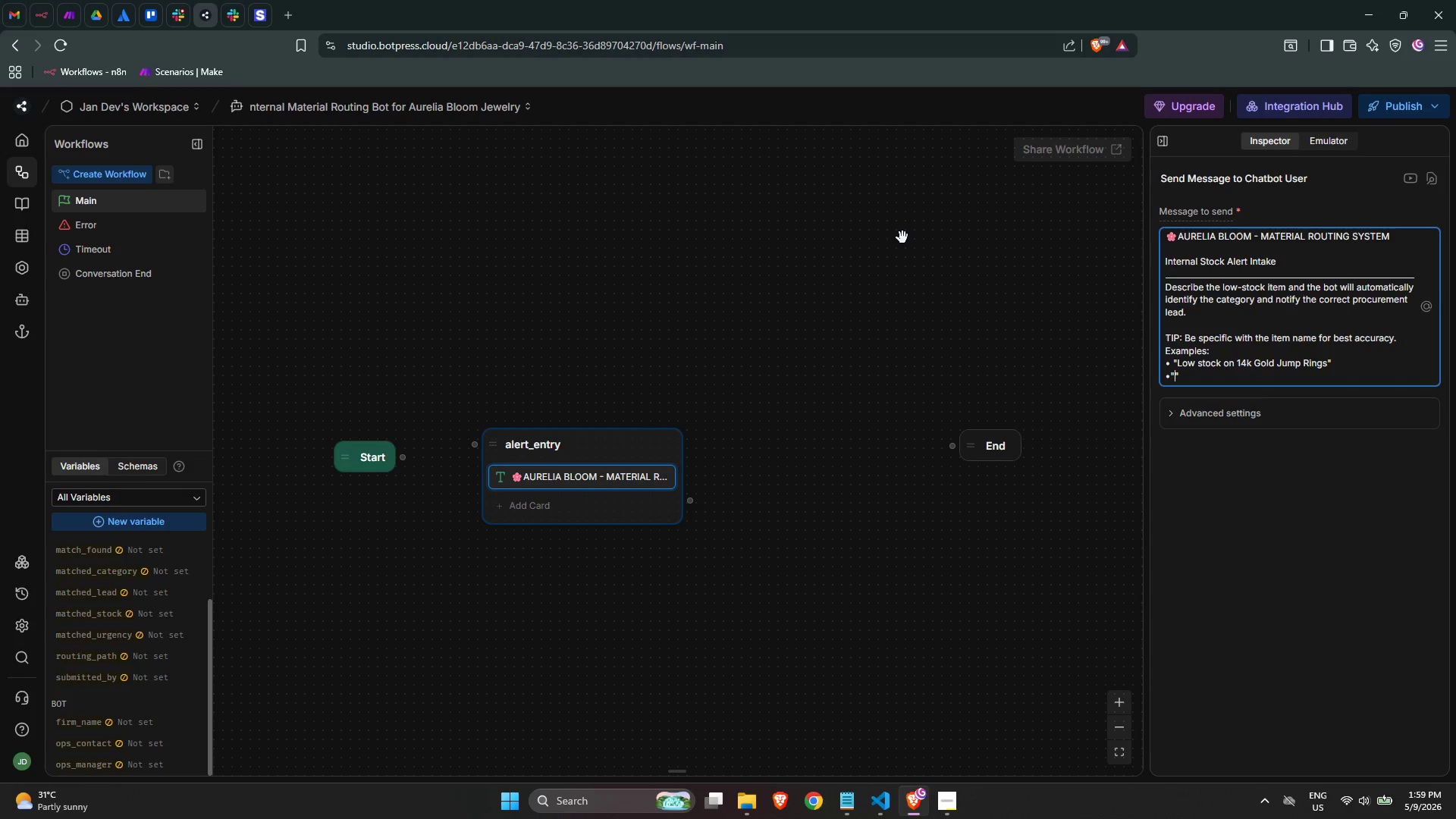 
key(ArrowLeft)
 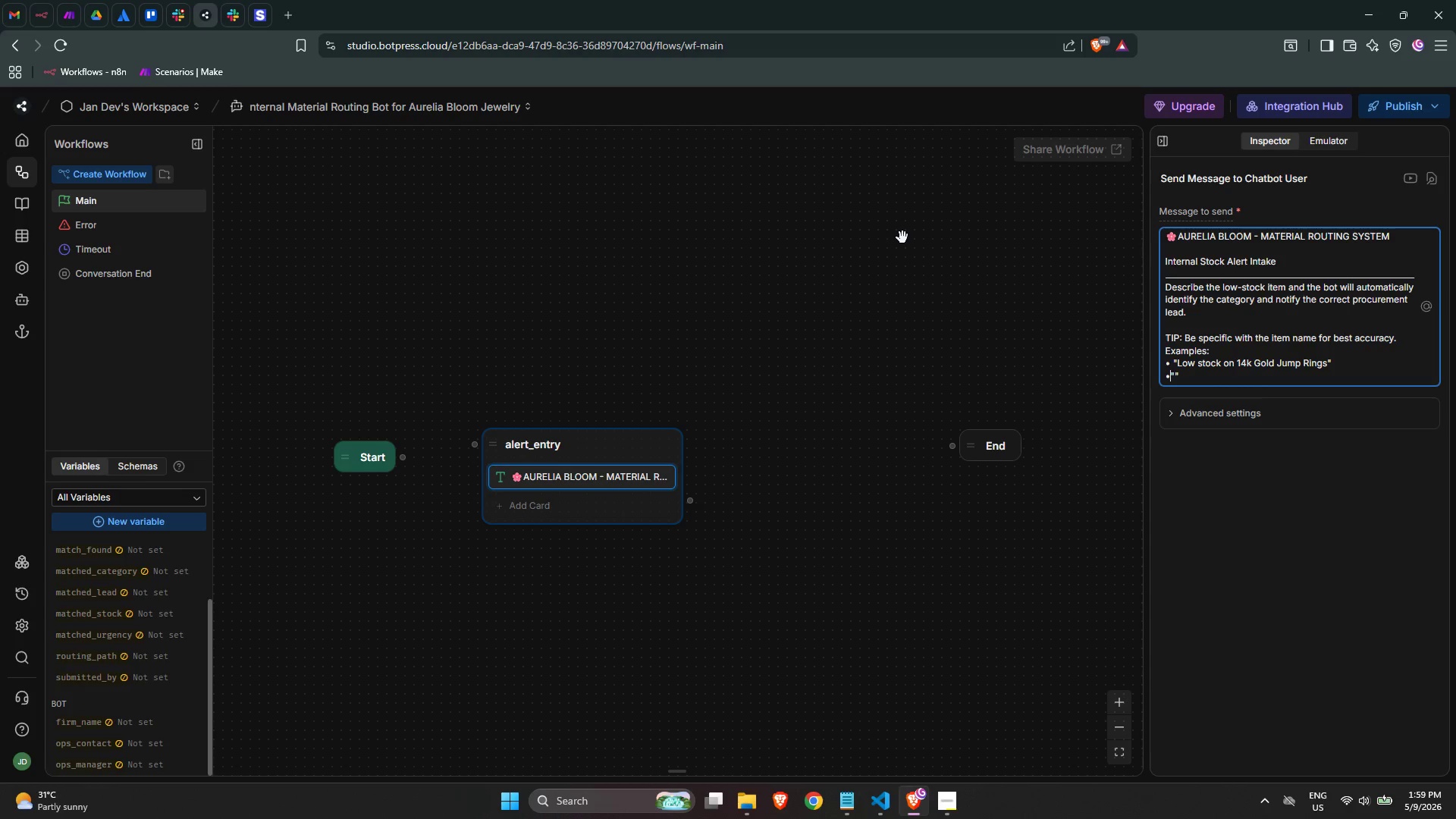 
key(Space)
 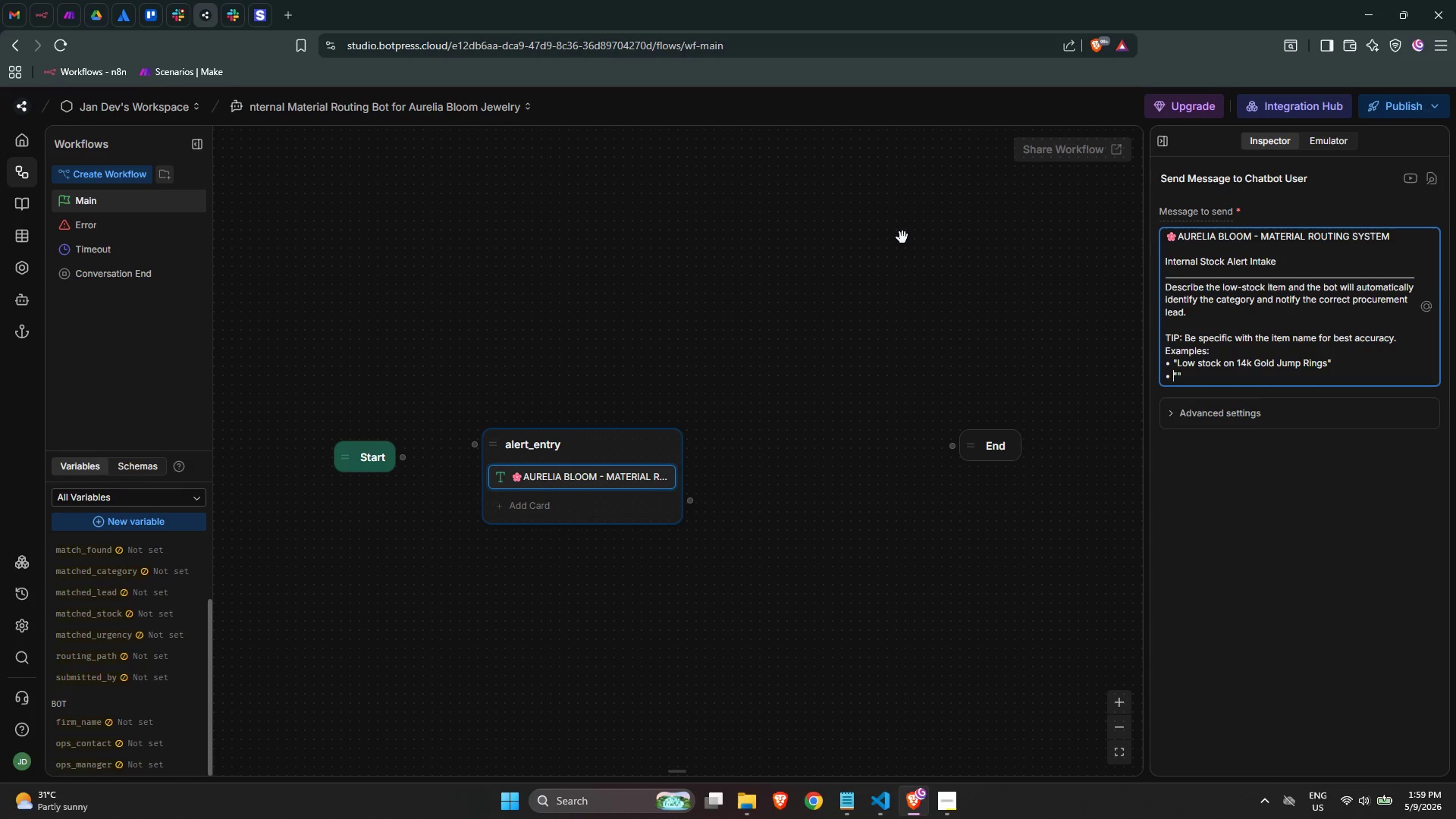 
wait(36.72)
 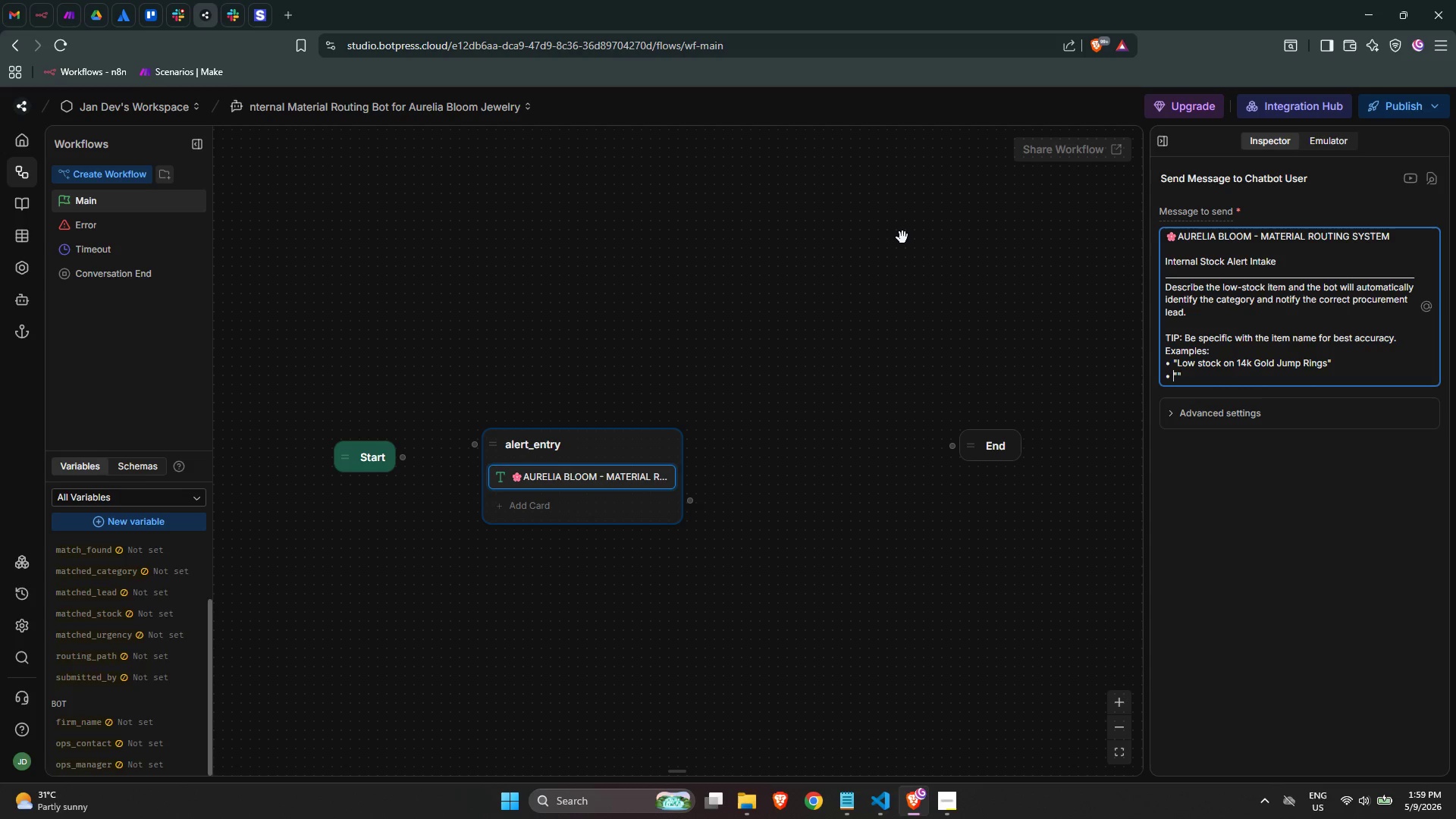 
type(z)
key(Backspace)
type(Rose)
key(Backspace)
key(Backspace)
key(Backspace)
key(Backspace)
 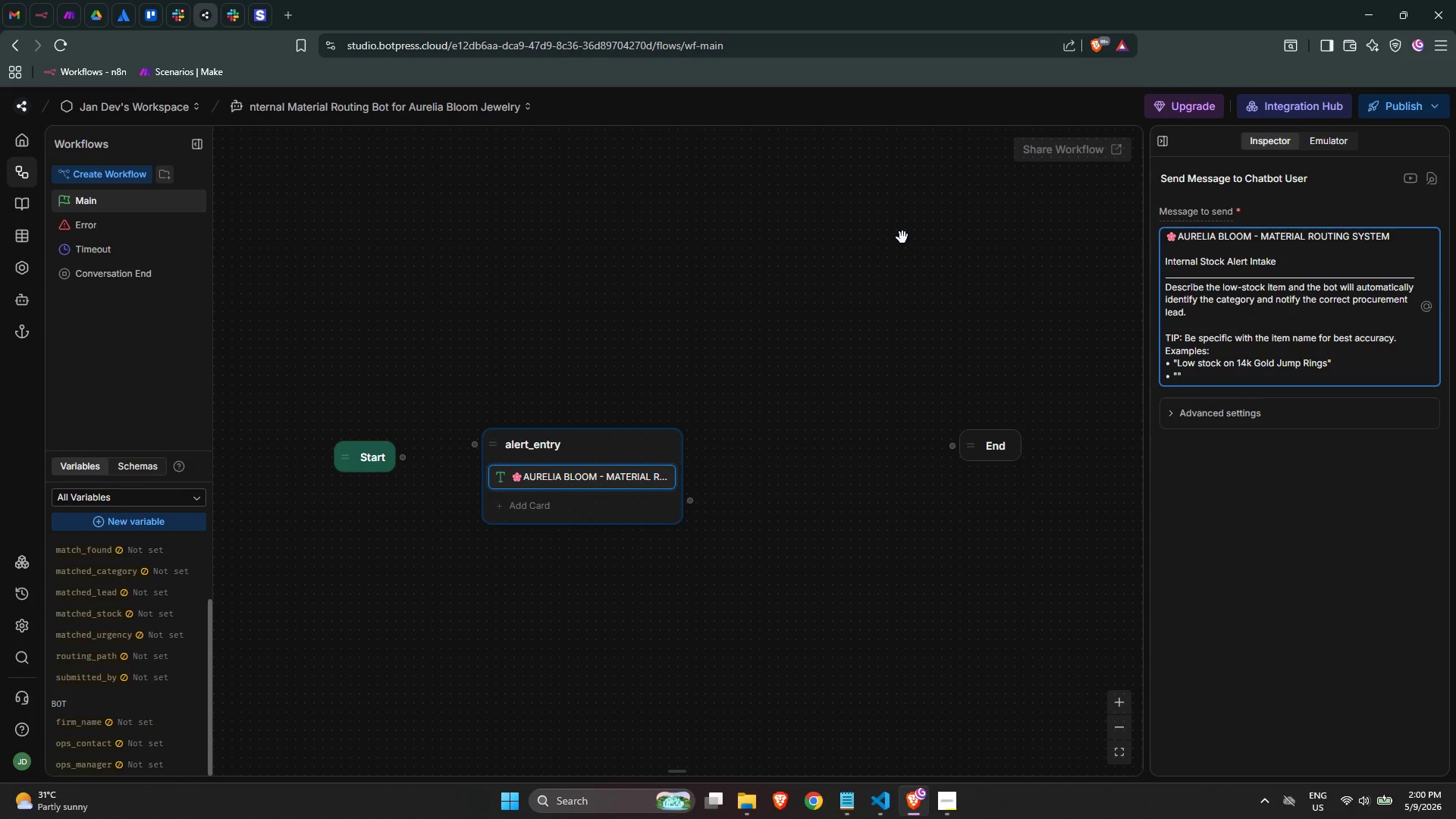 
key(ArrowRight)
 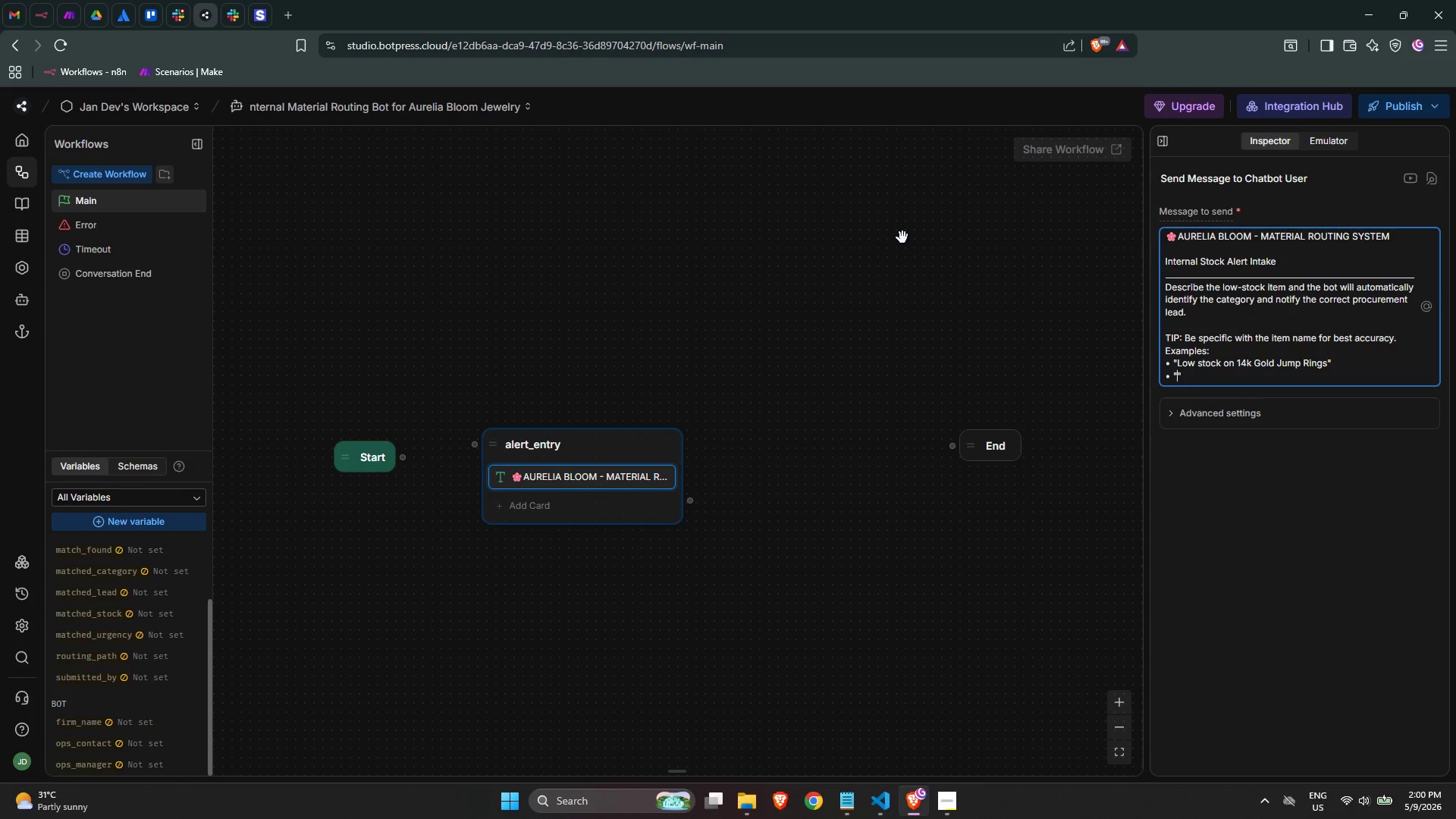 
type(Rose Gold Ear Wires almost out)
 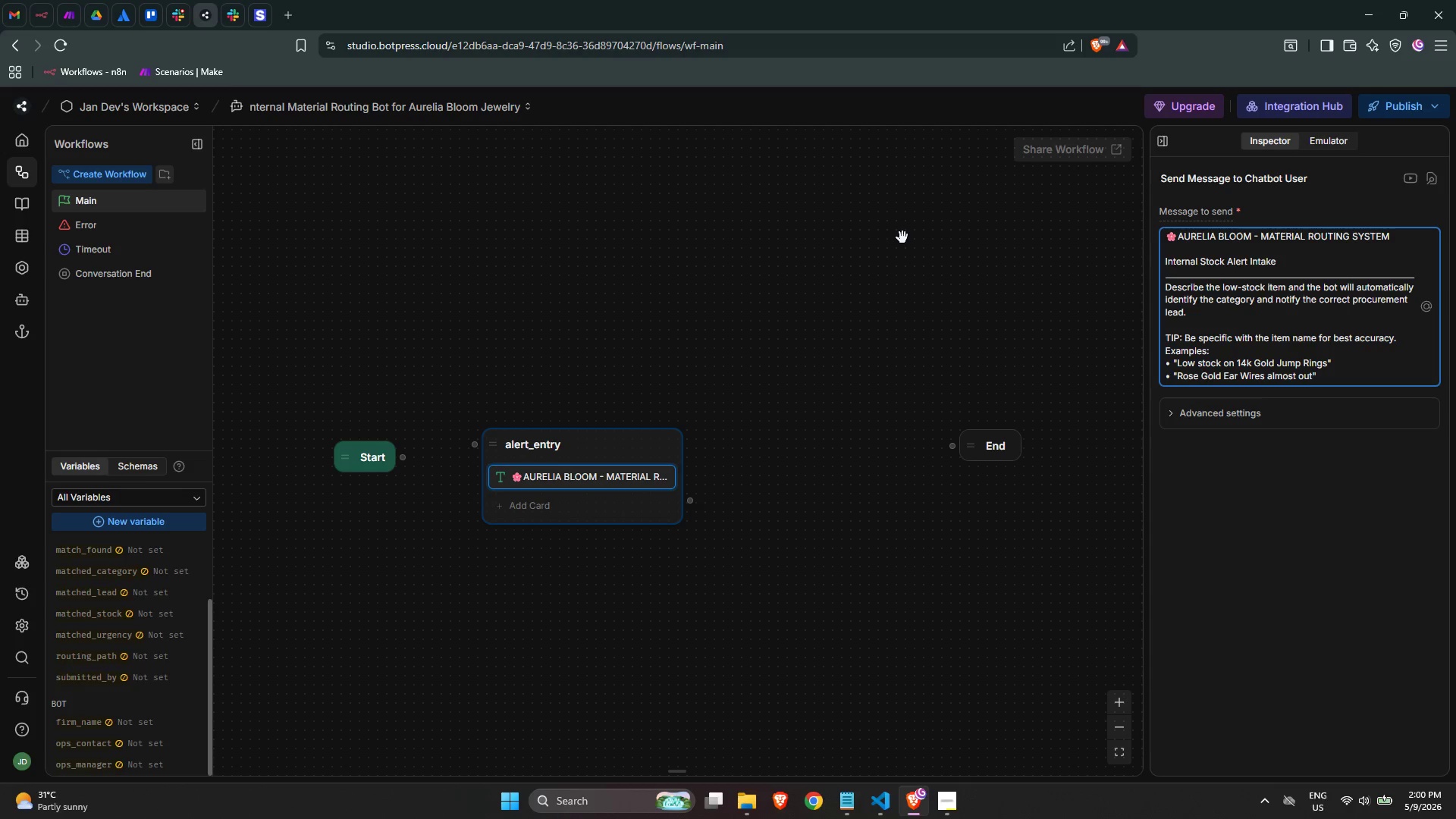 
key(ArrowUp)
 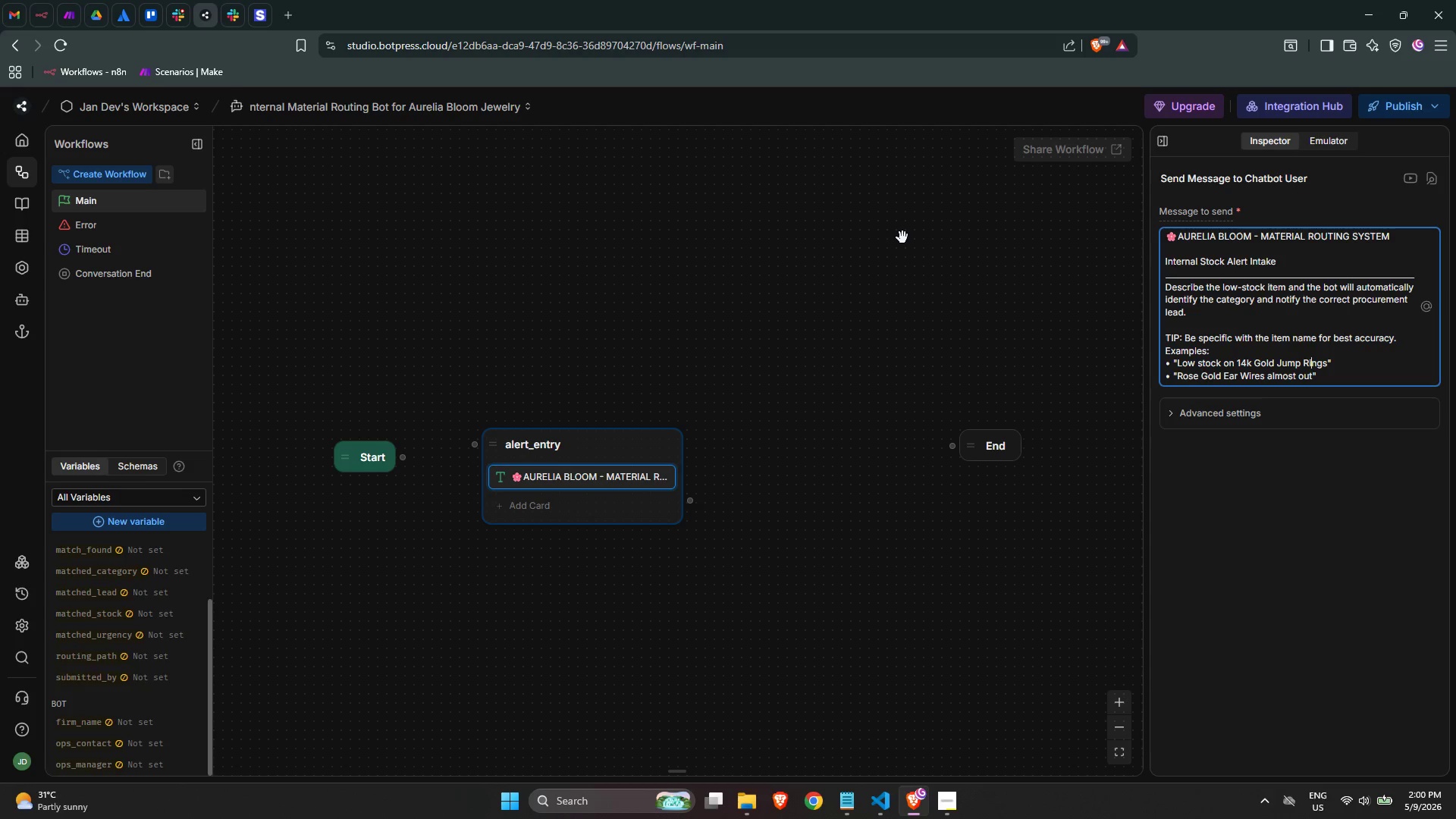 
key(ArrowUp)
 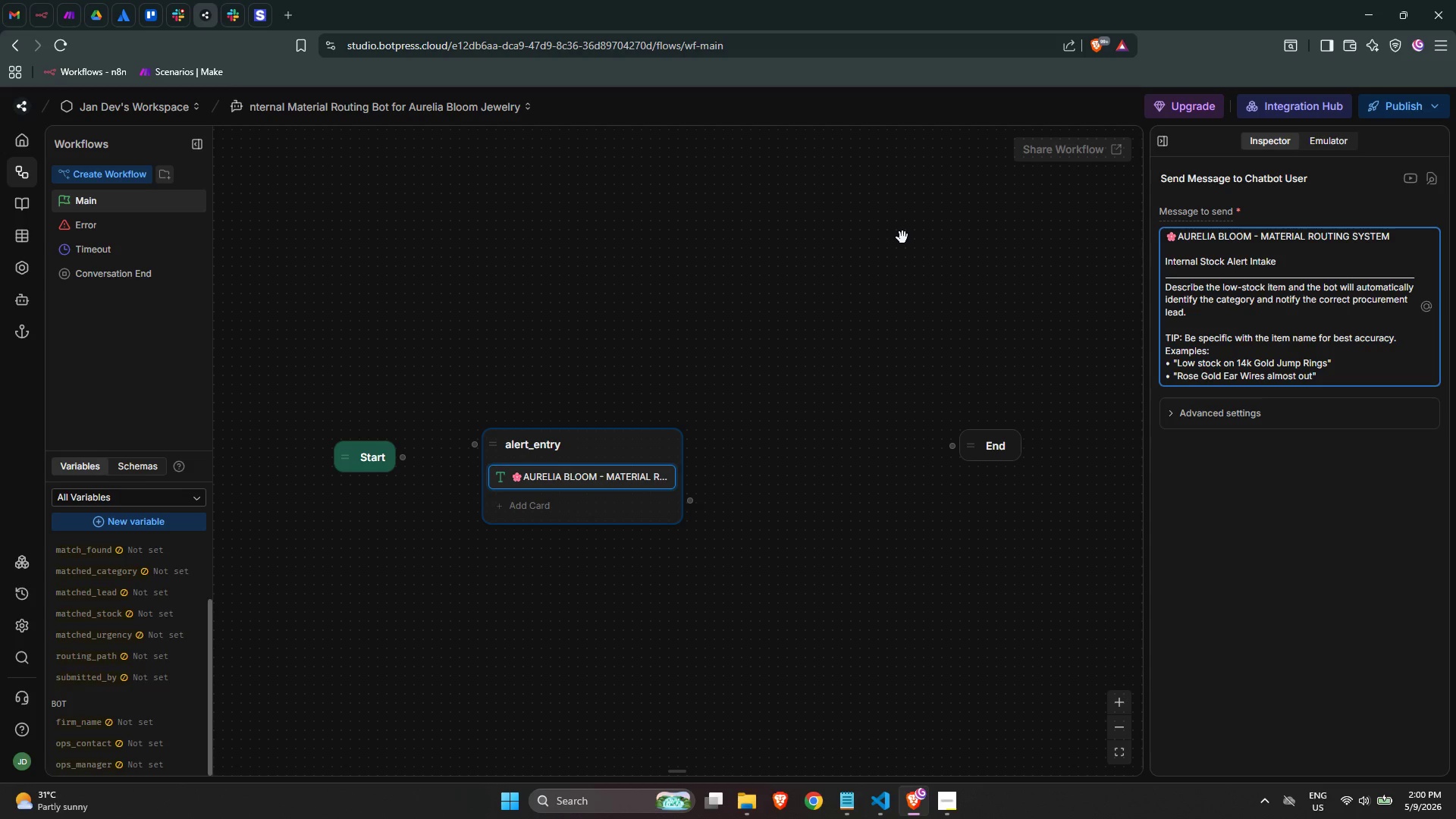 
key(ArrowLeft)
 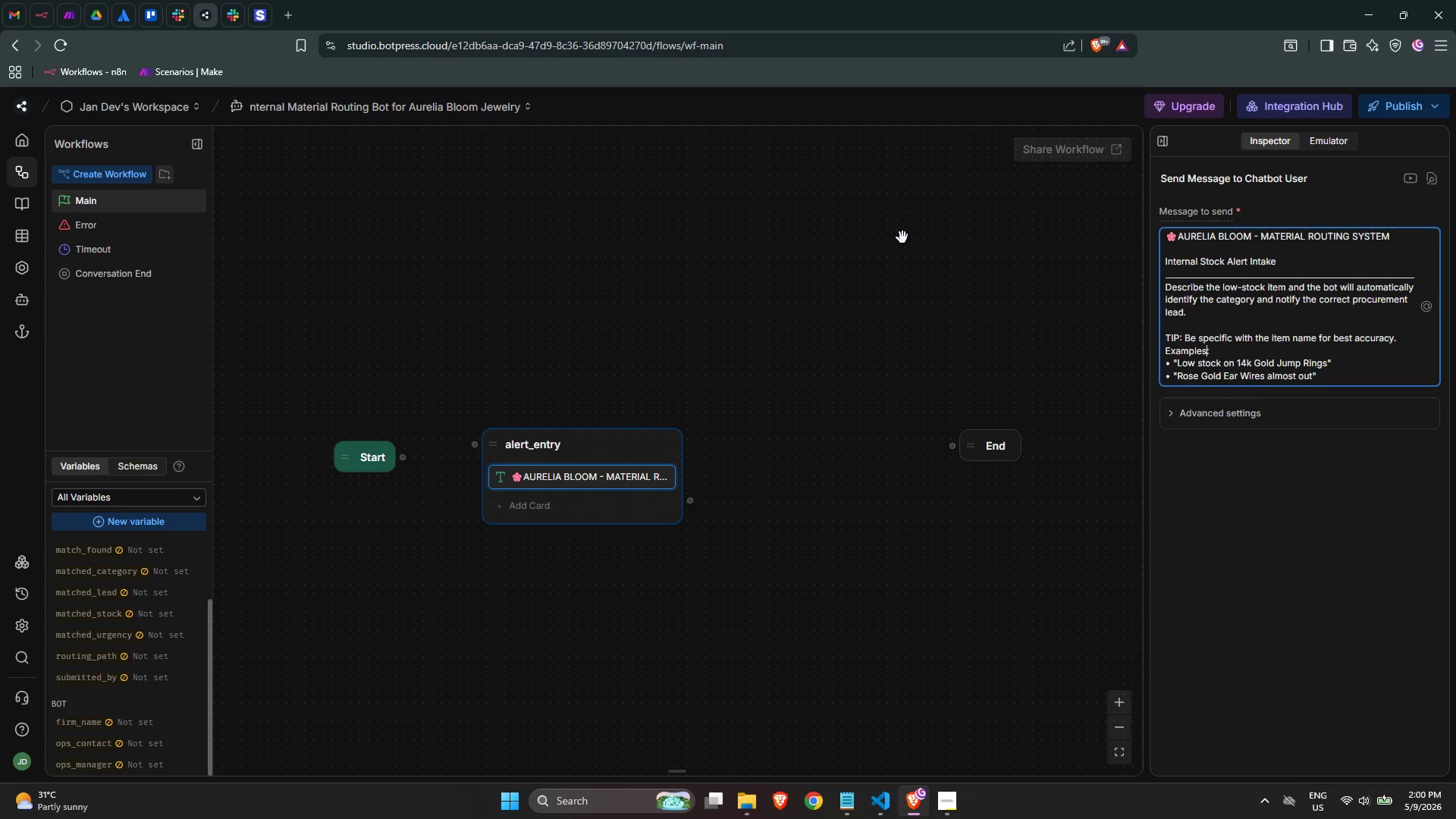 
key(ArrowLeft)
 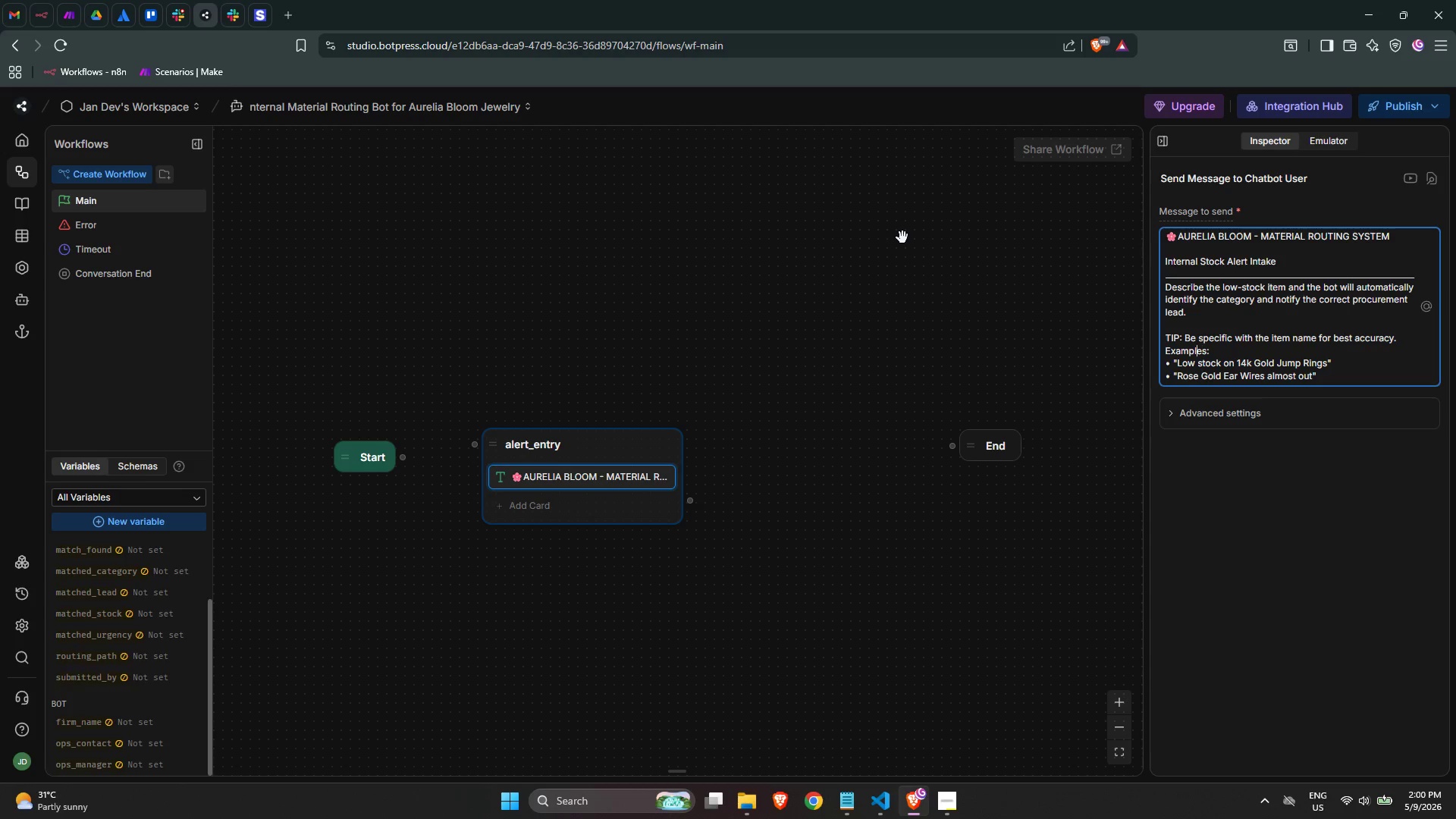 
key(ArrowLeft)
 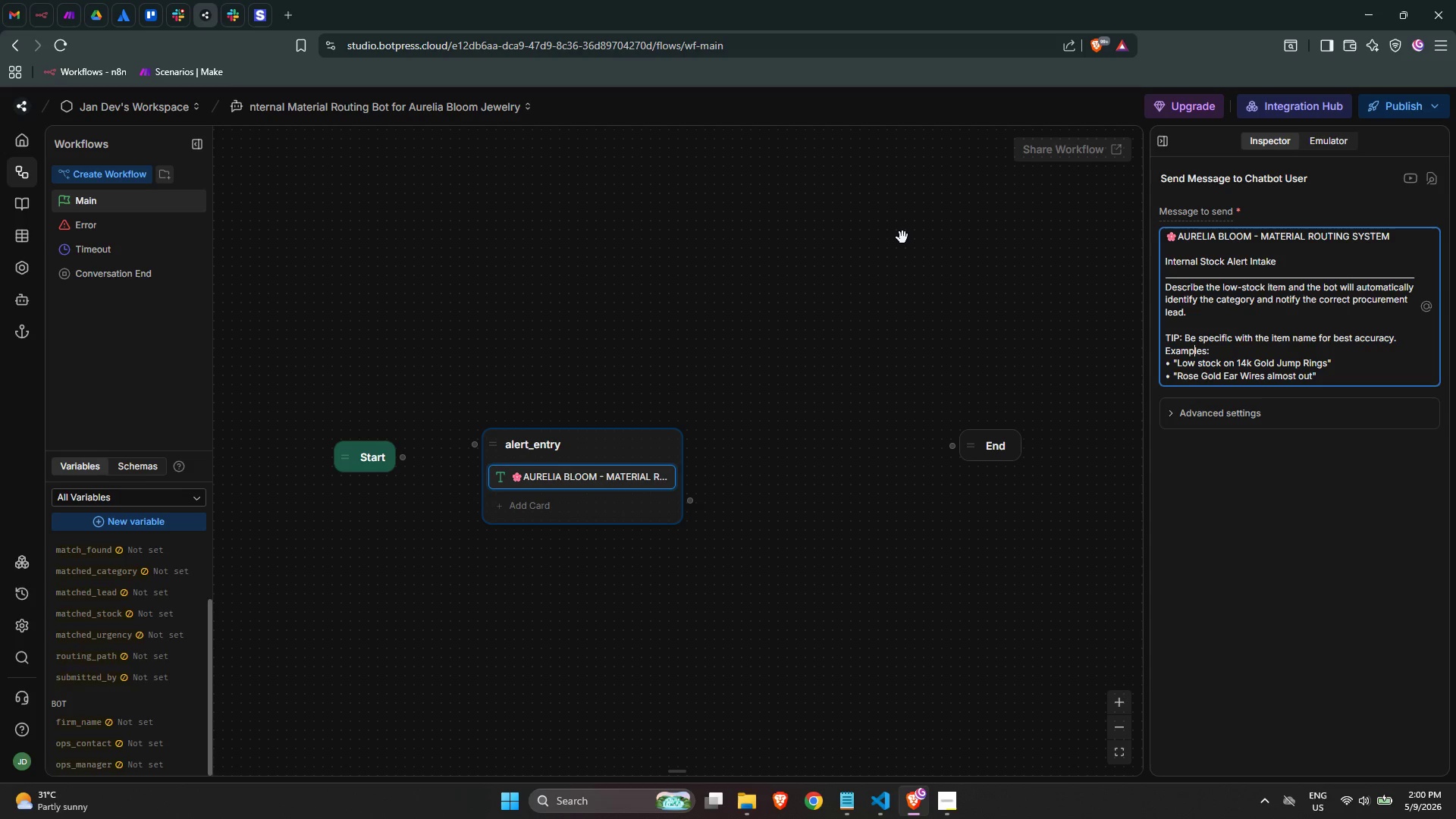 
key(ArrowLeft)
 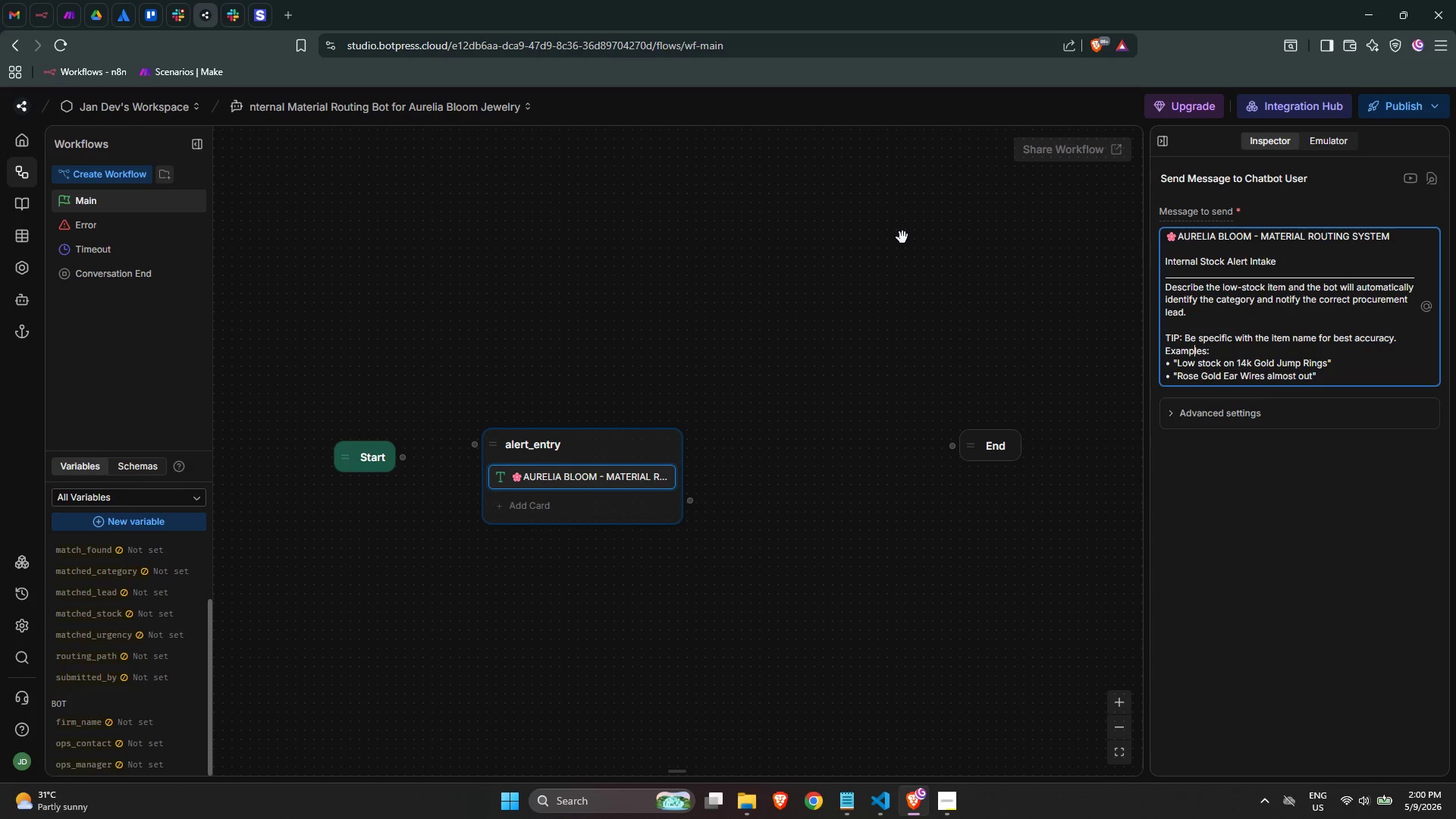 
key(ArrowLeft)
 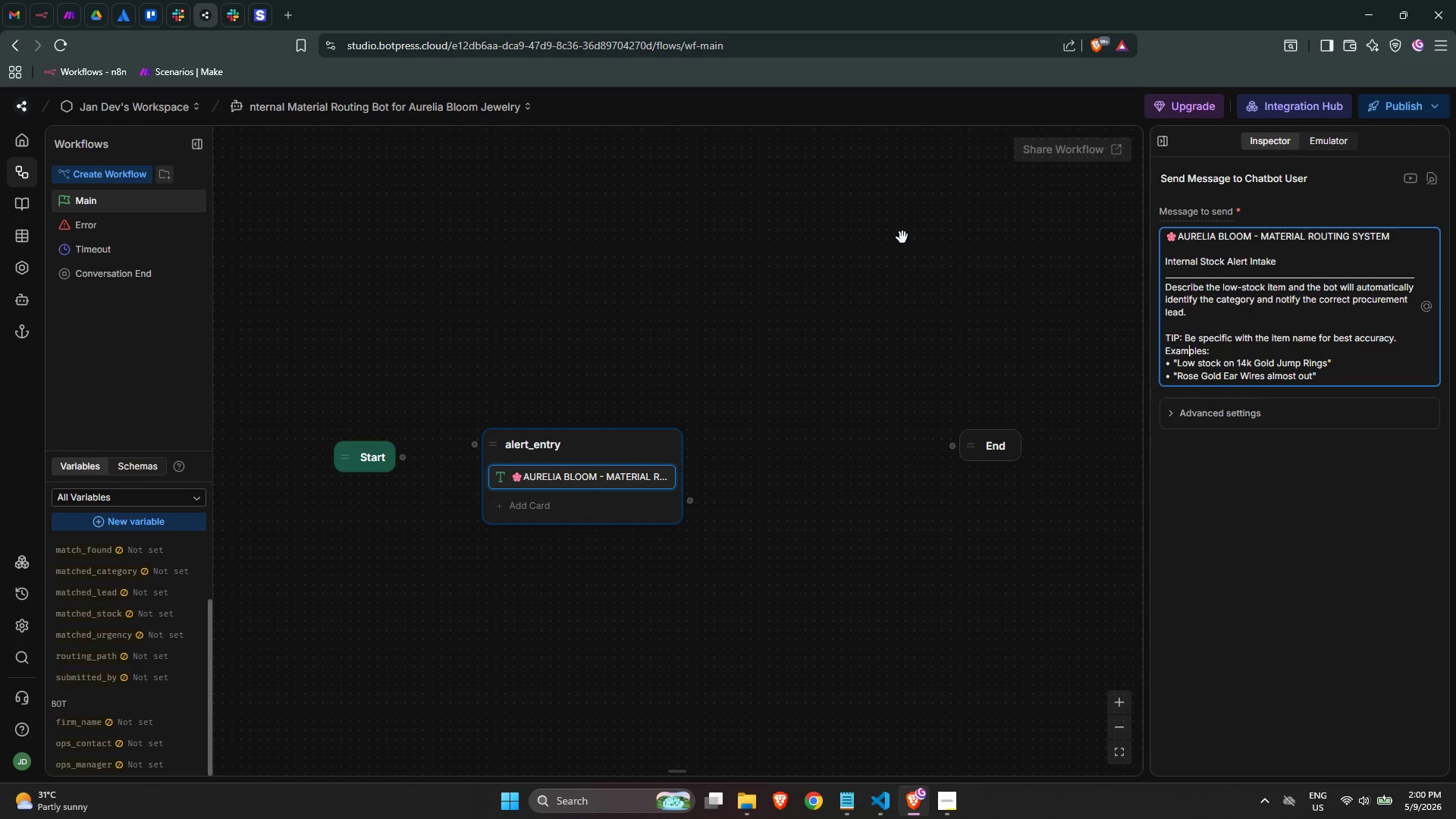 
key(ArrowLeft)
 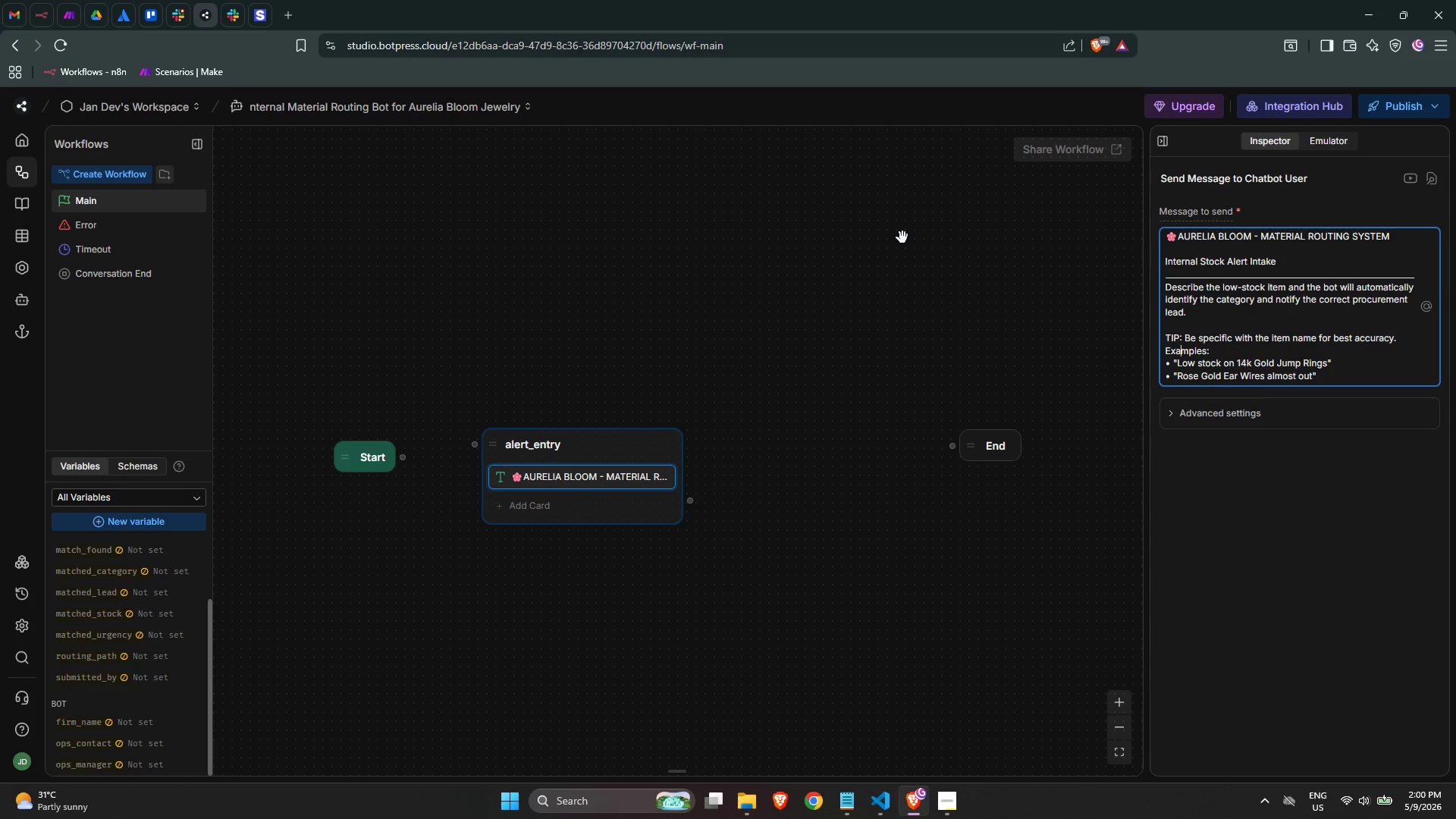 
key(ArrowLeft)
 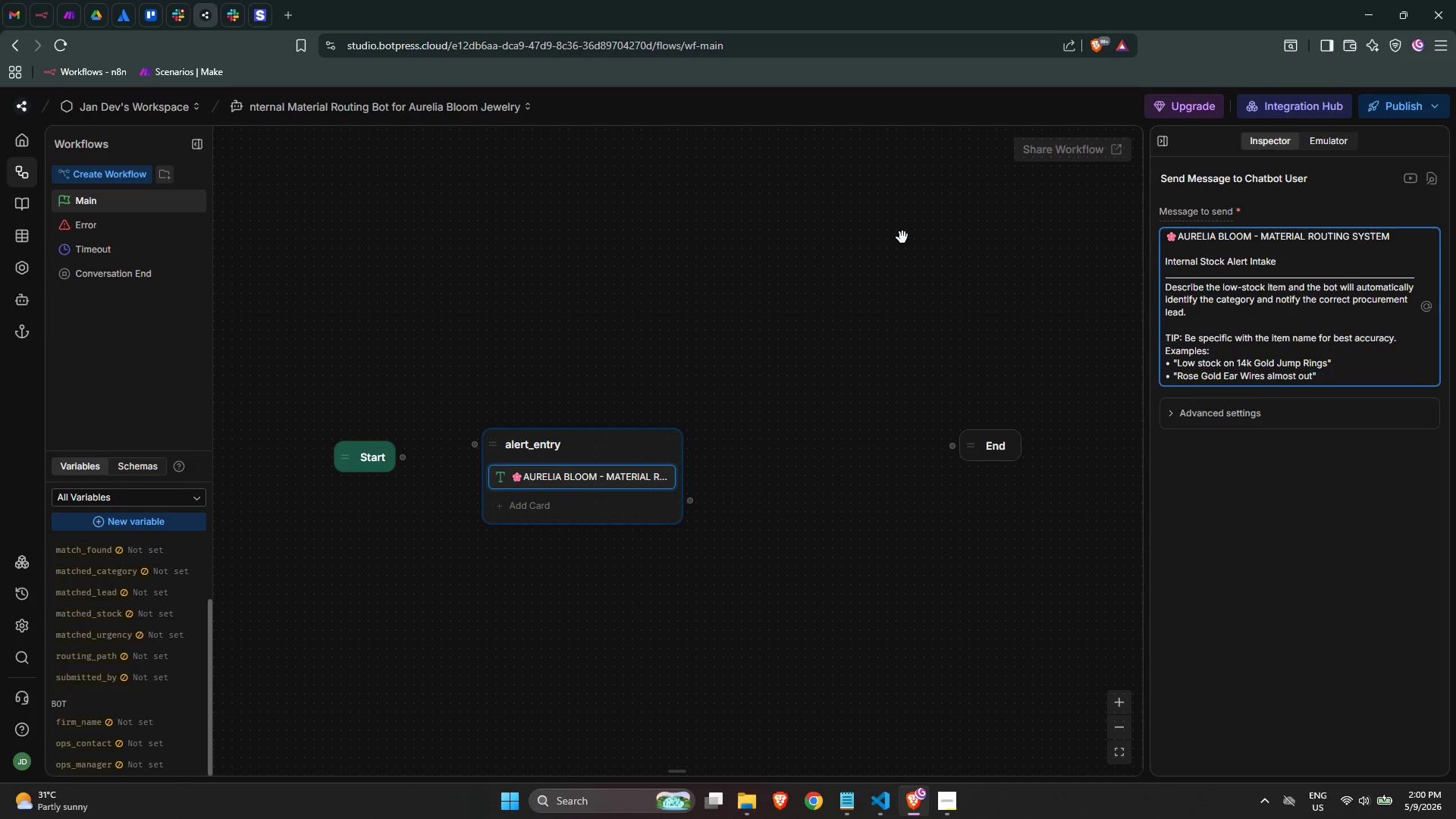 
key(ArrowDown)
 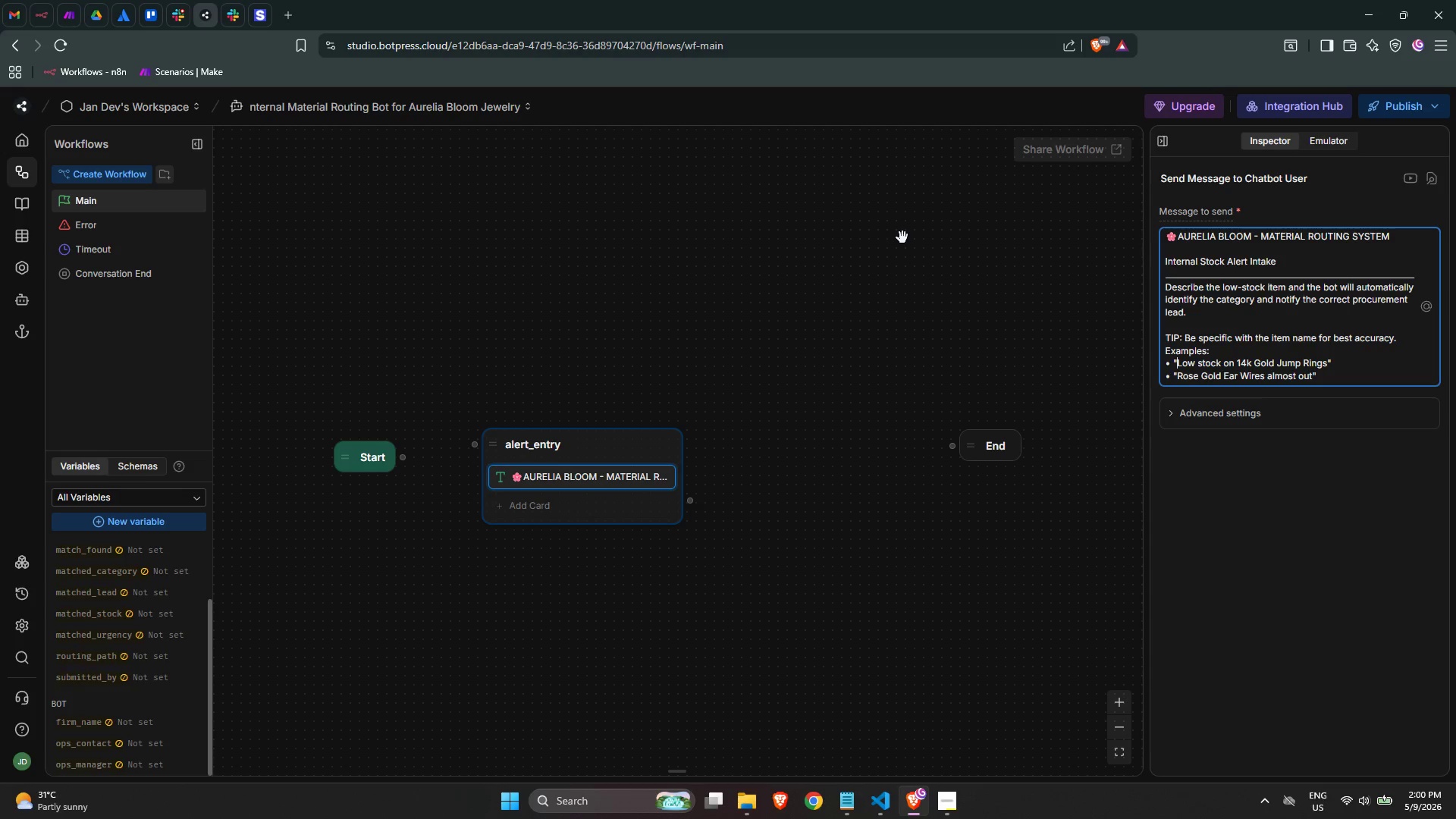 
key(ArrowDown)
 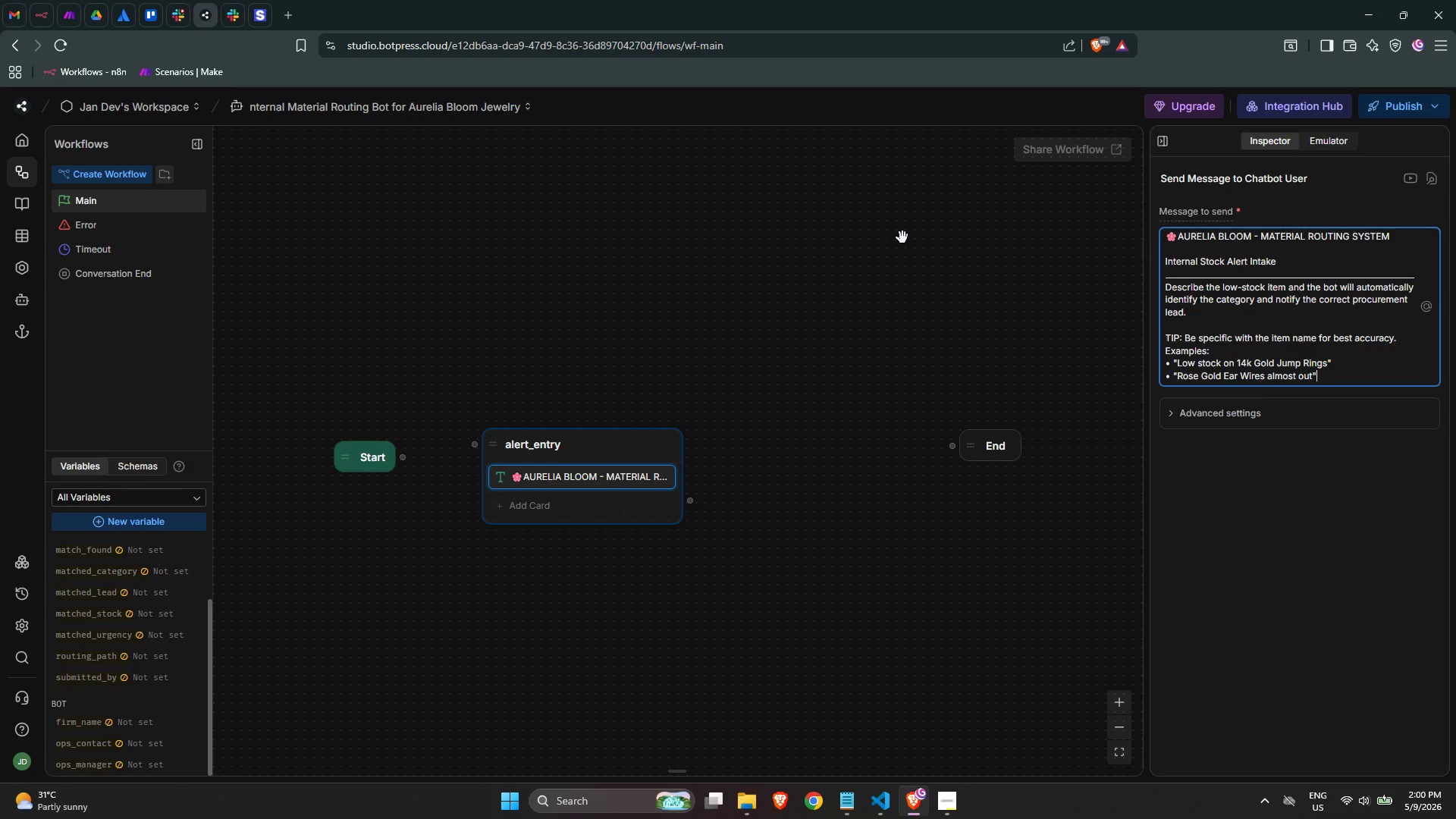 
key(ArrowDown)
 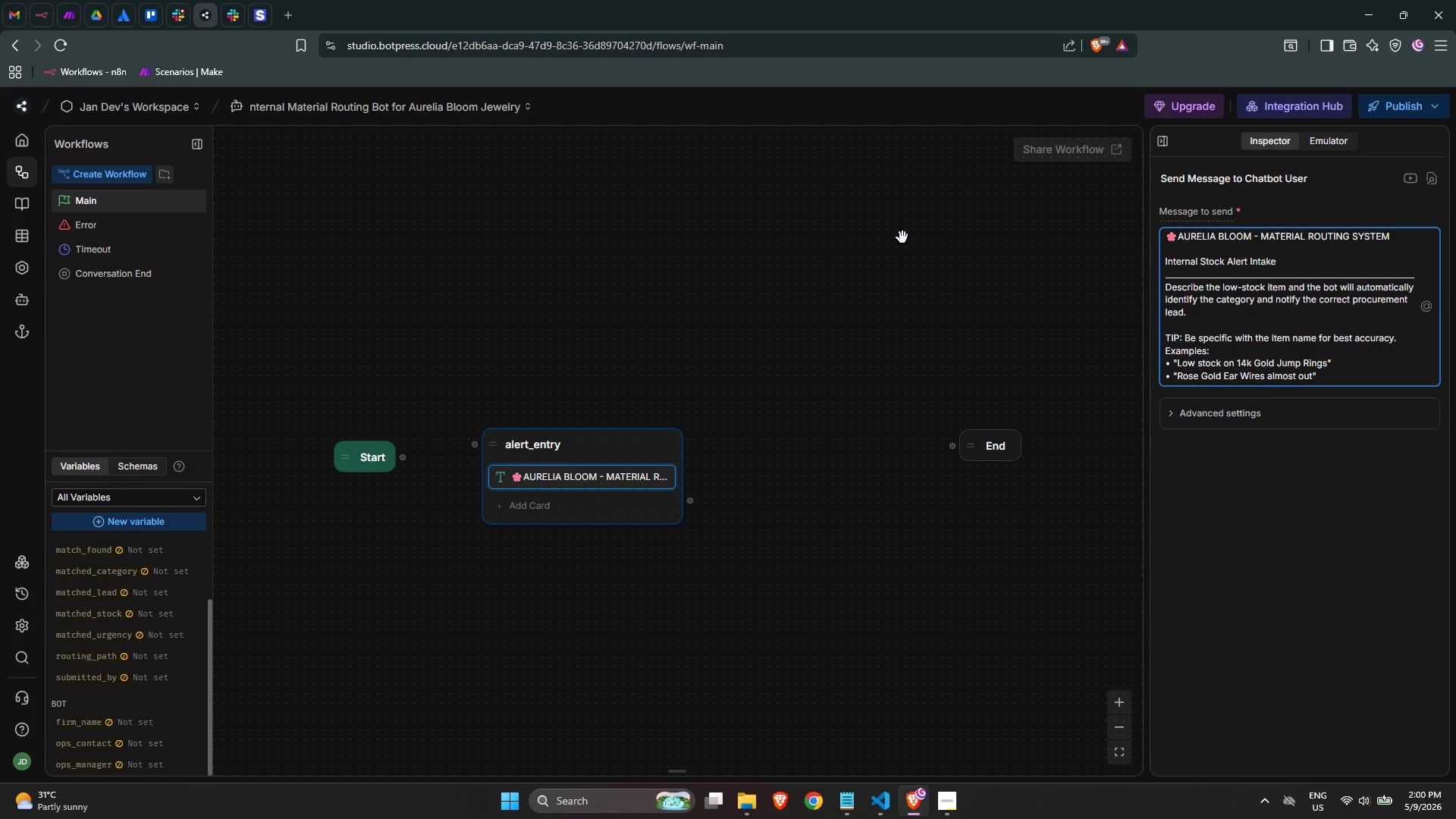 
key(Enter)
 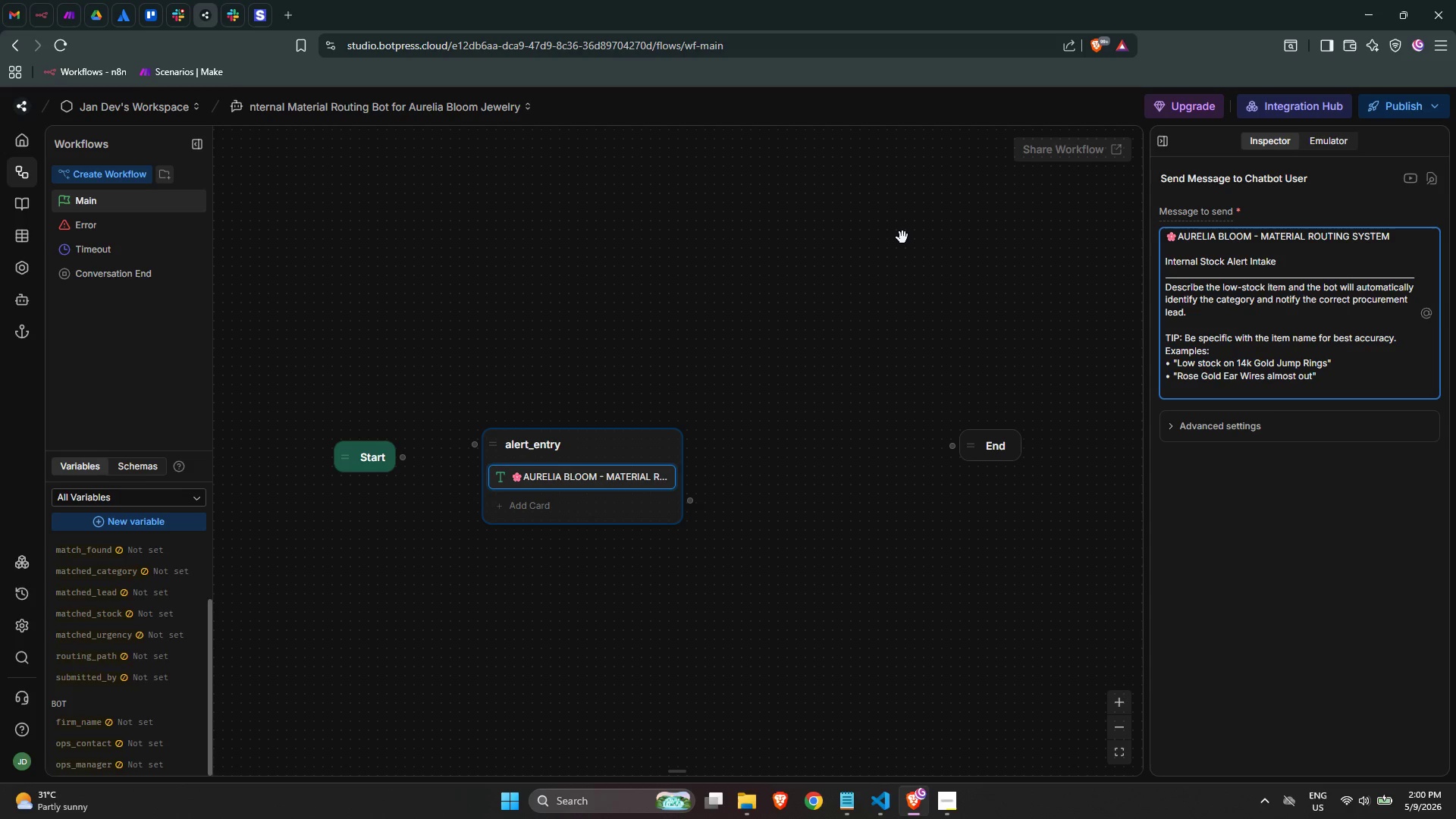 
key(Control+ControlLeft)
 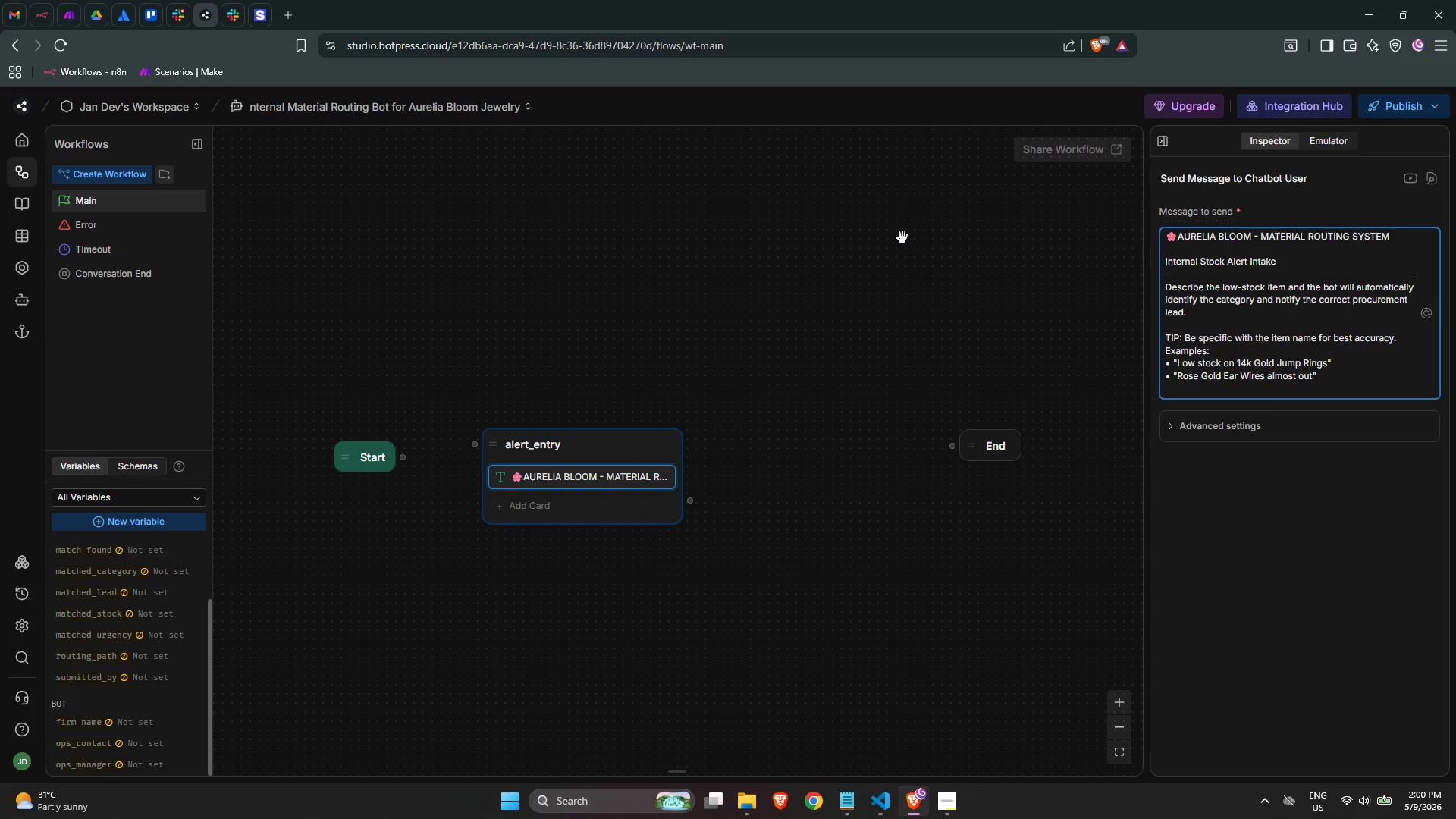 
key(Control+V)
 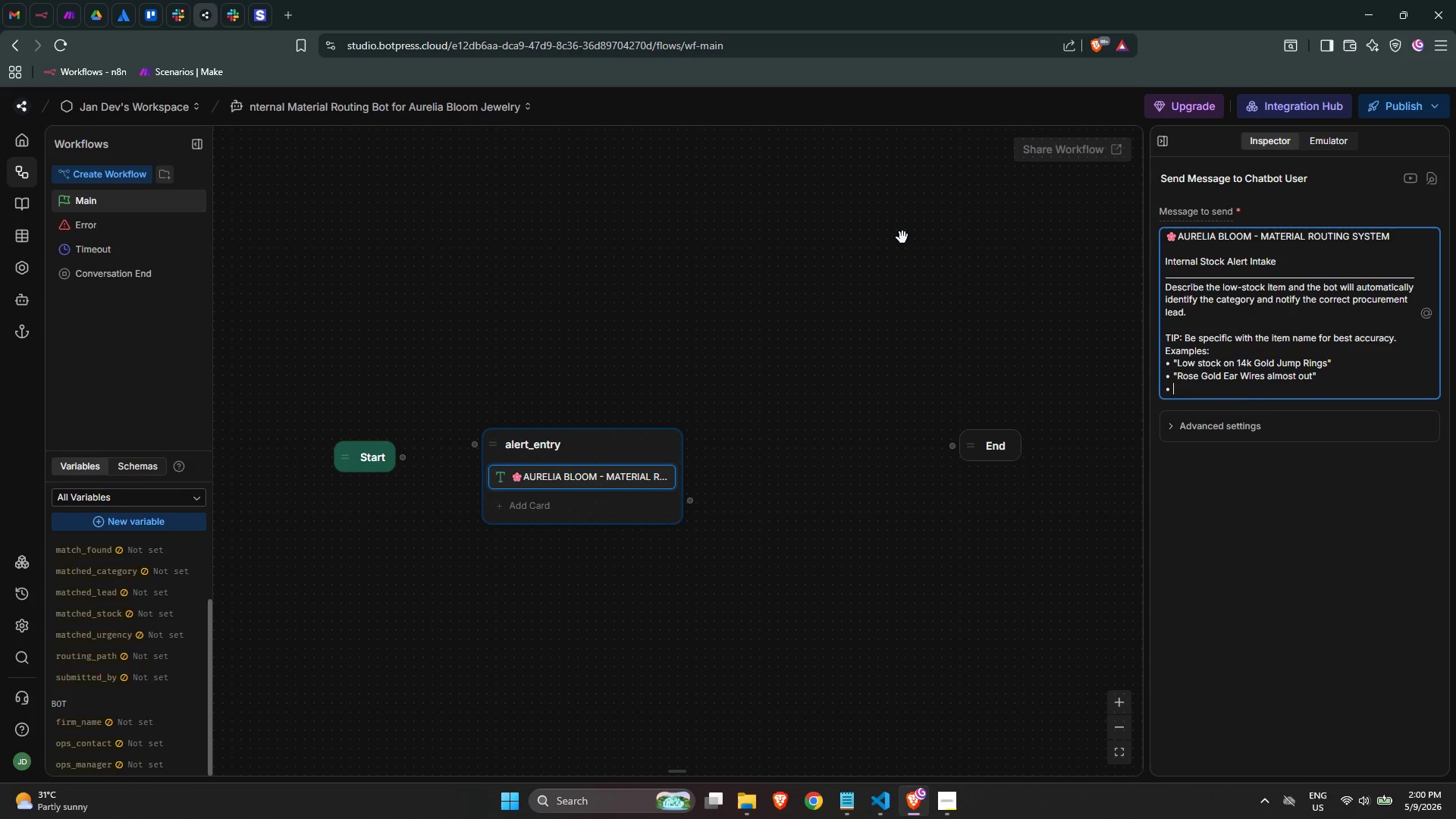 
key(Space)
 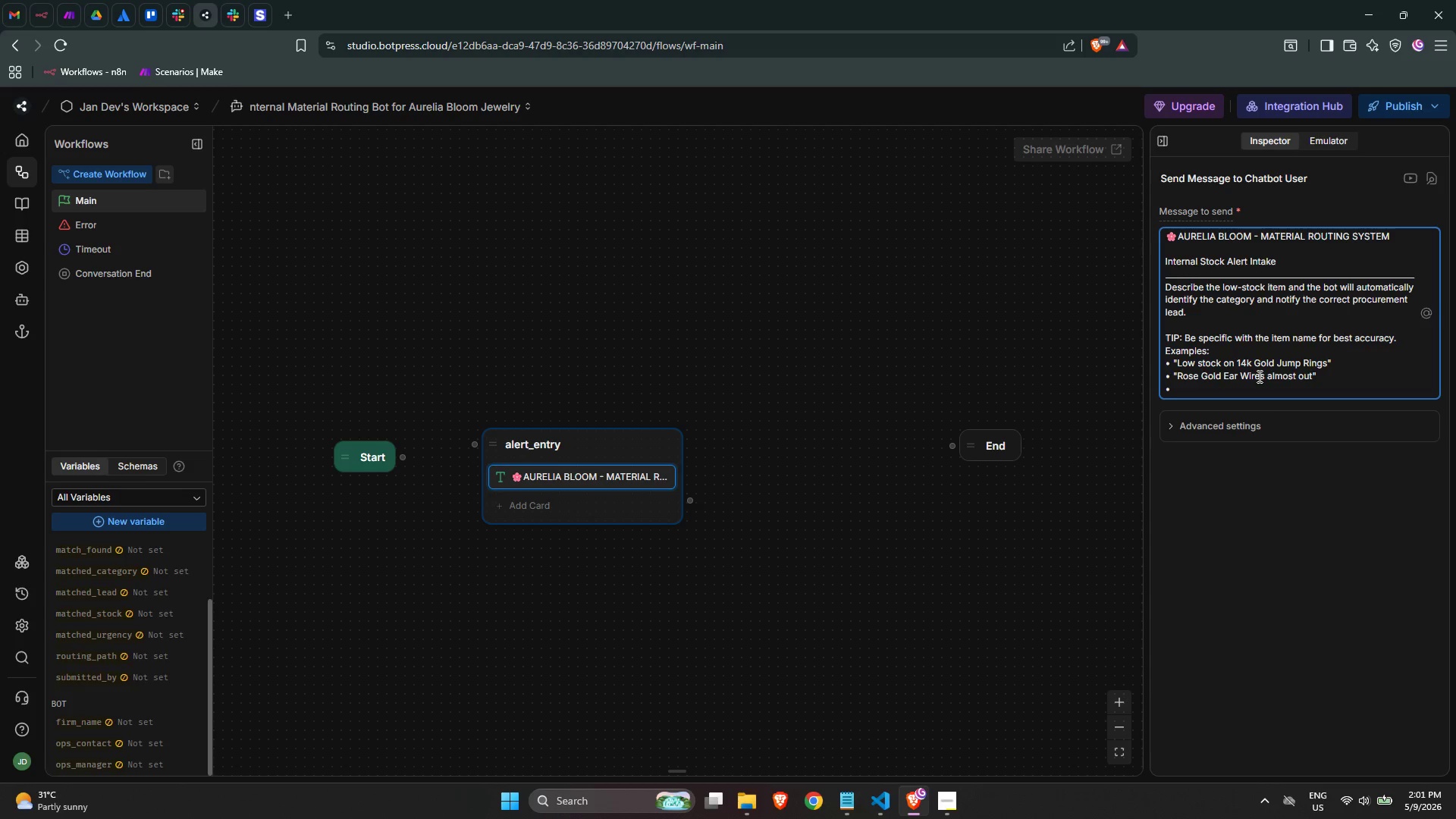 
wait(52.7)
 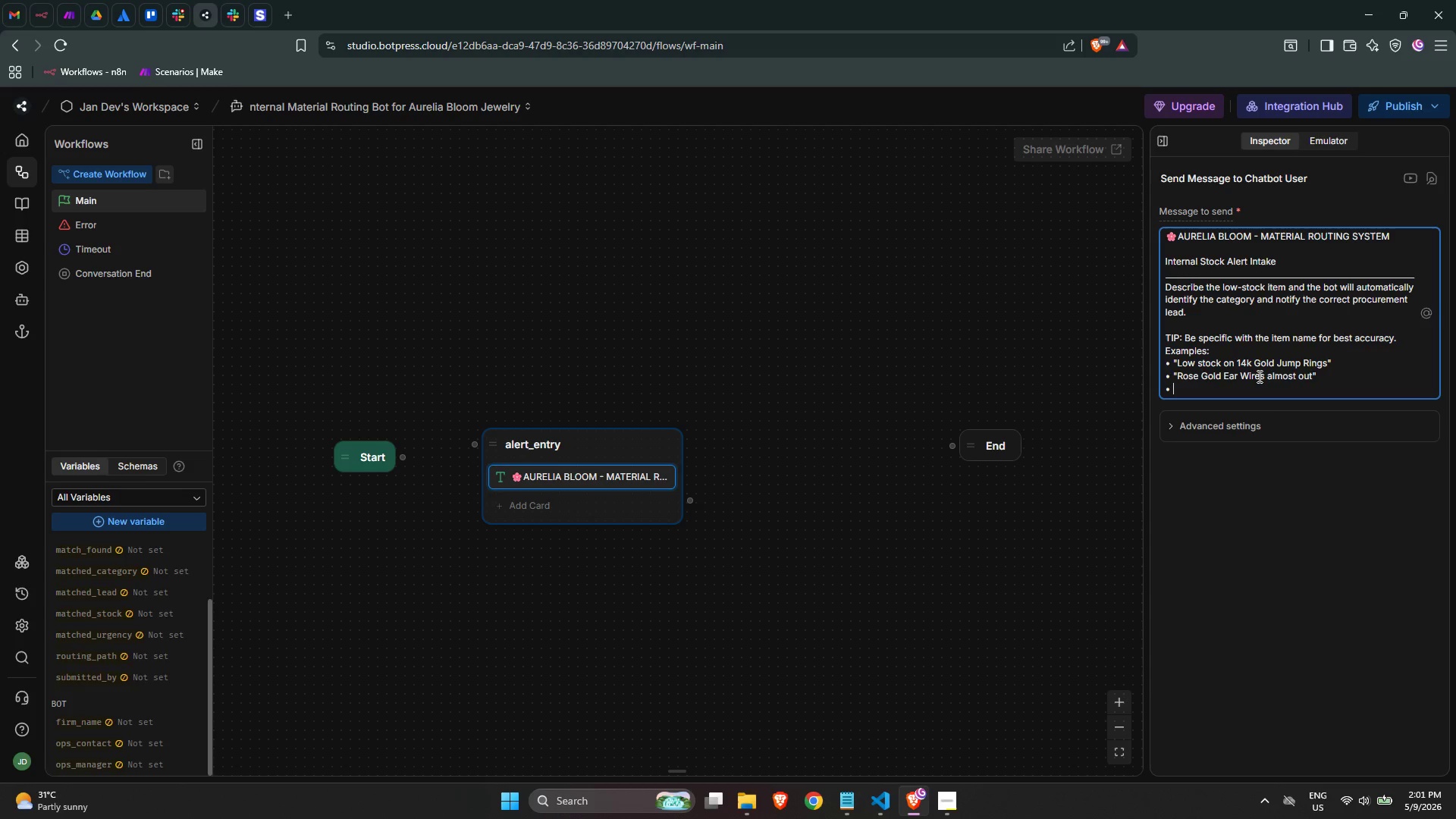 
type("Running )
 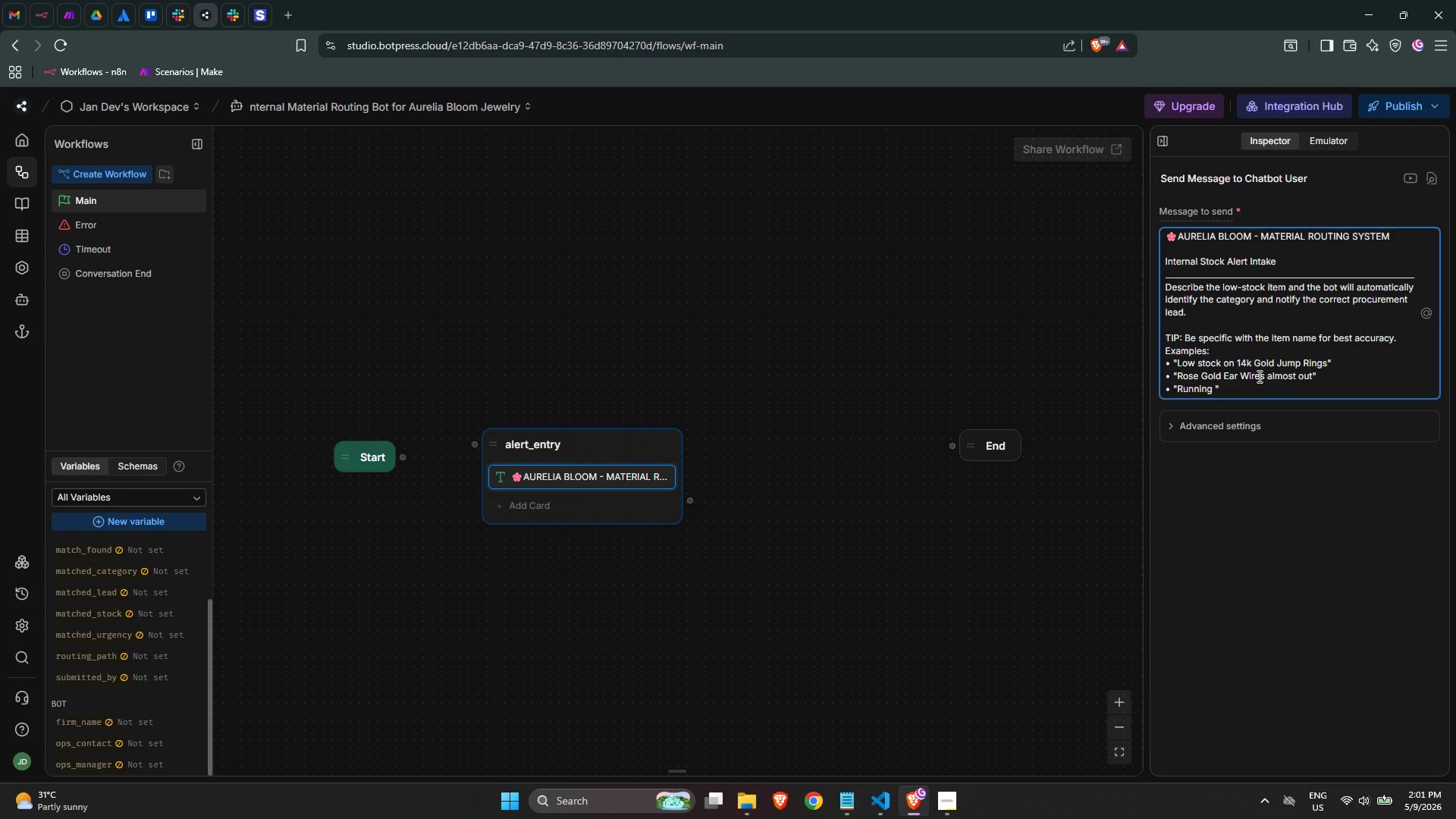 
type(low on Flush Cutters)
 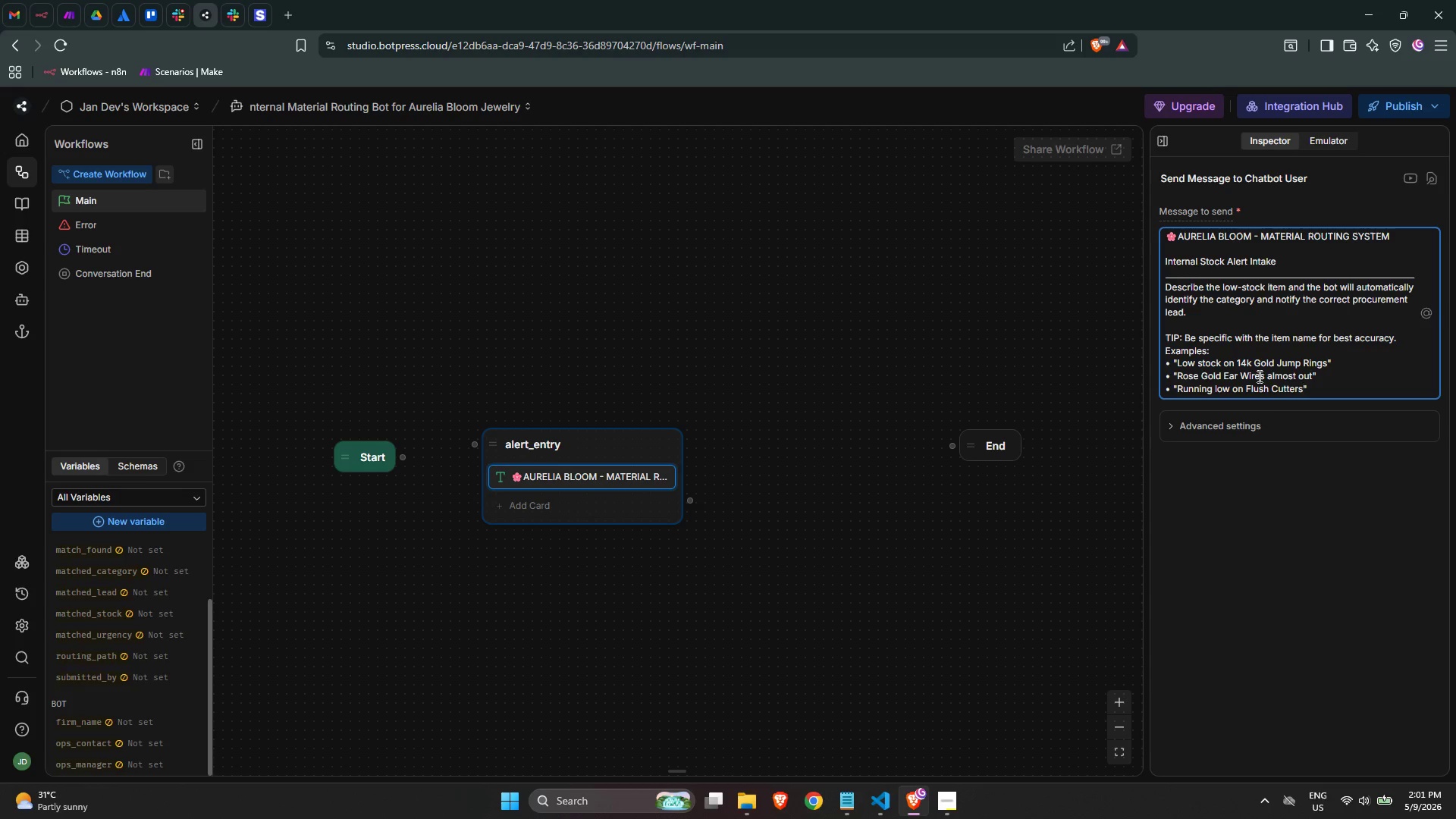 
wait(11.61)
 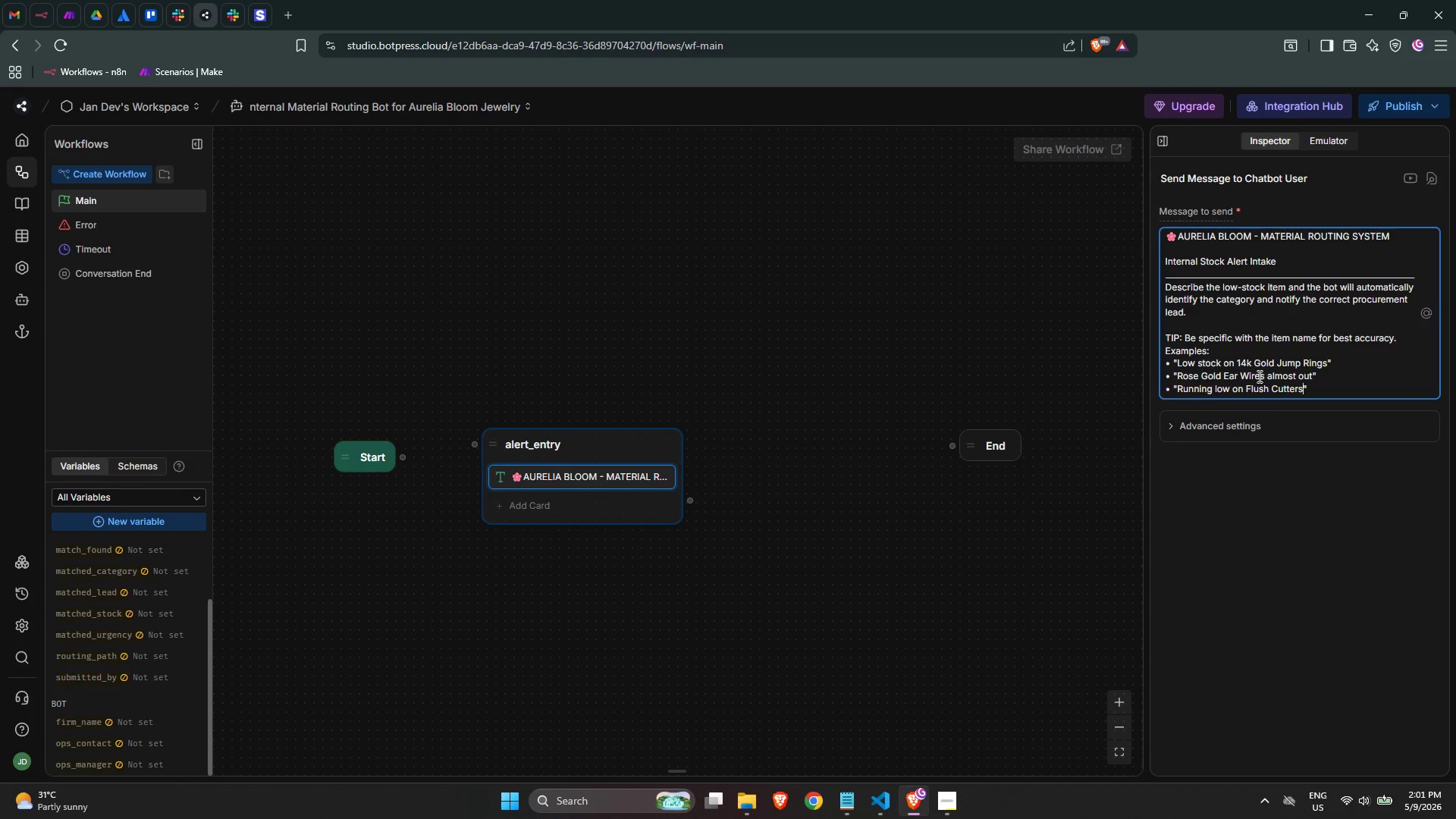 
key(ArrowRight)
 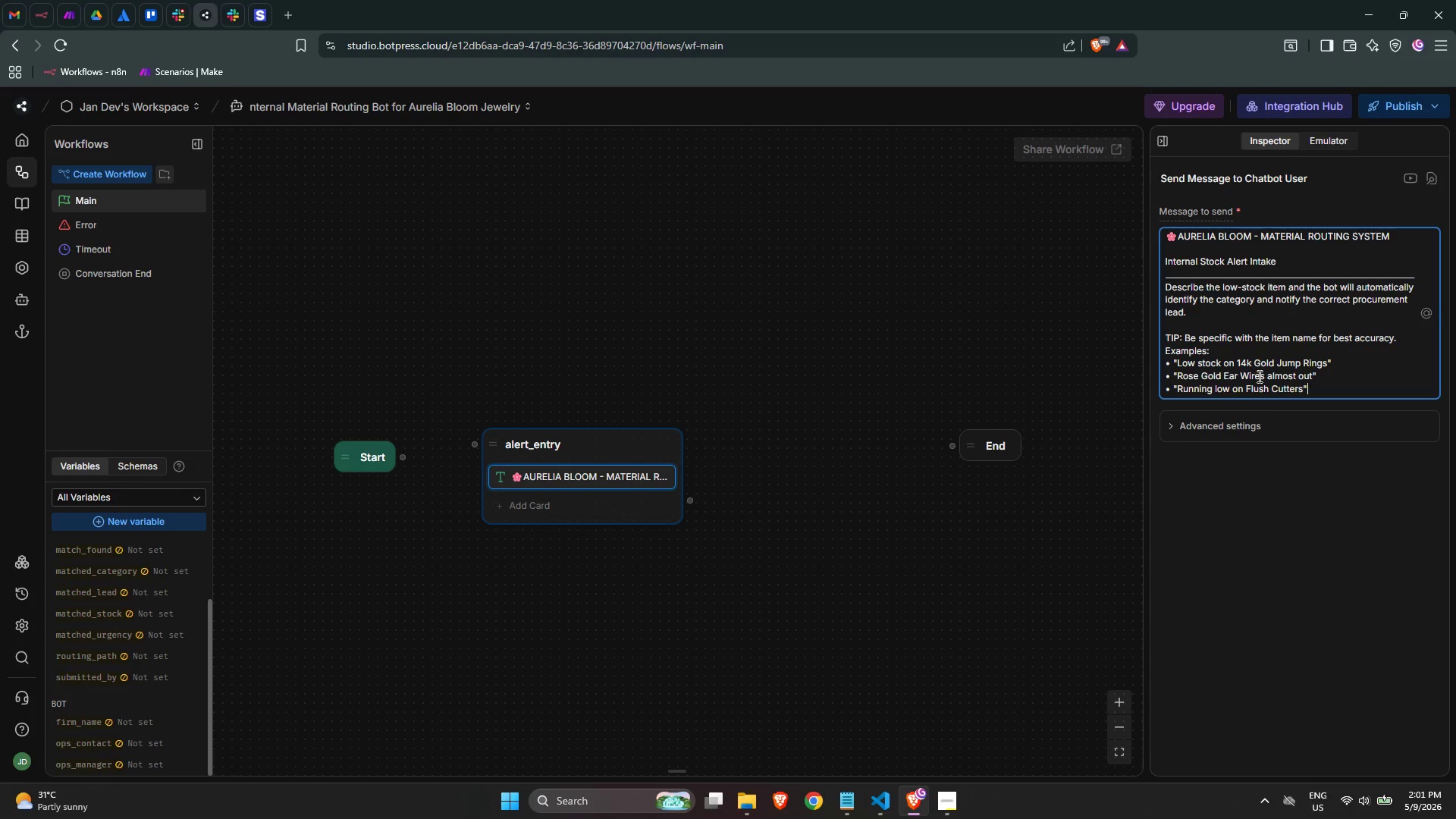 
key(Enter)
 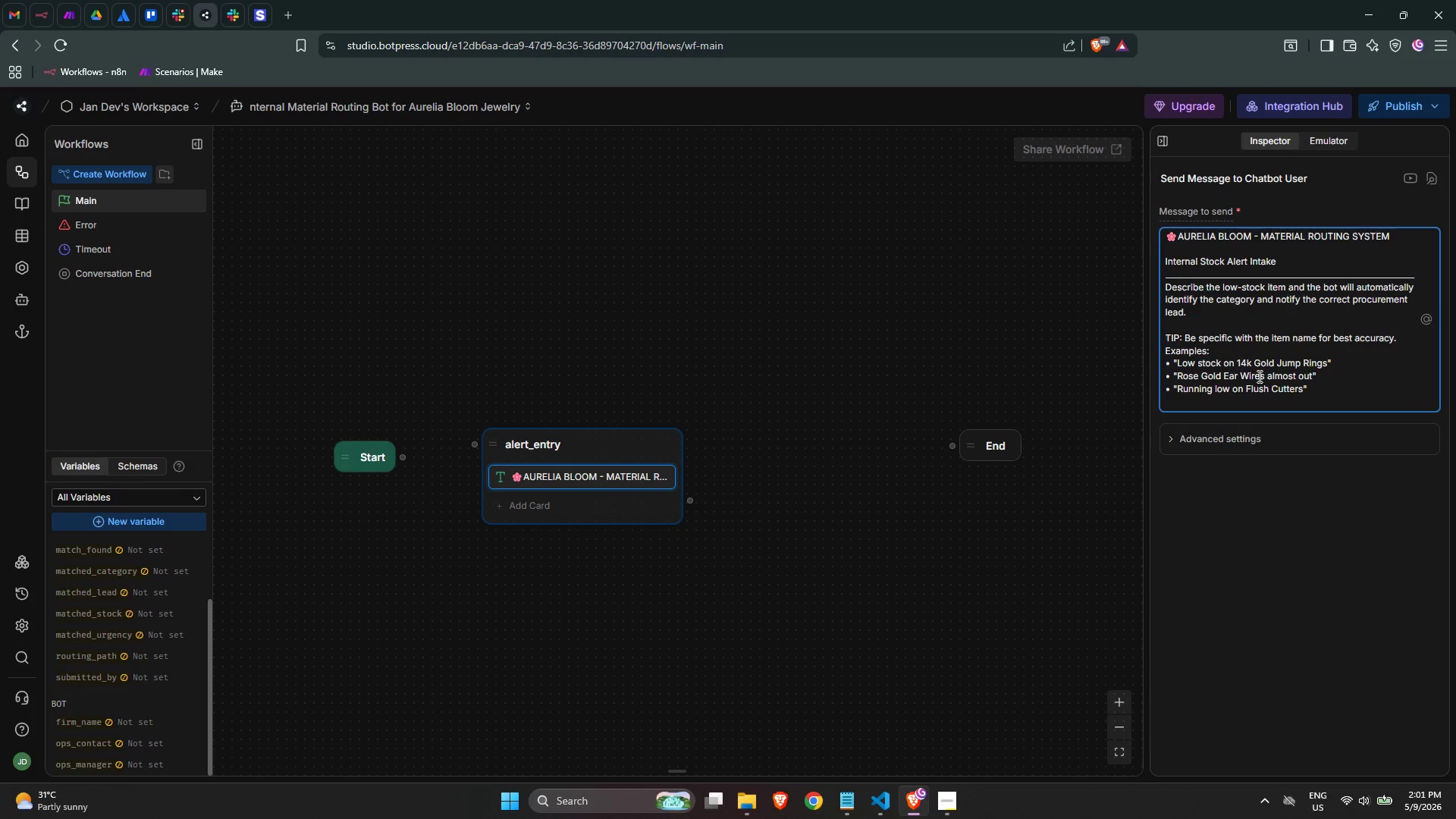 
key(Control+ControlLeft)
 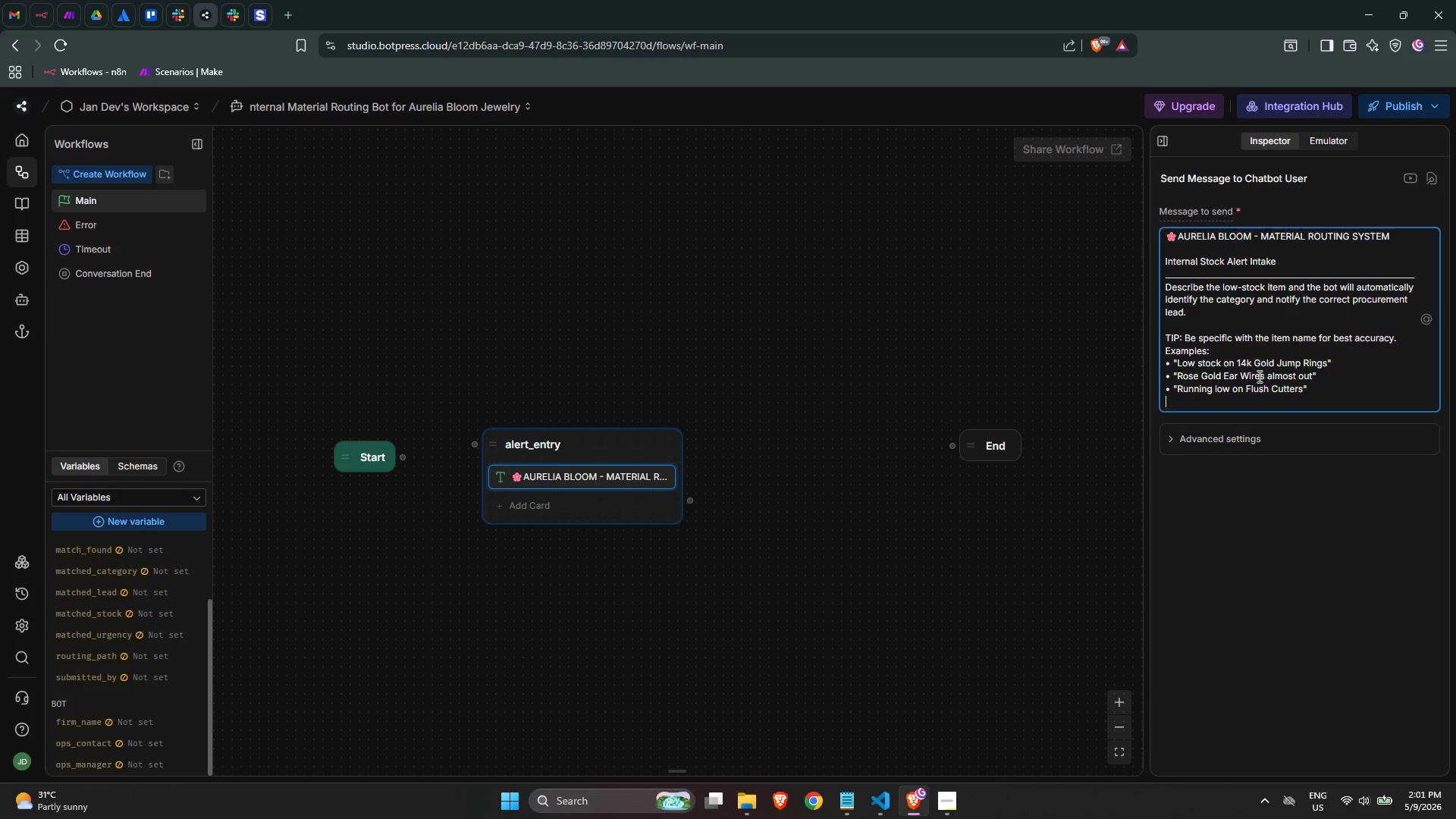 
key(Control+V)
 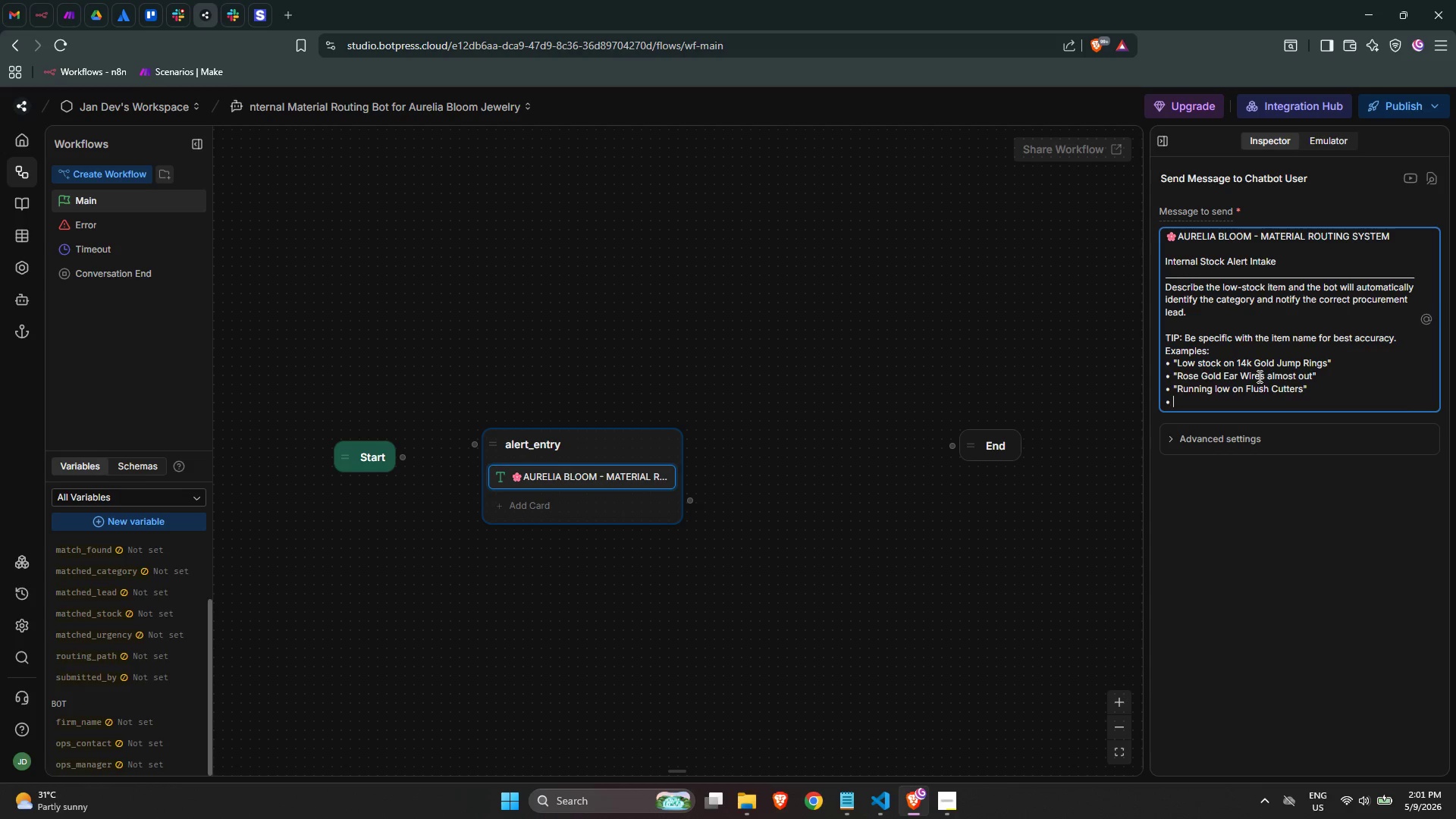 
key(Space)
 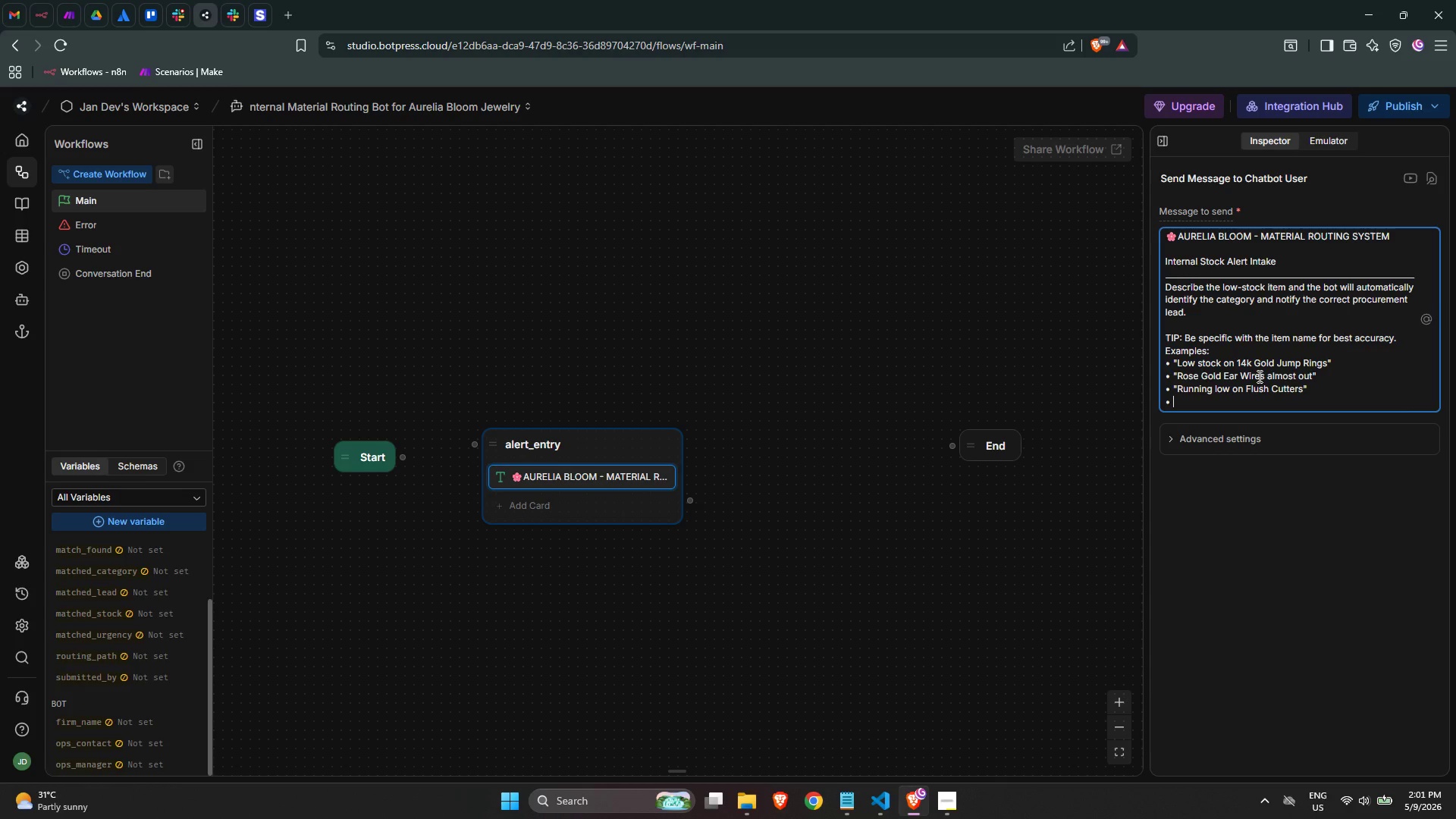 
key(Shift+Quote)
 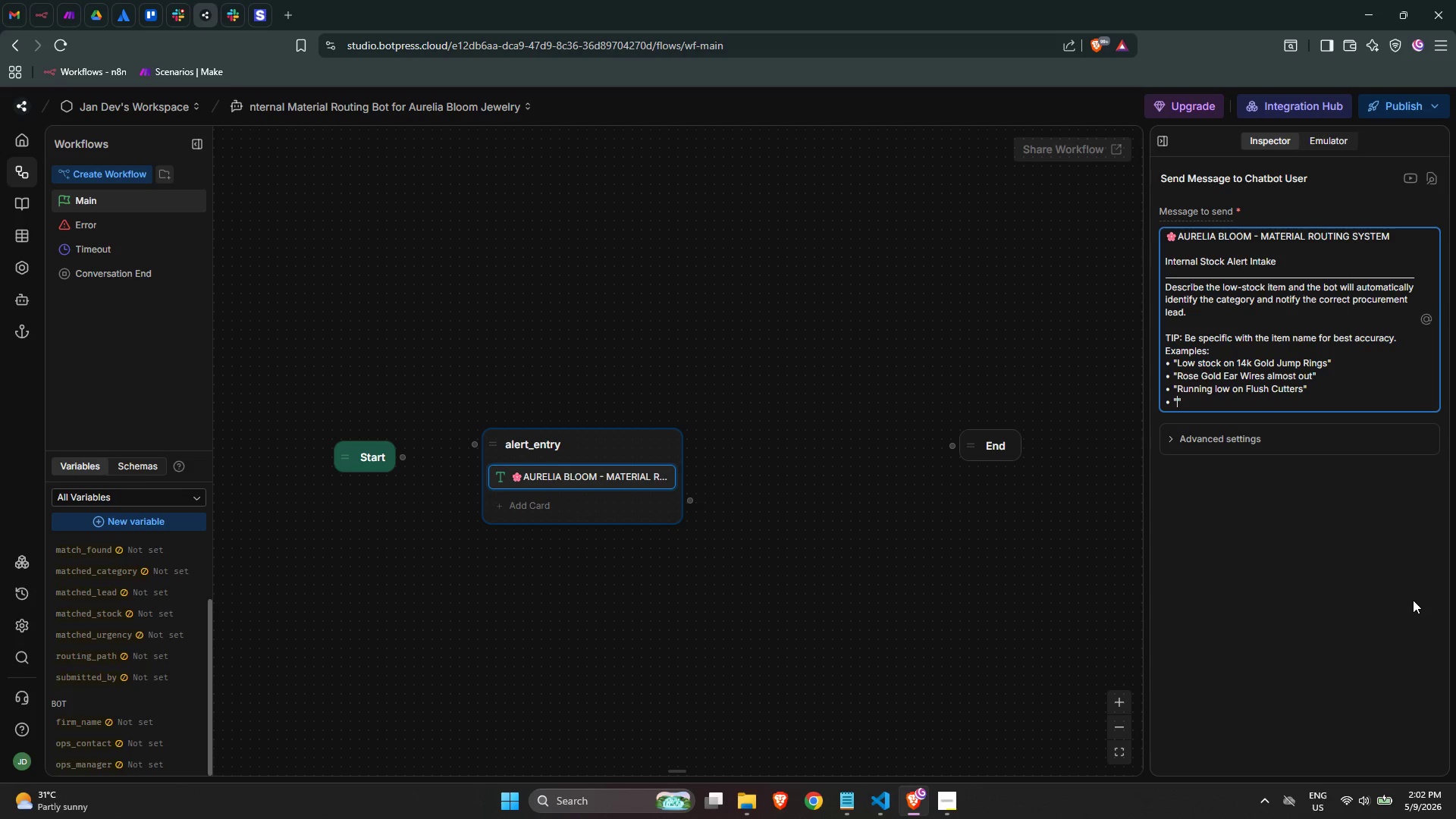 
wait(61.36)
 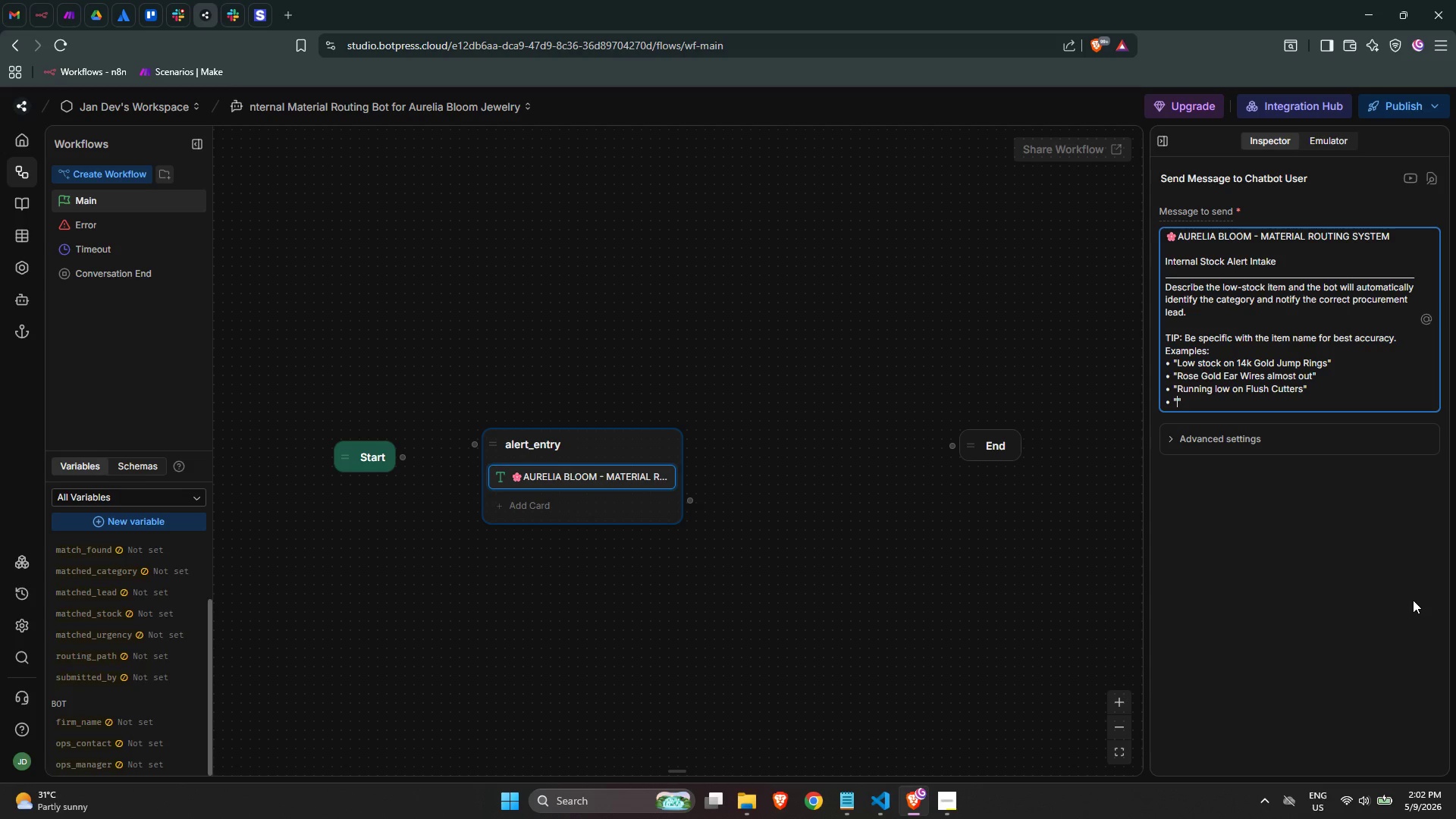 
type(Nee )
key(Backspace)
type(d more )
 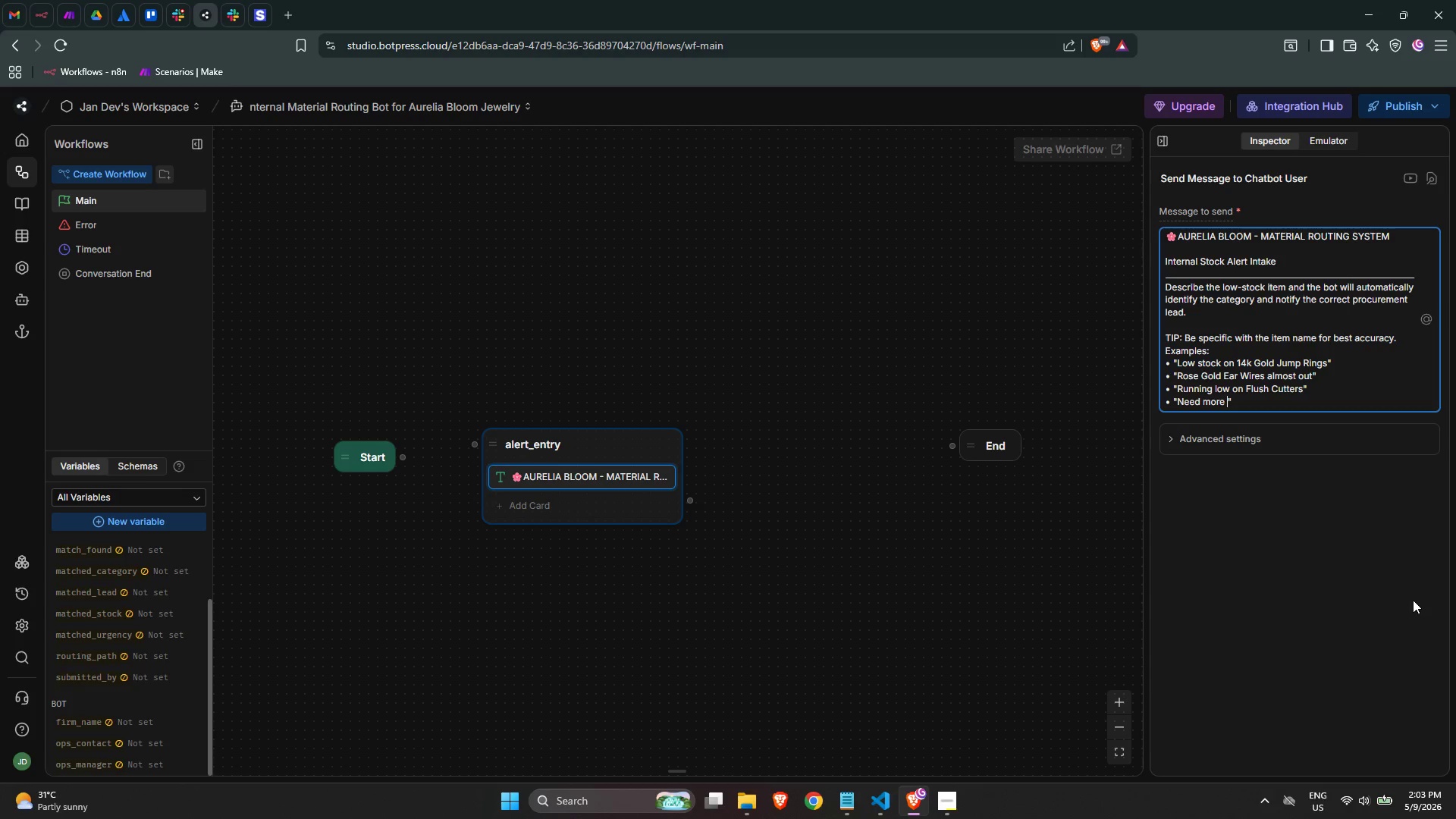 
wait(8.41)
 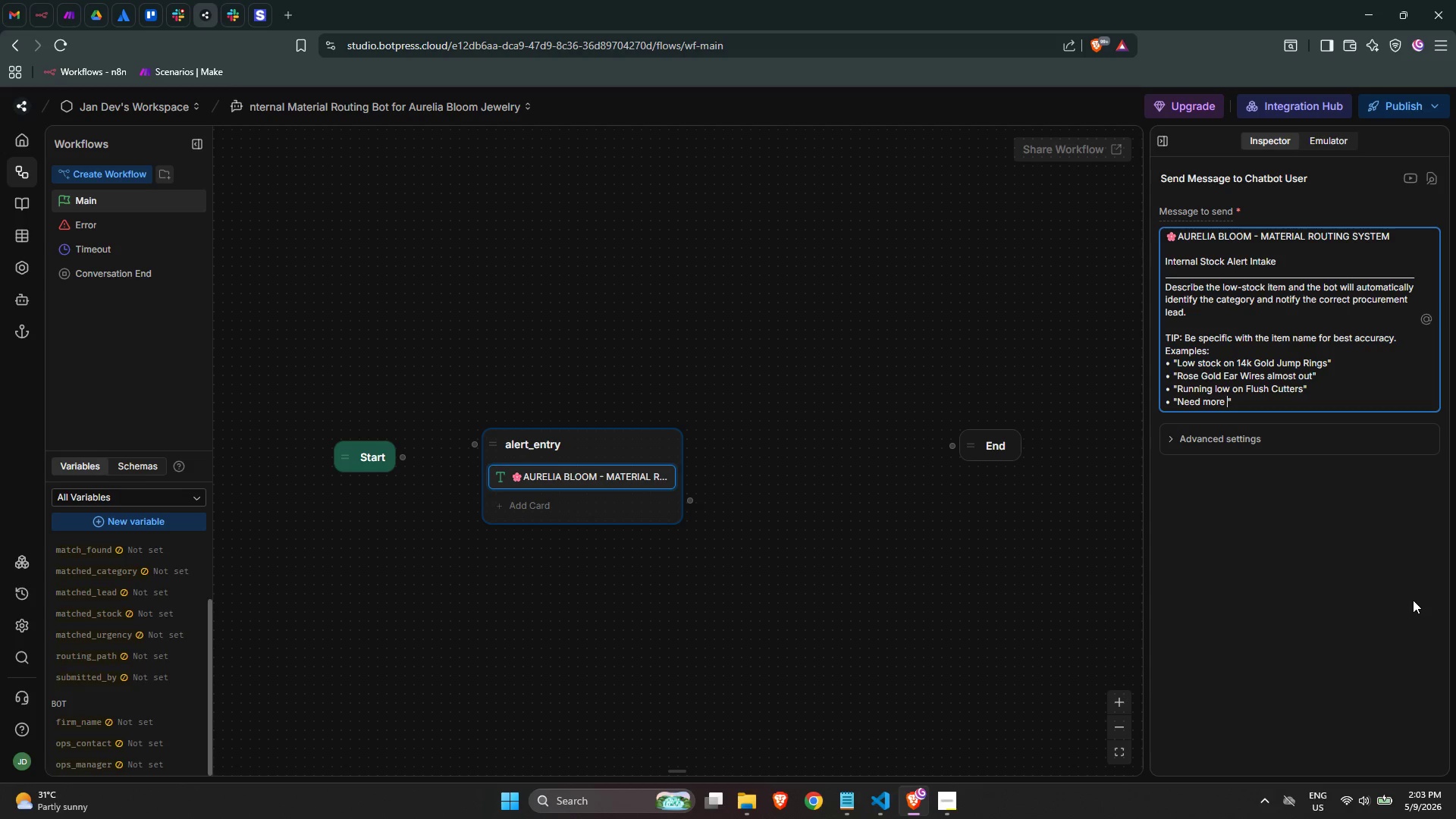 
type(Branded Microfiber p)
key(Backspace)
type(Pouches)
 